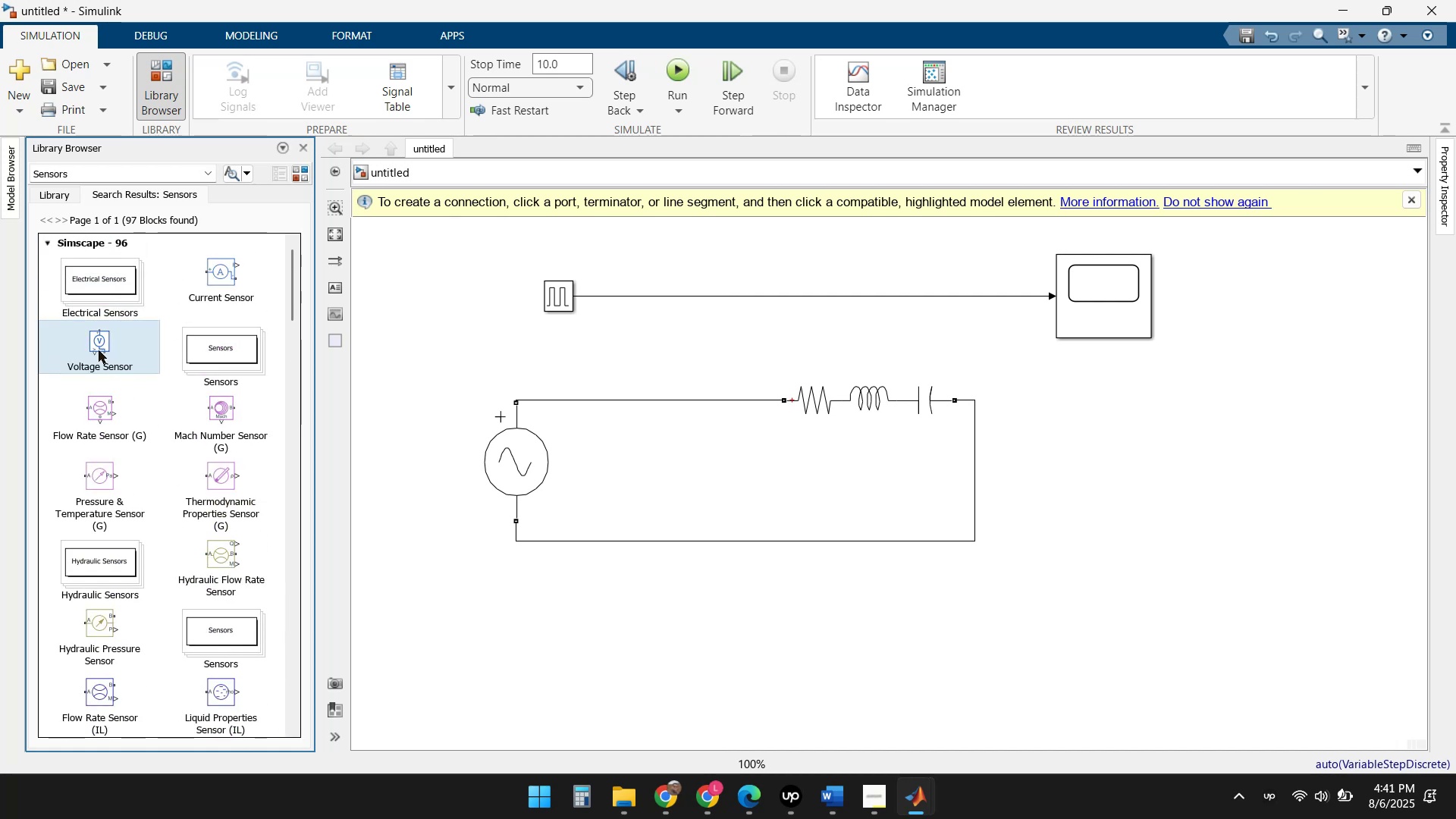 
right_click([93, 345])
 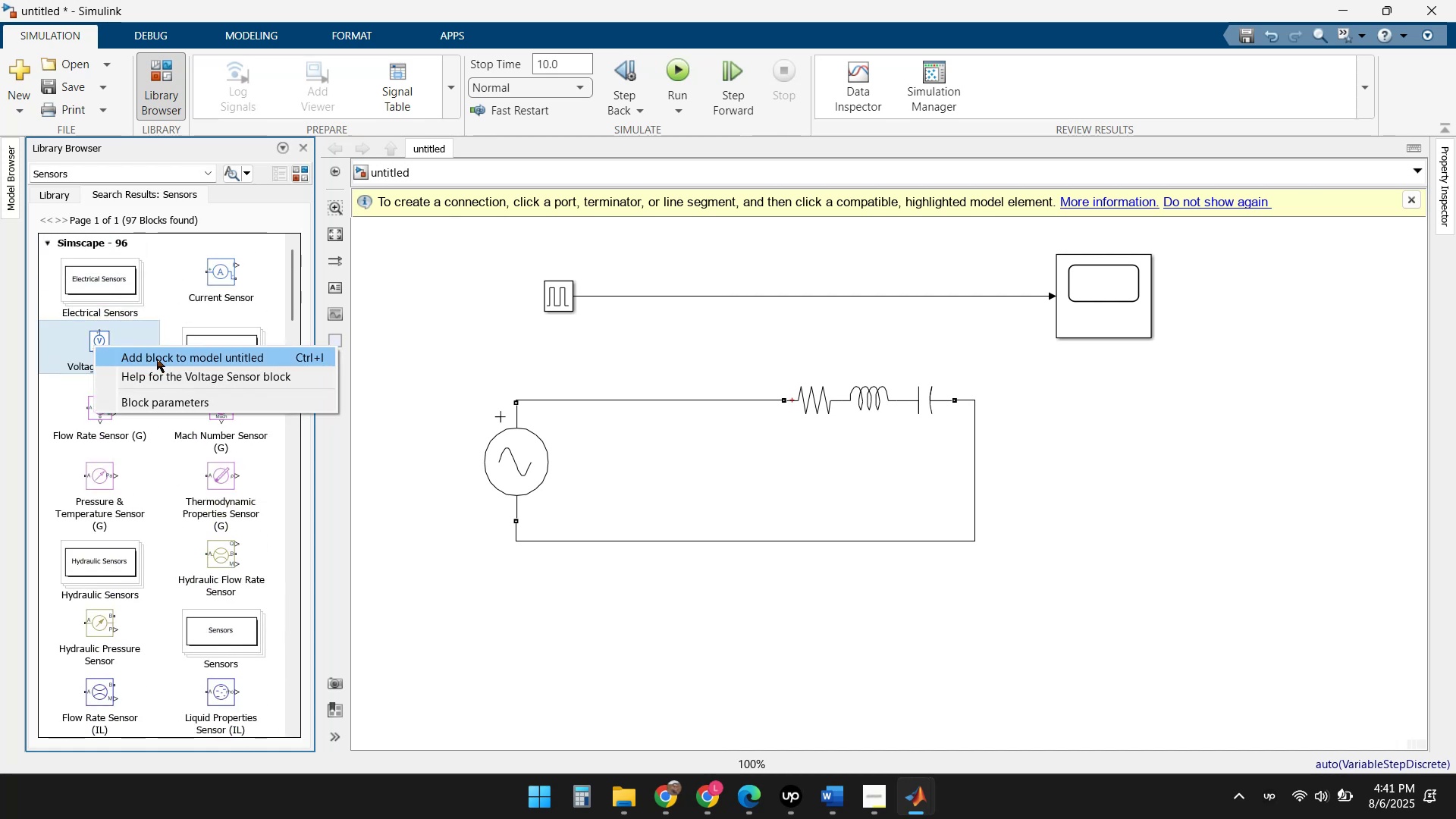 
left_click([159, 360])
 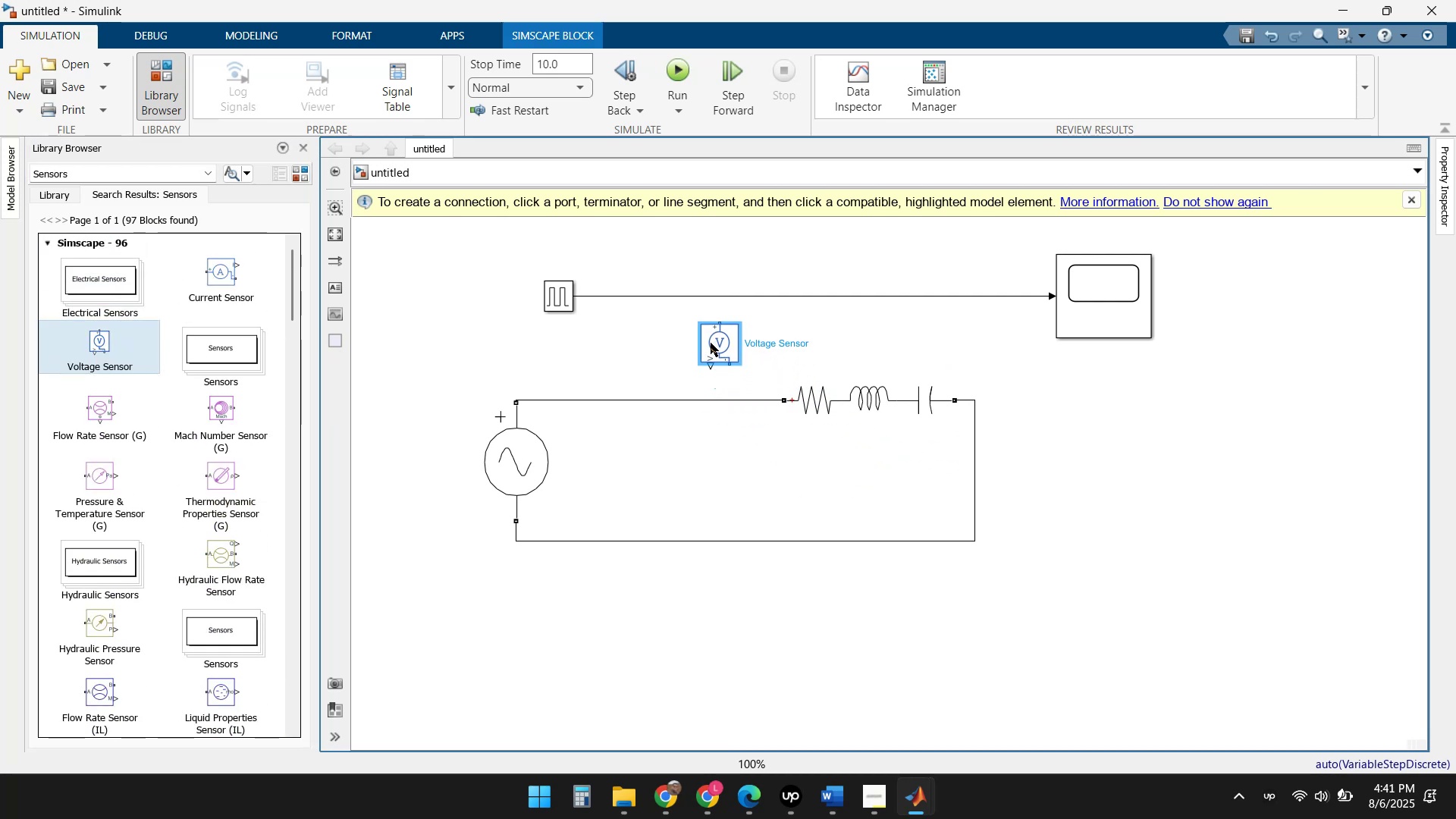 
left_click([727, 453])
 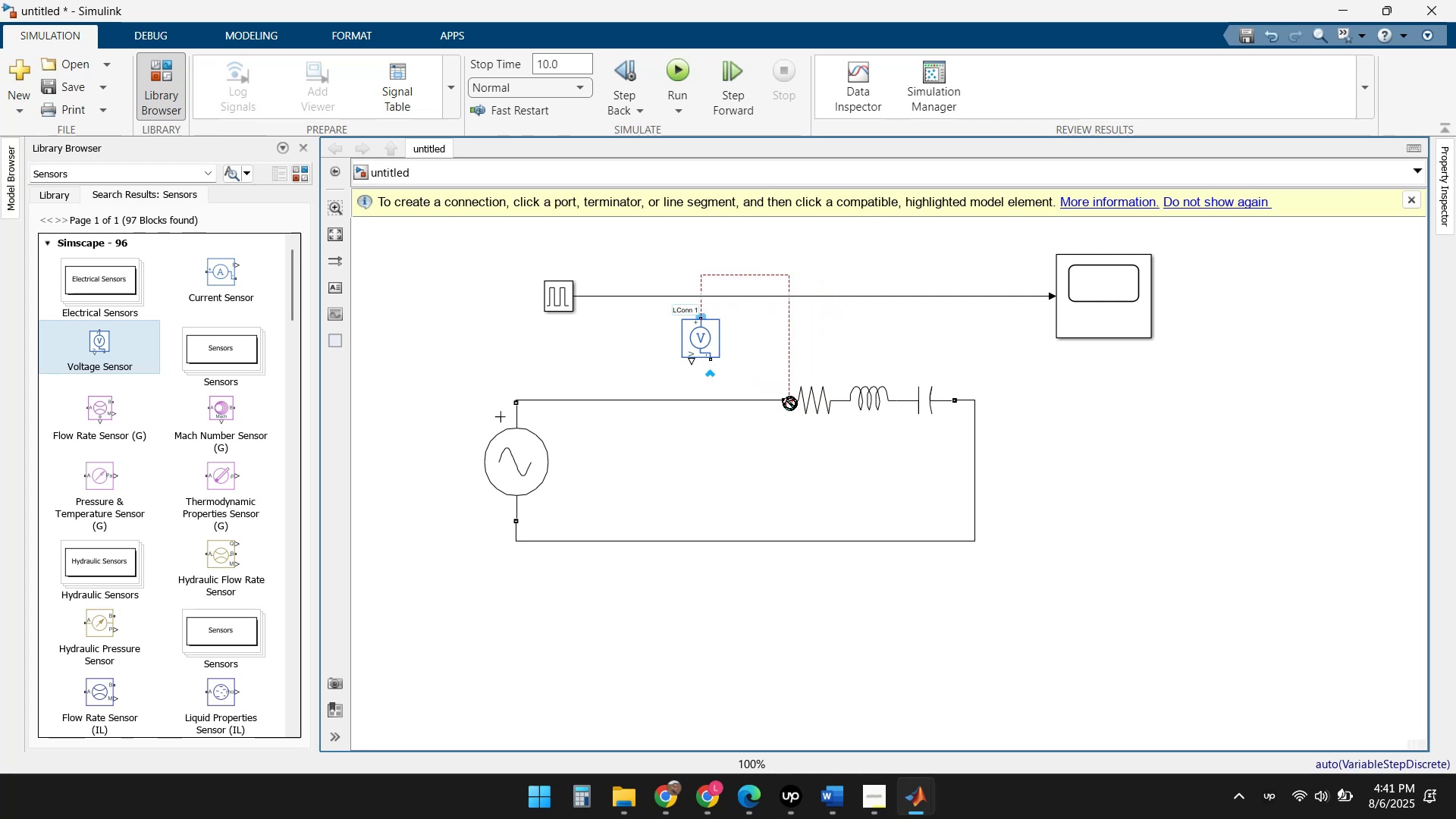 
wait(9.43)
 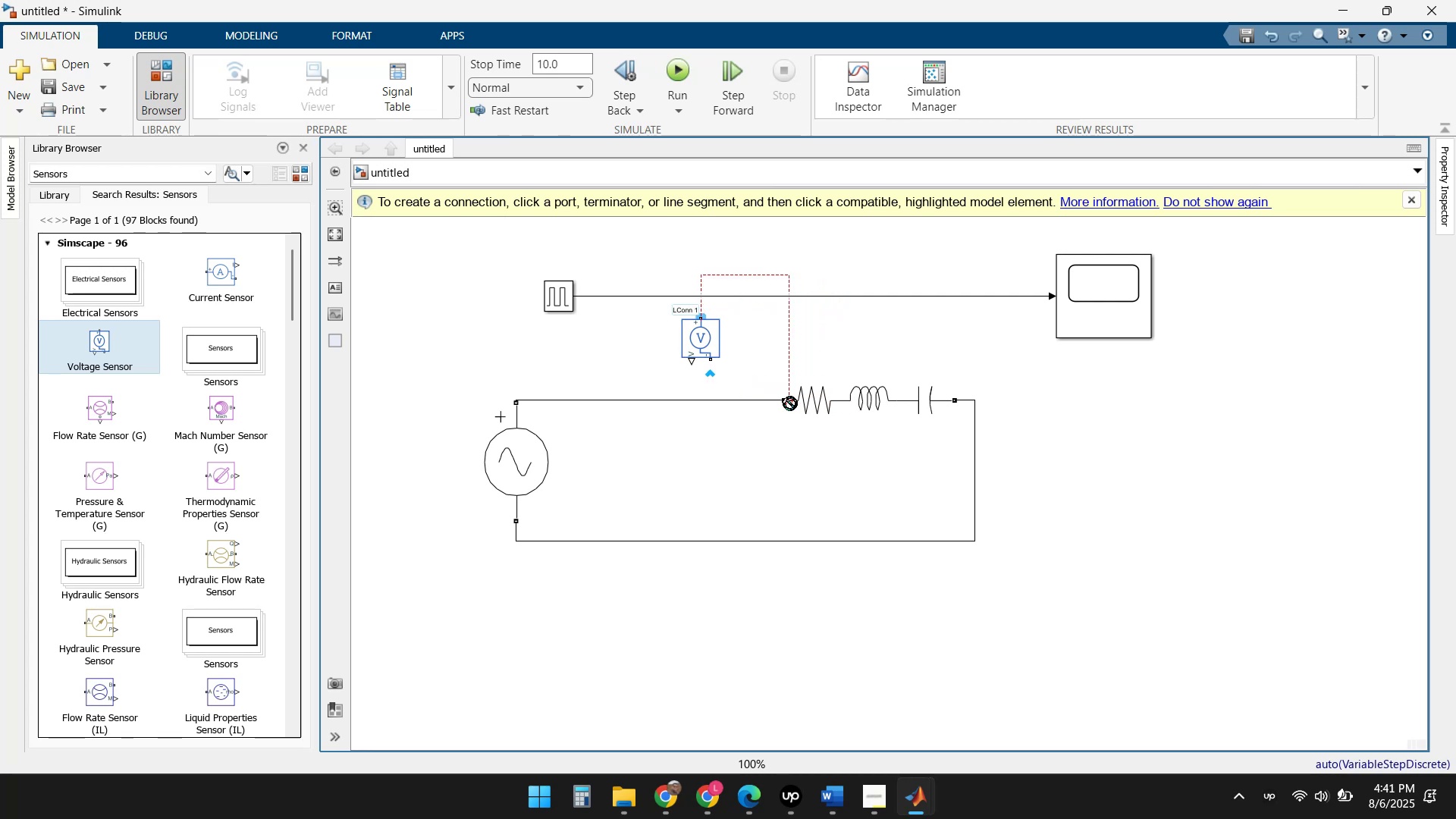 
left_click([953, 405])
 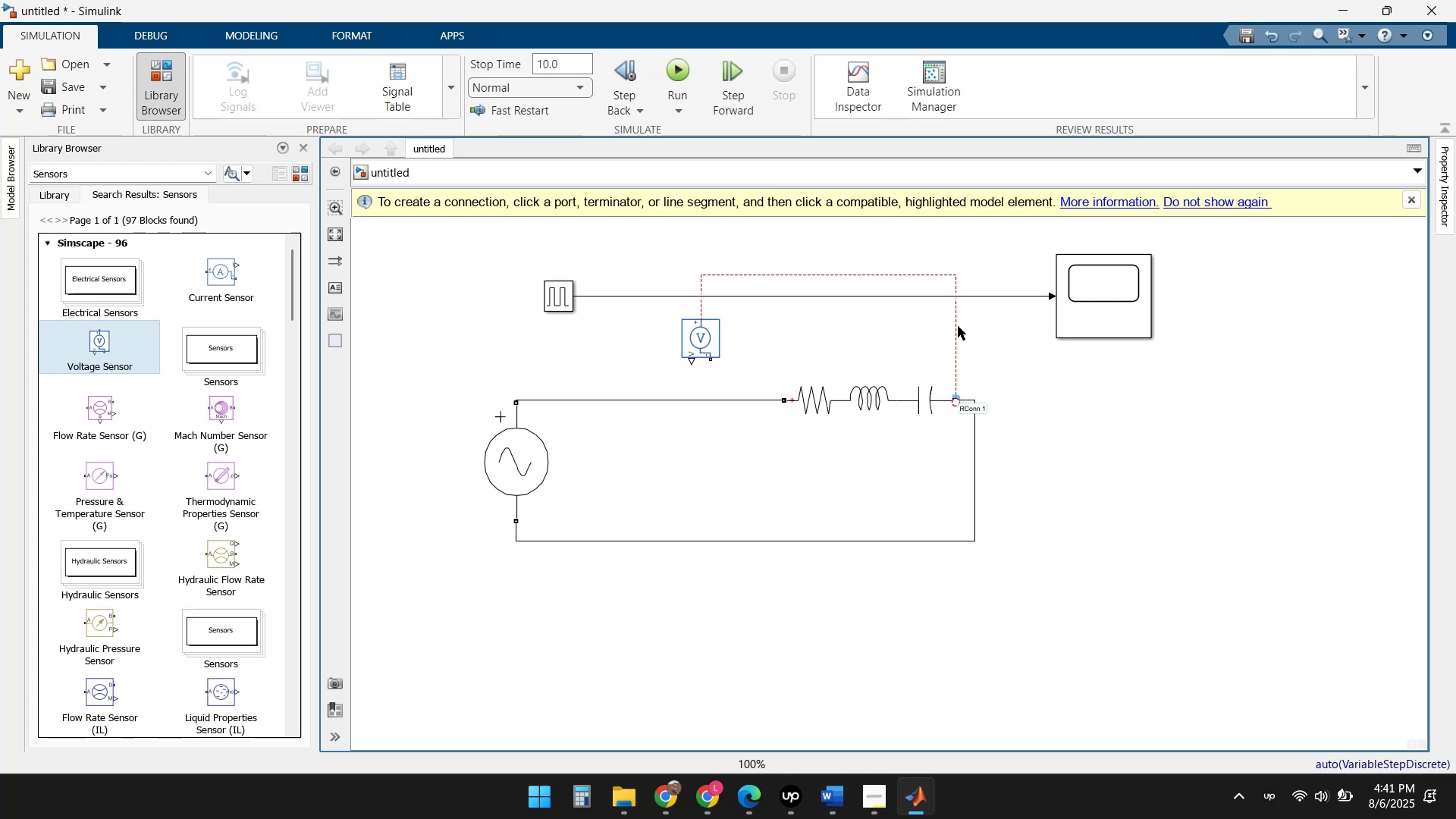 
key(Delete)
 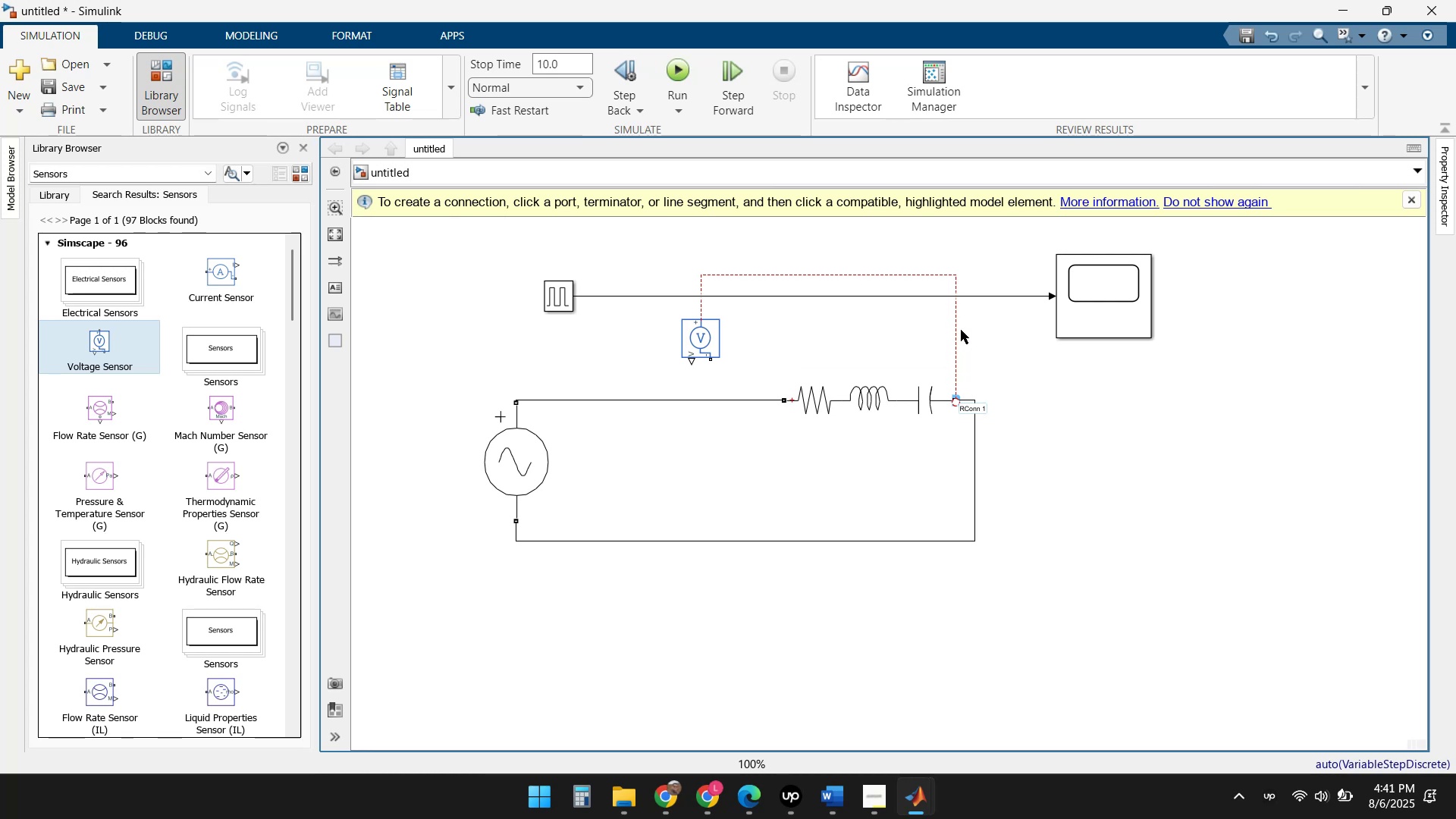 
left_click([961, 330])
 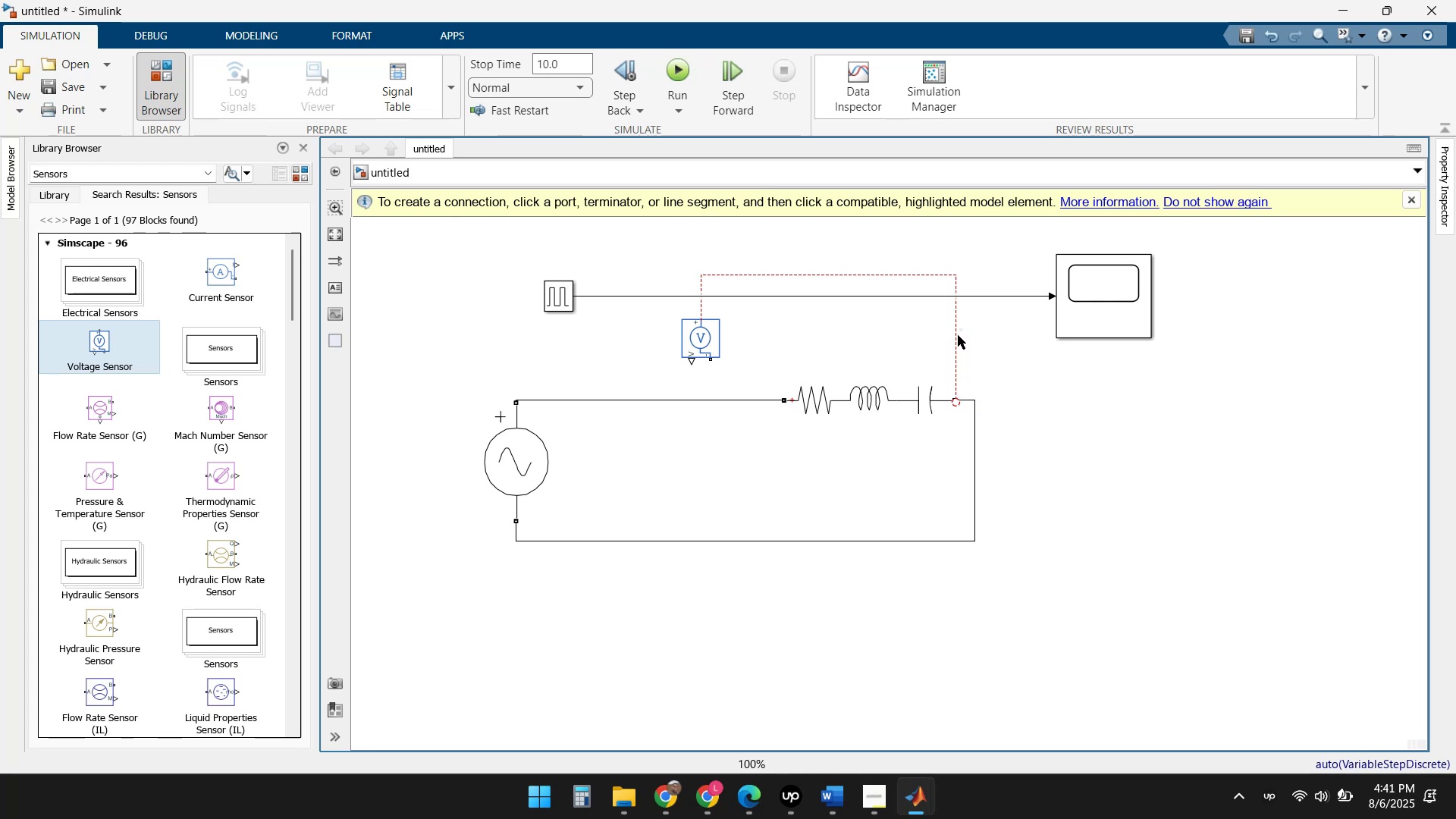 
left_click([956, 335])
 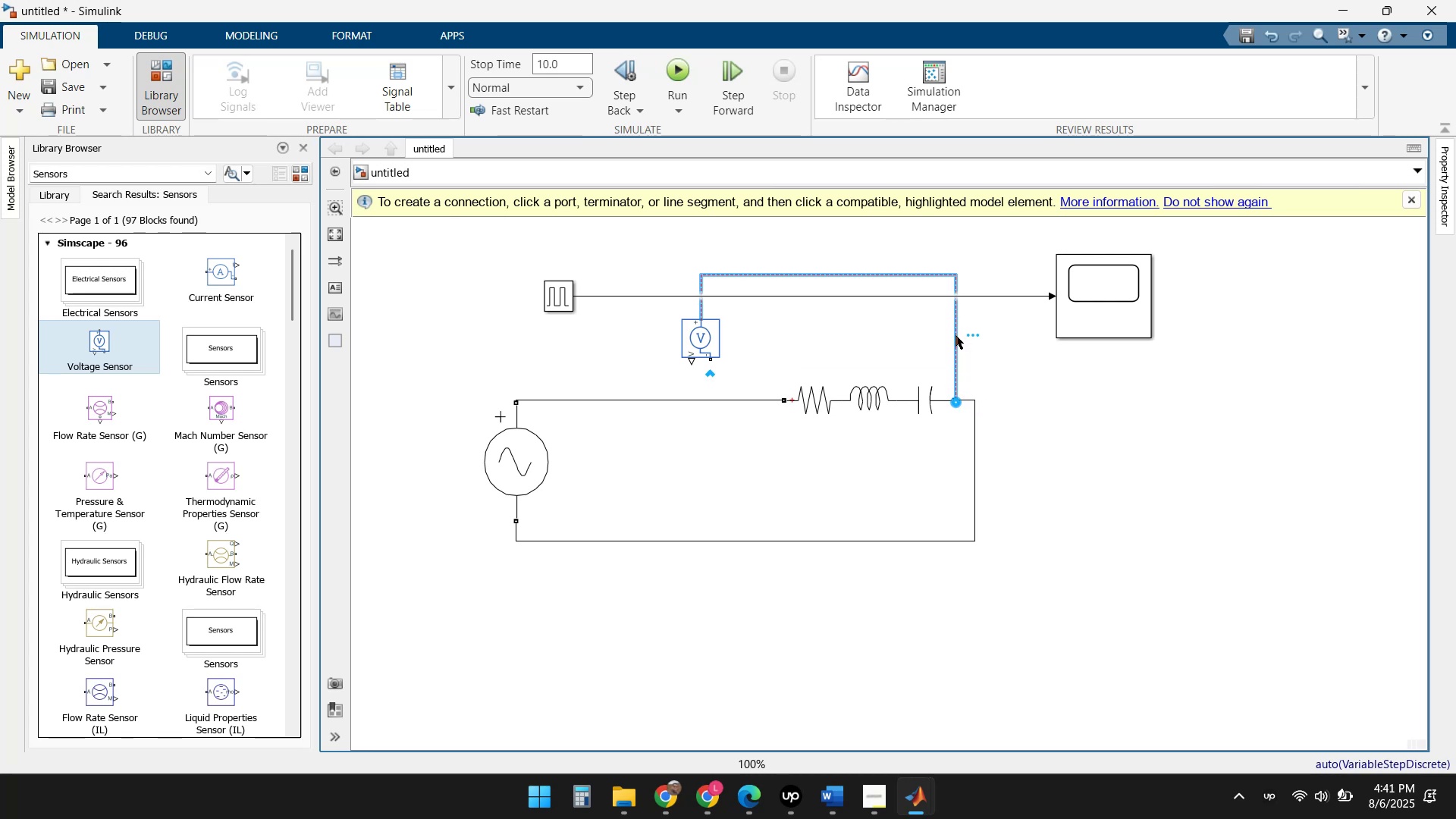 
key(Delete)
 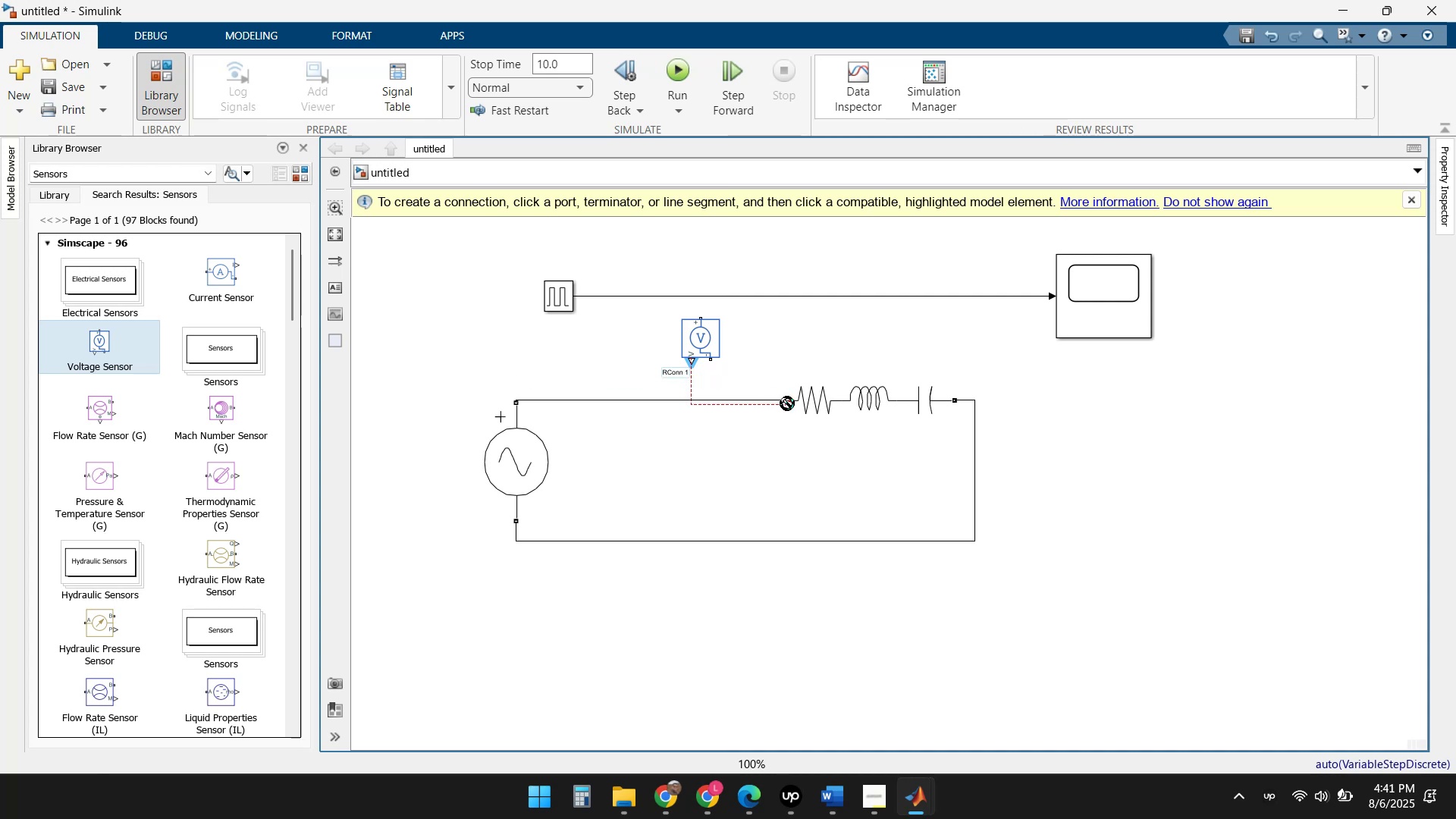 
wait(14.43)
 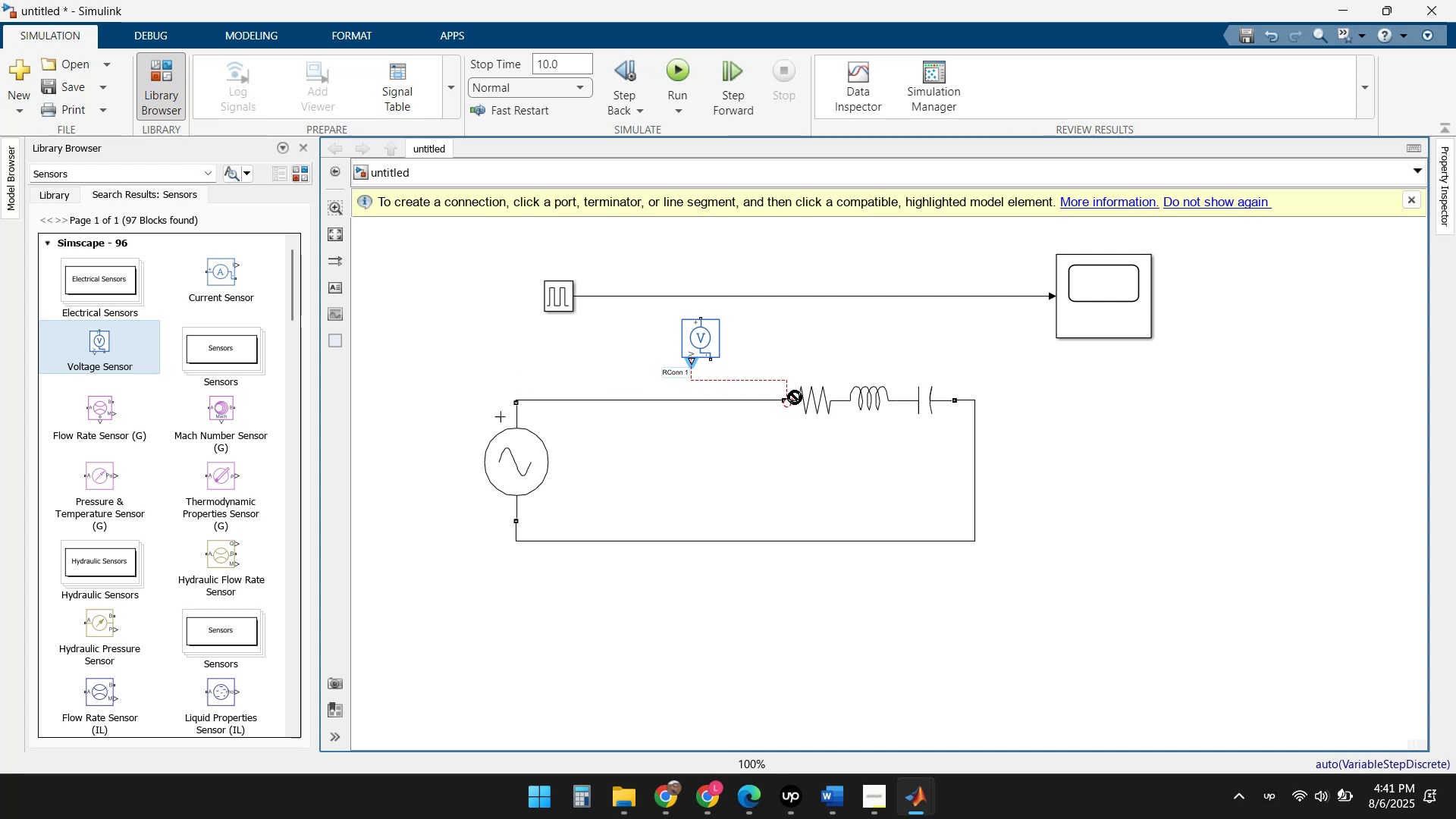 
key(Control+Z)
 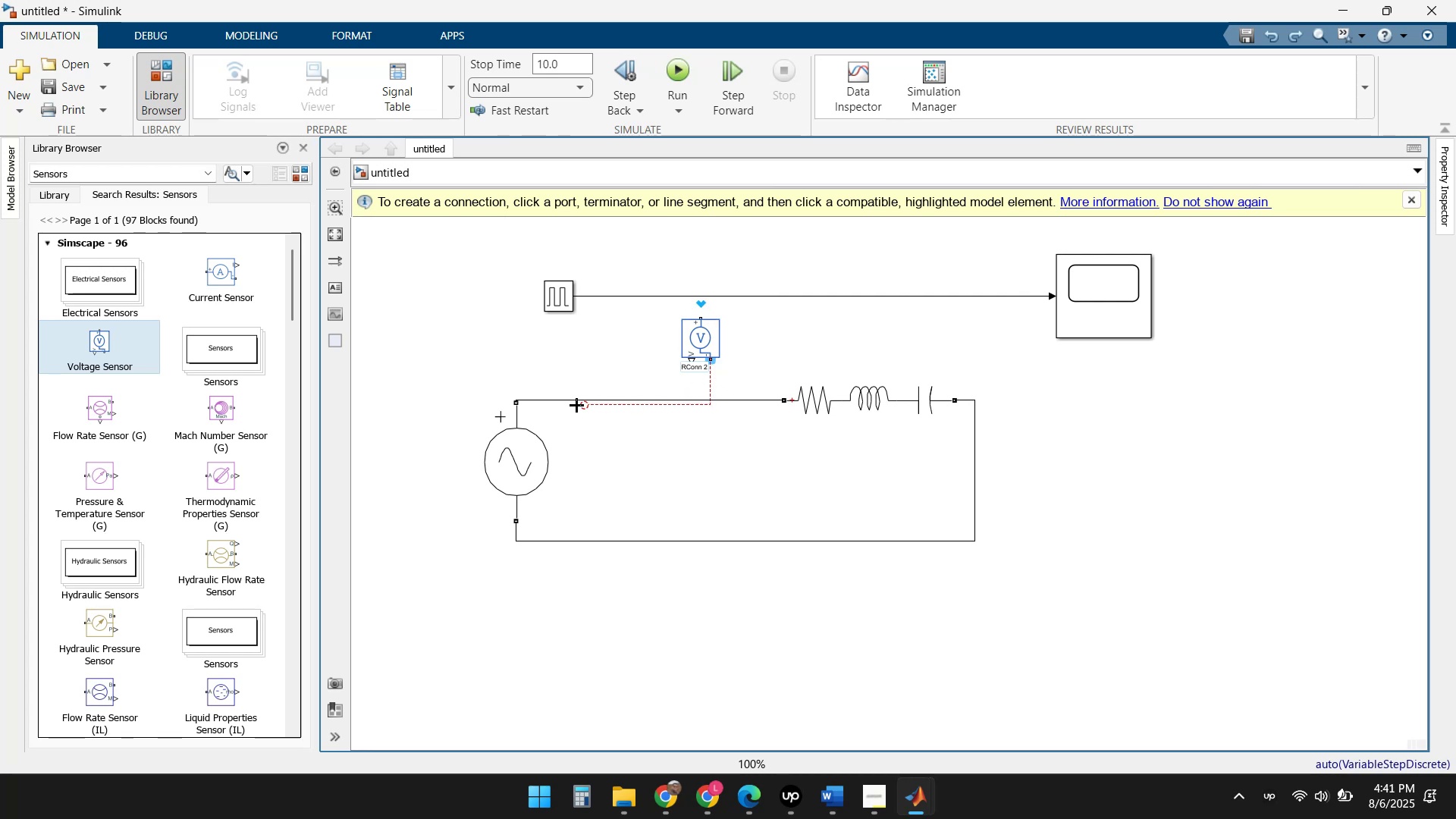 
wait(12.53)
 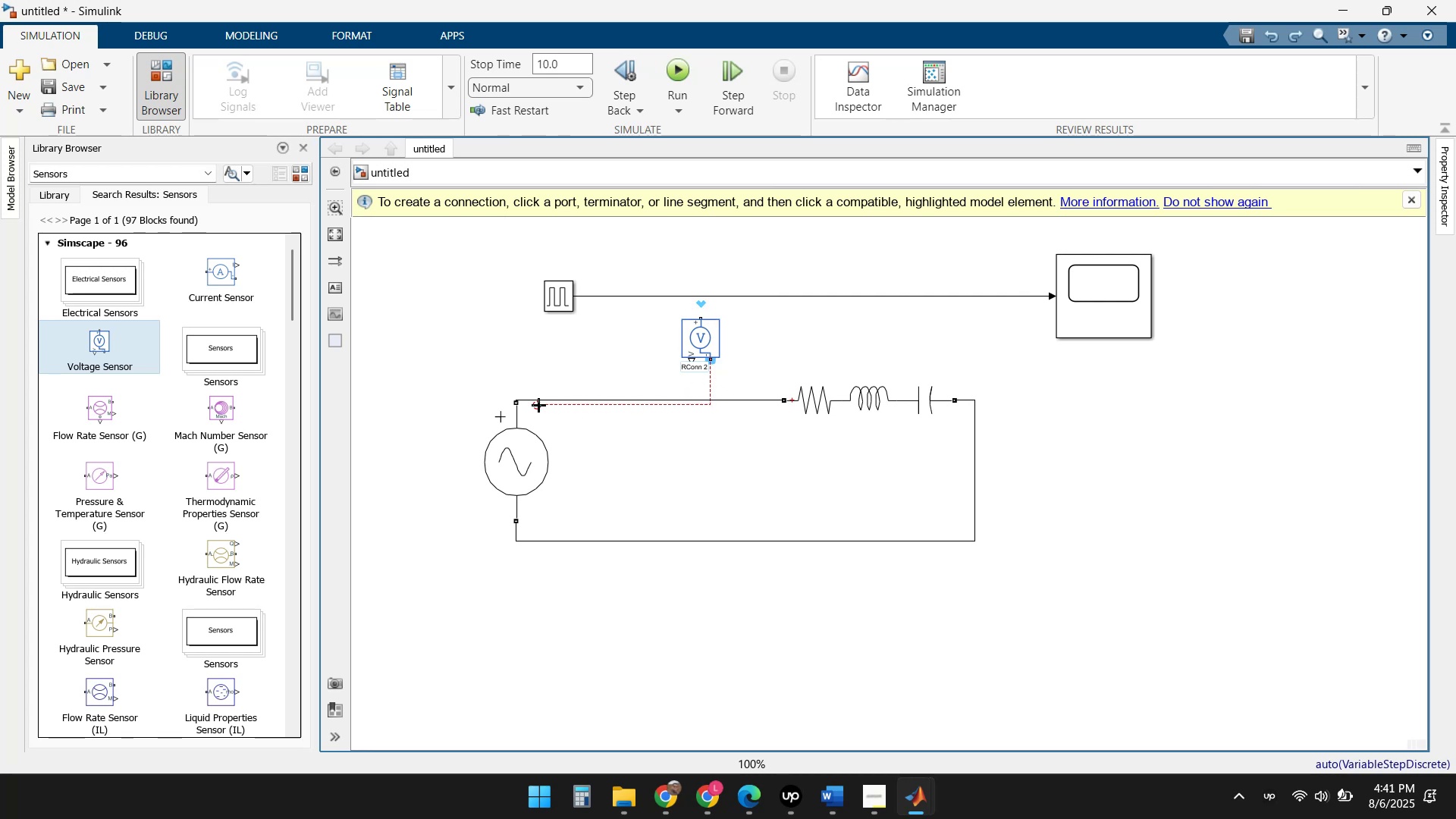 
key(Control+Z)
 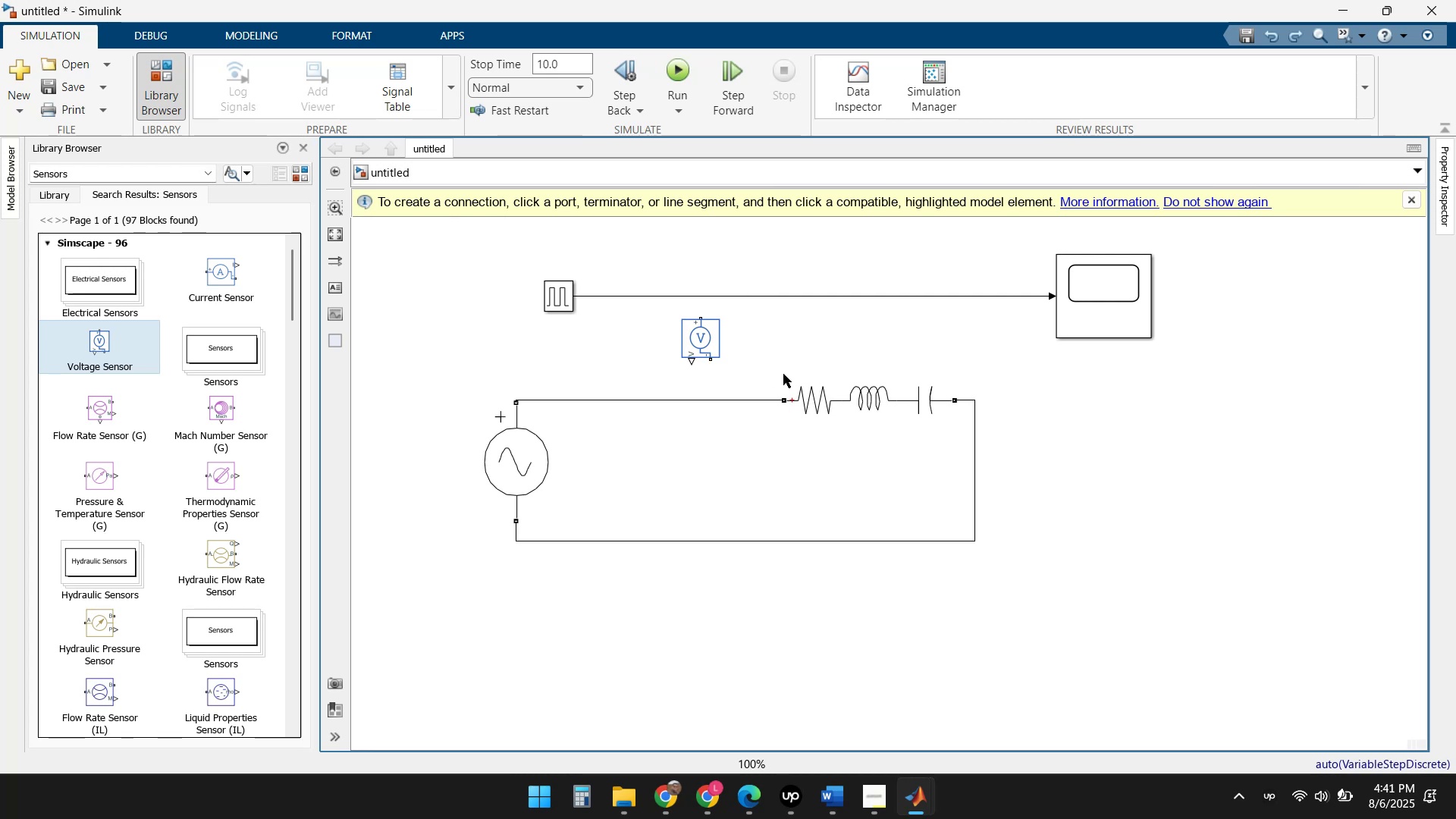 
left_click([703, 338])
 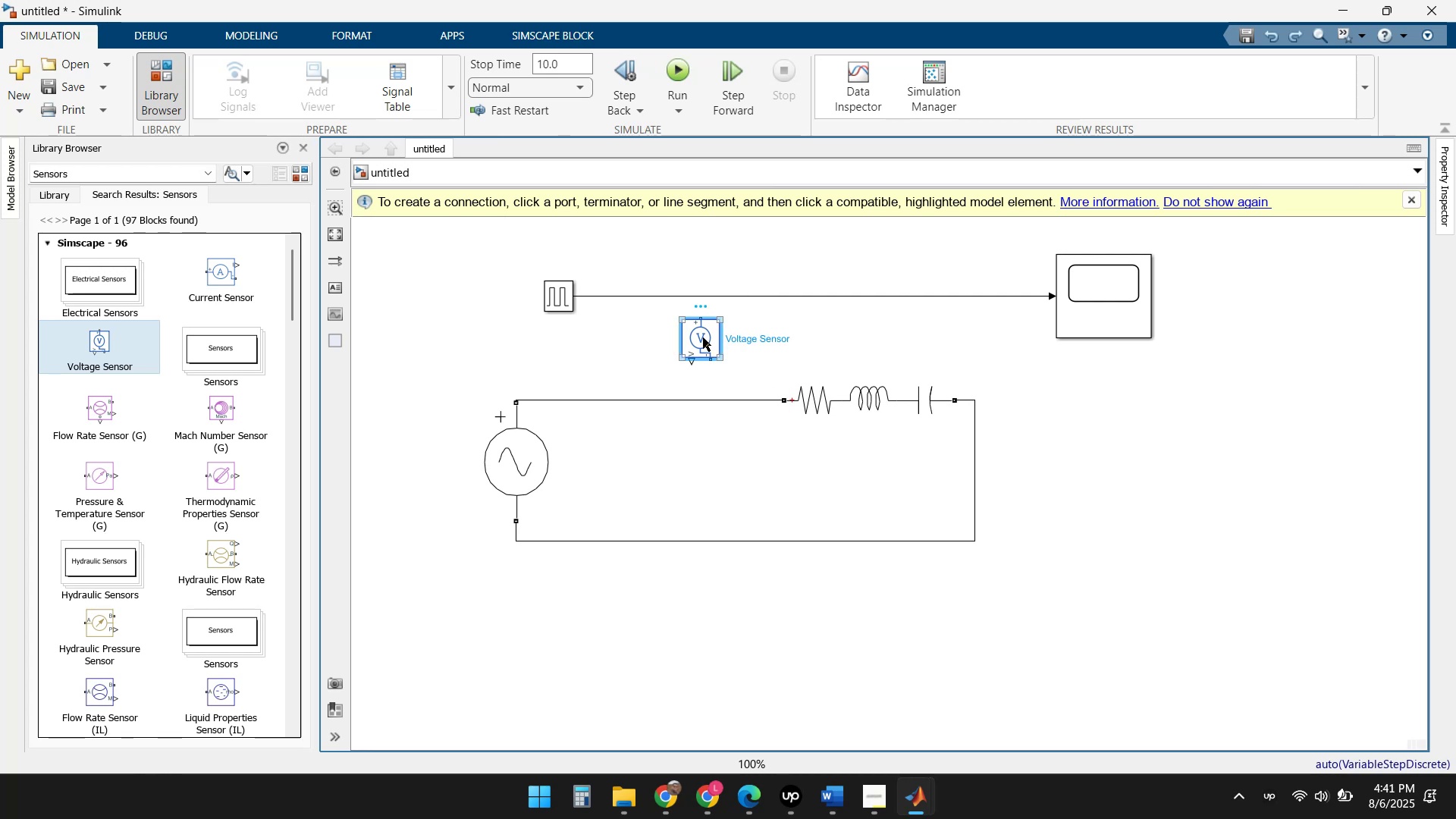 
right_click([703, 337])
 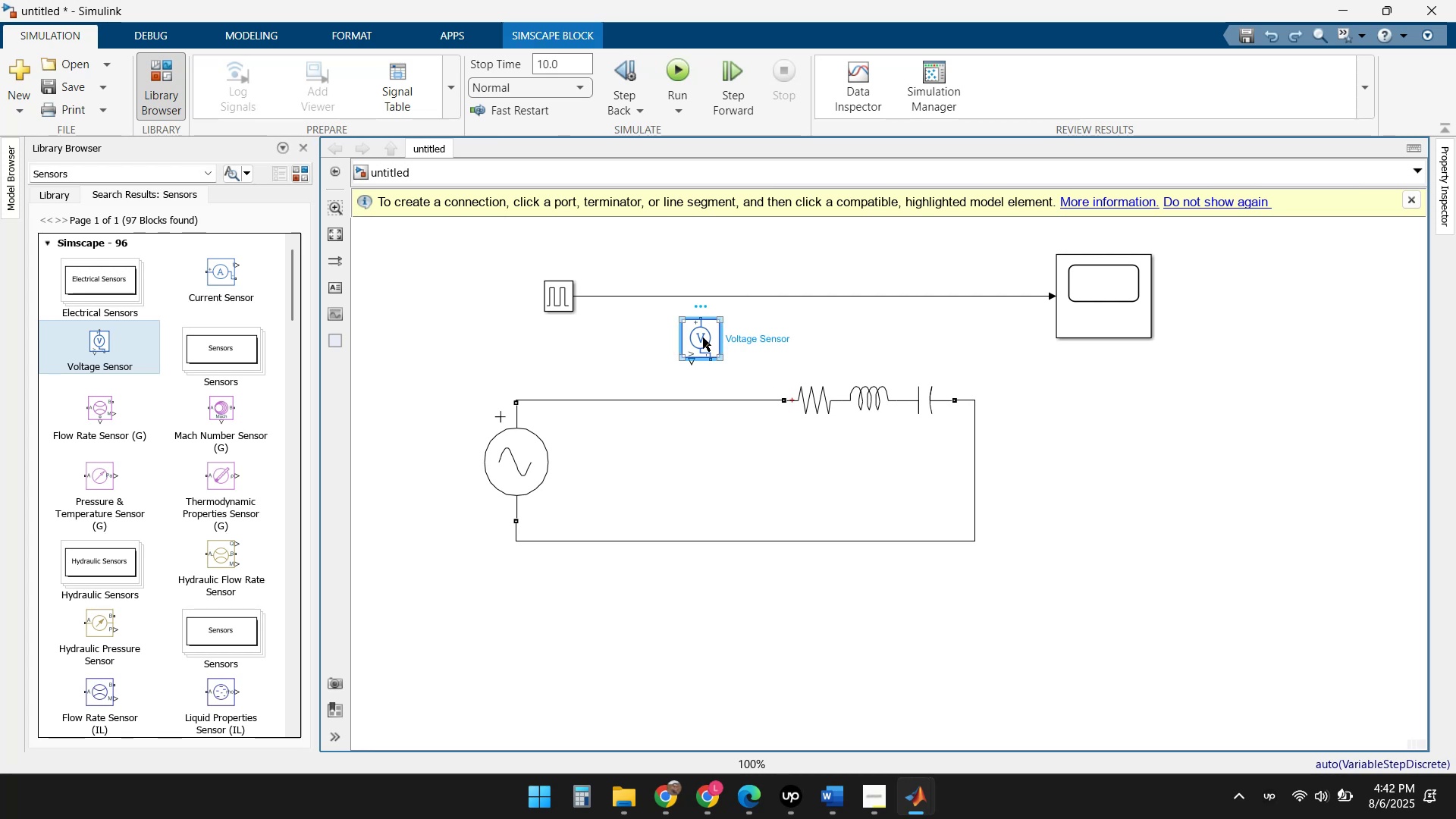 
double_click([703, 337])
 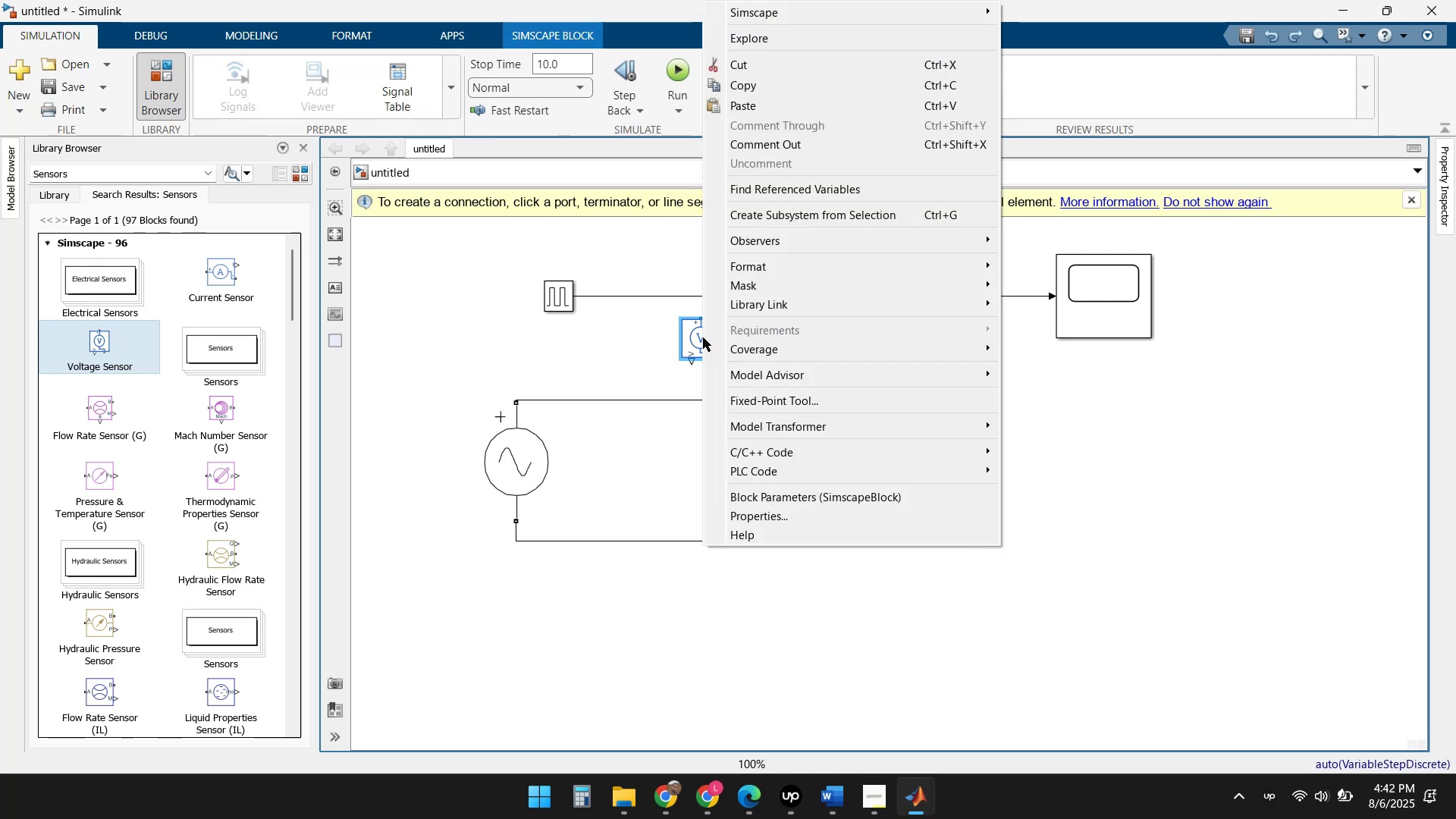 
key(Escape)
 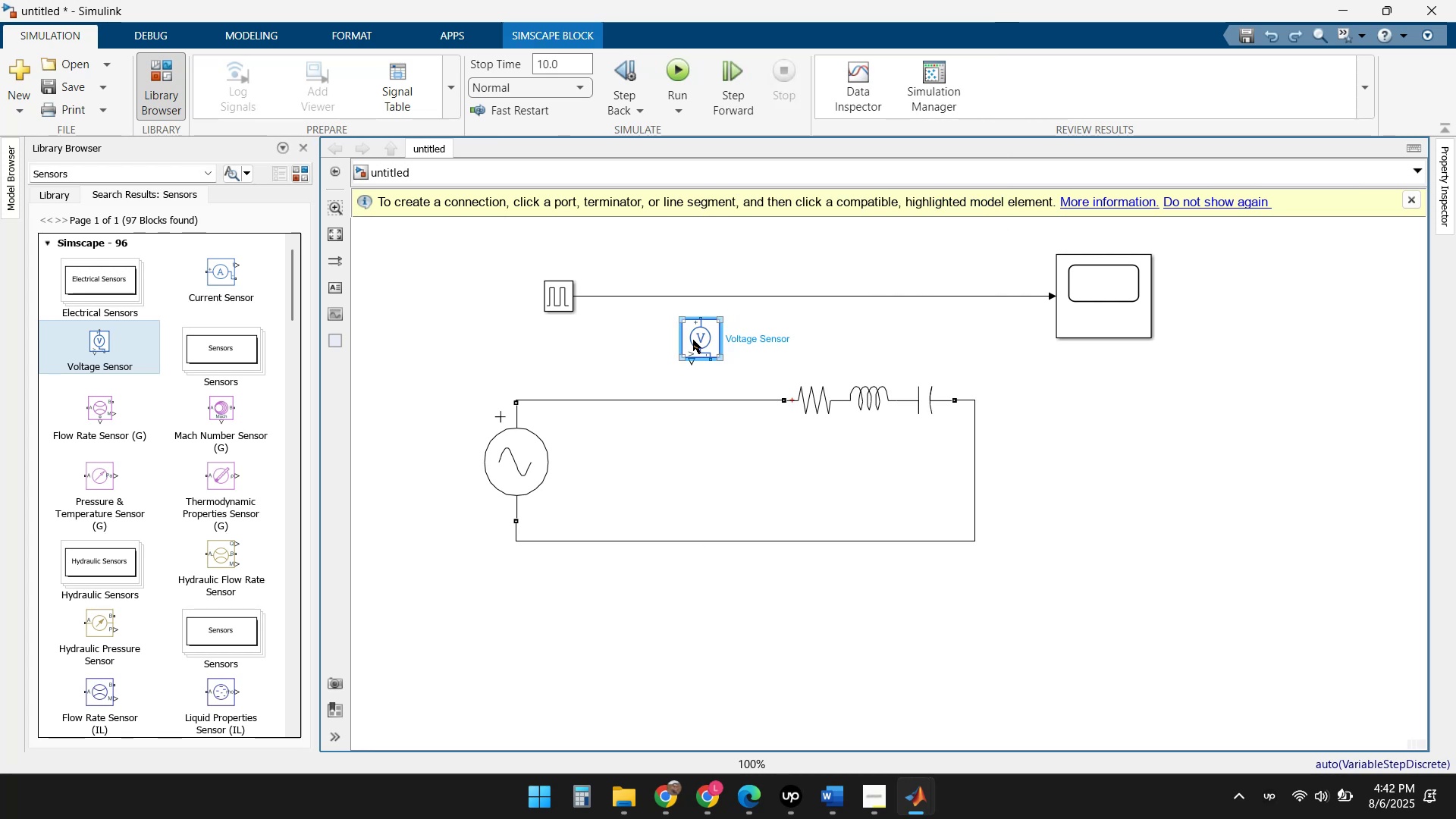 
double_click([693, 340])
 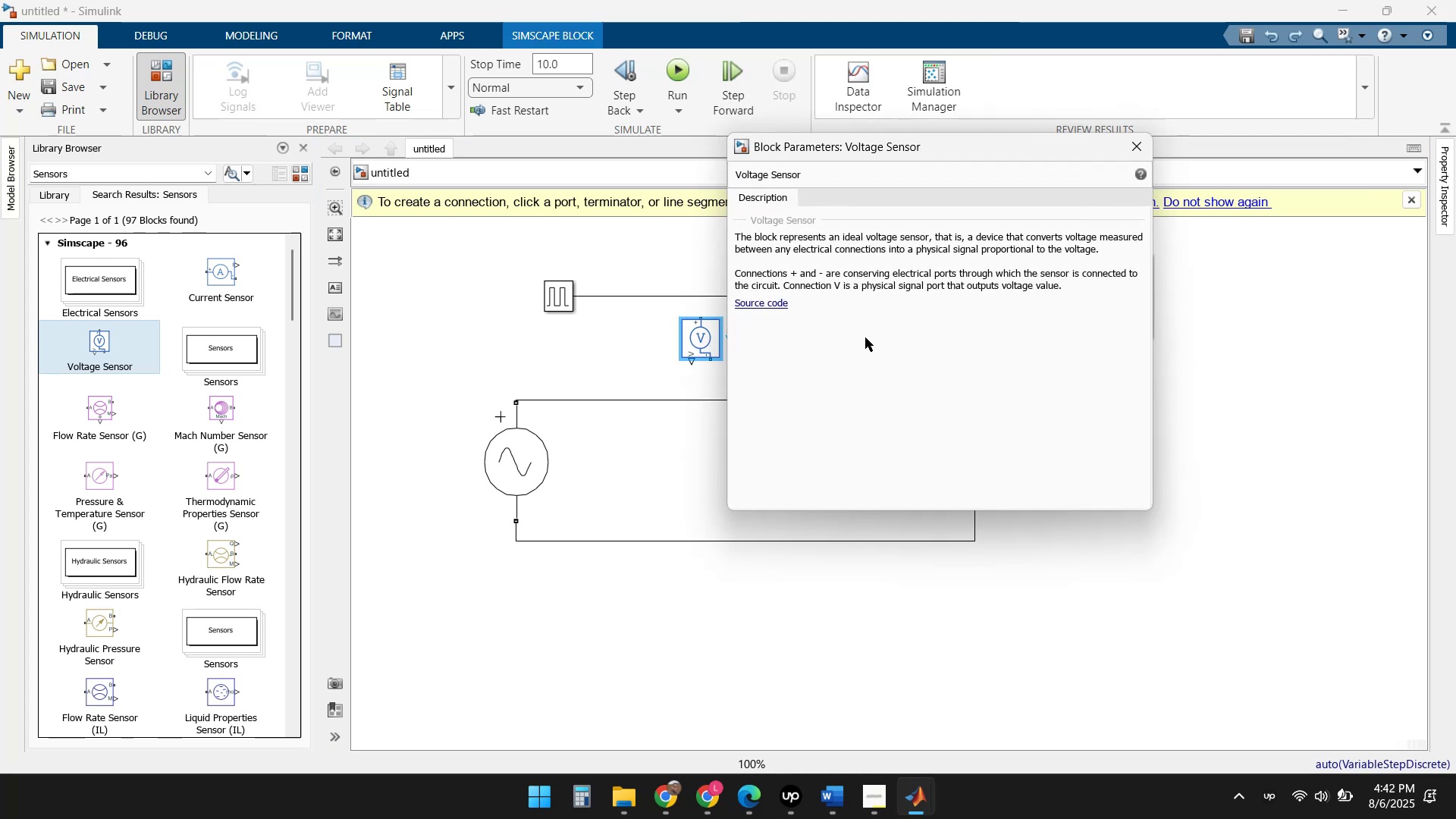 
key(Escape)
 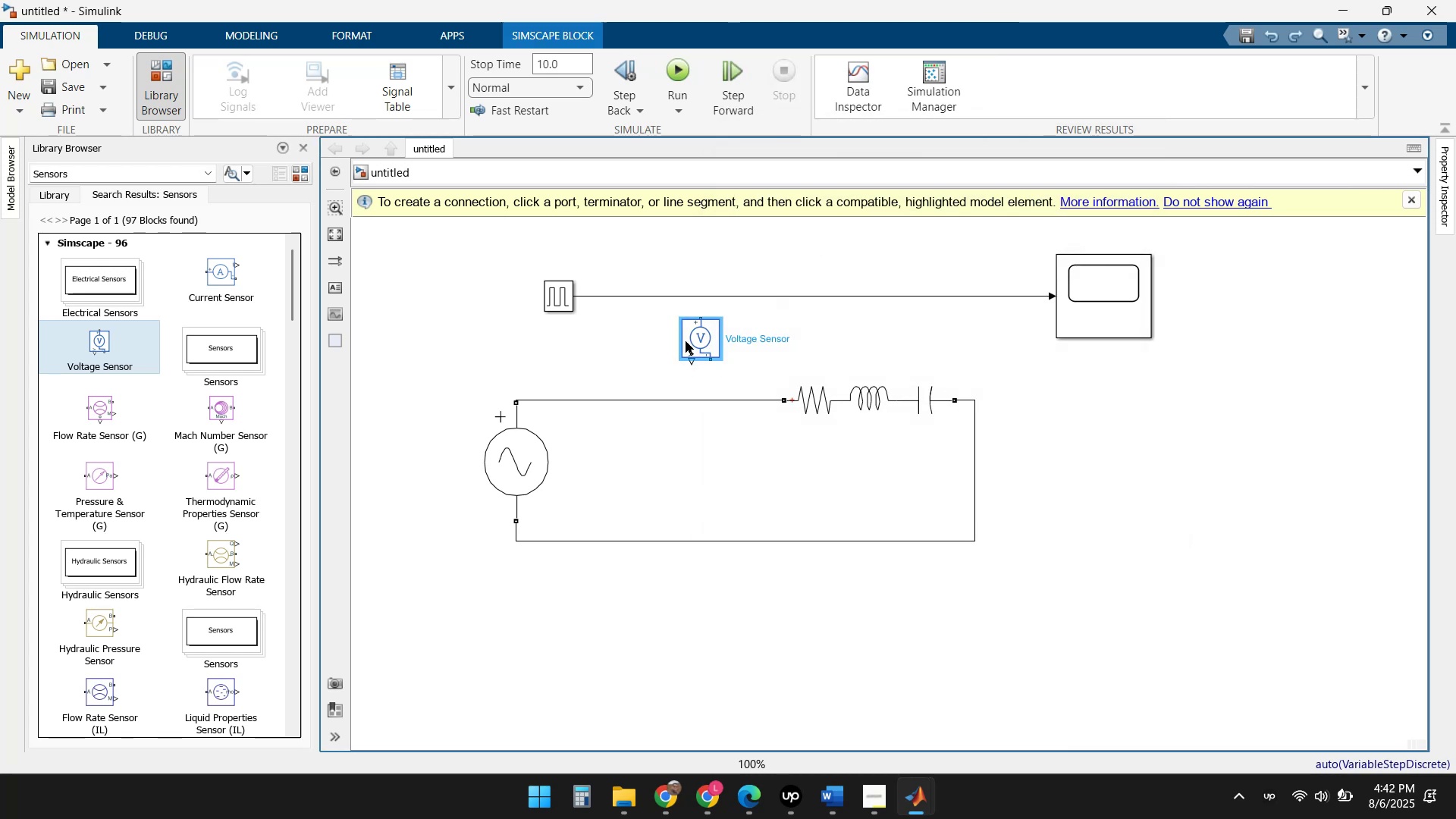 
left_click([695, 340])
 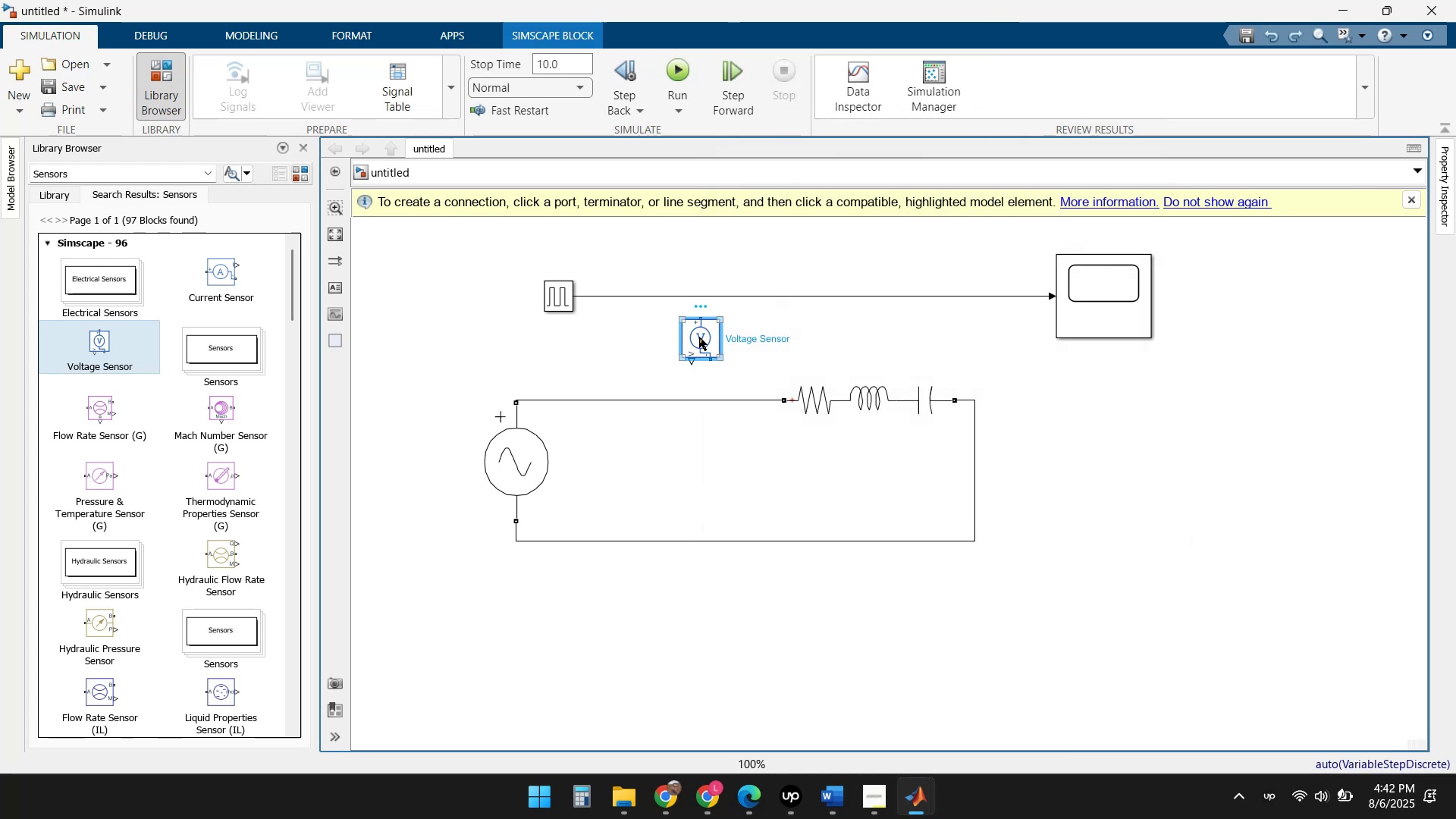 
right_click([700, 337])
 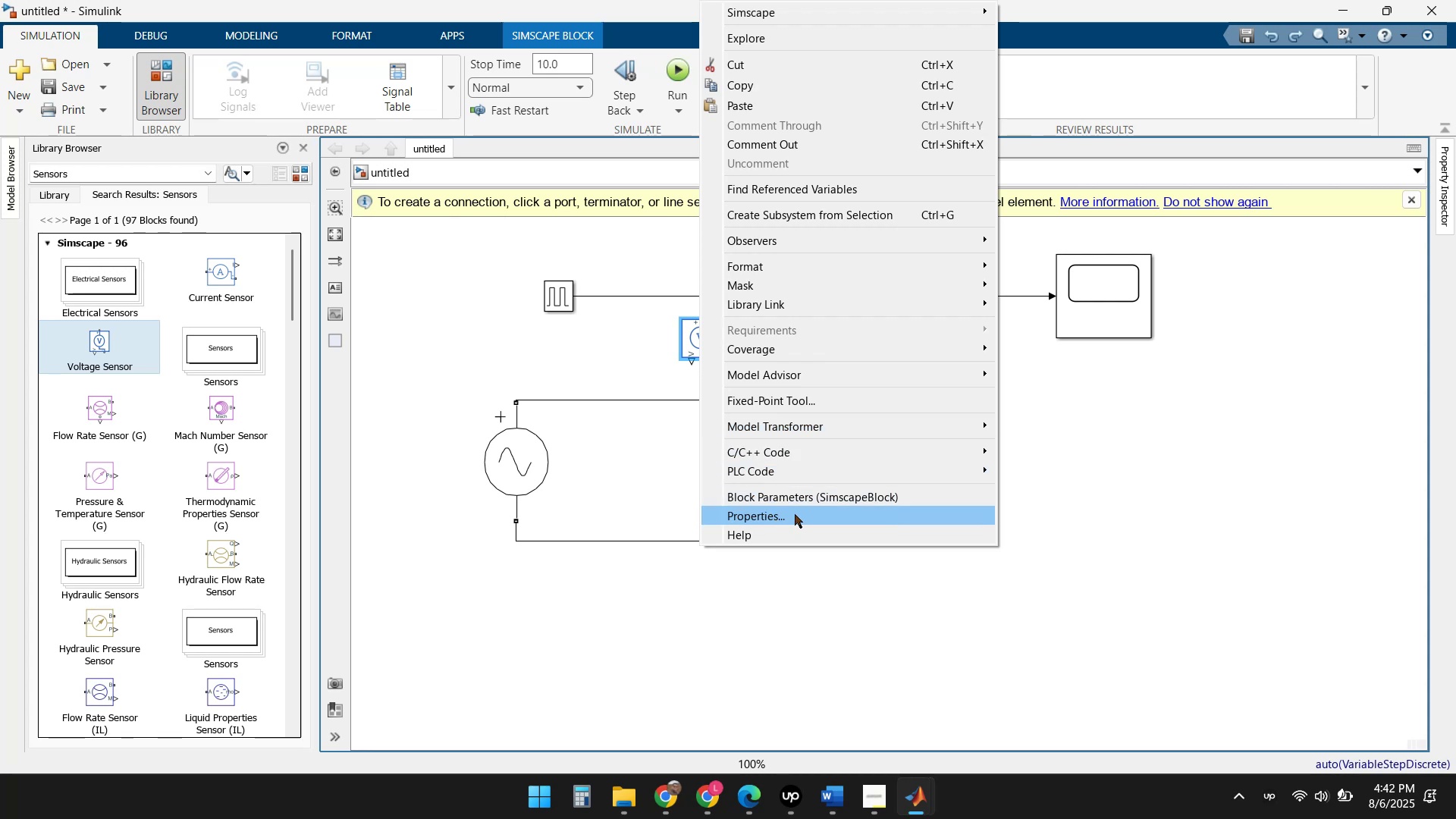 
wait(10.01)
 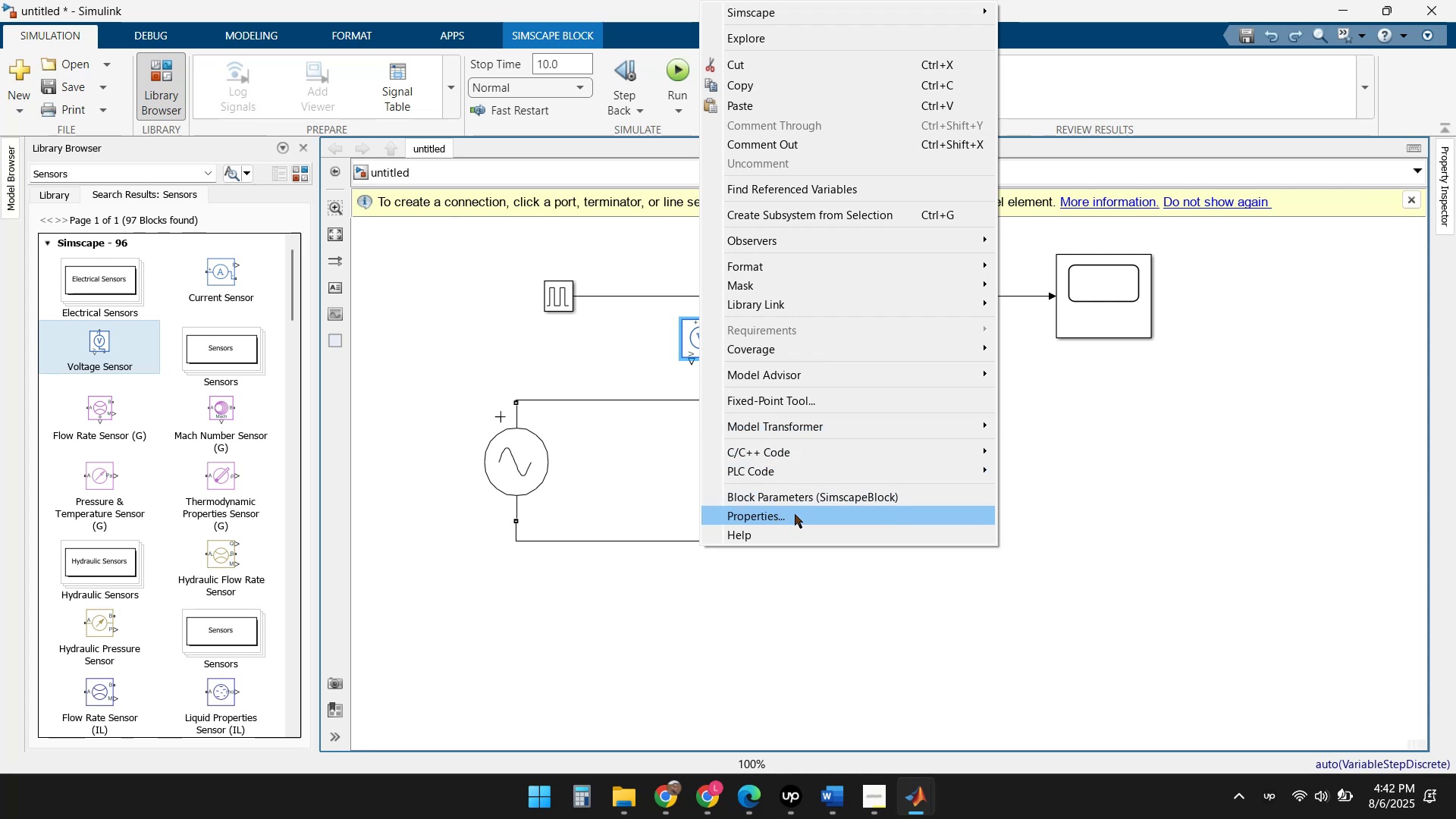 
left_click([629, 346])
 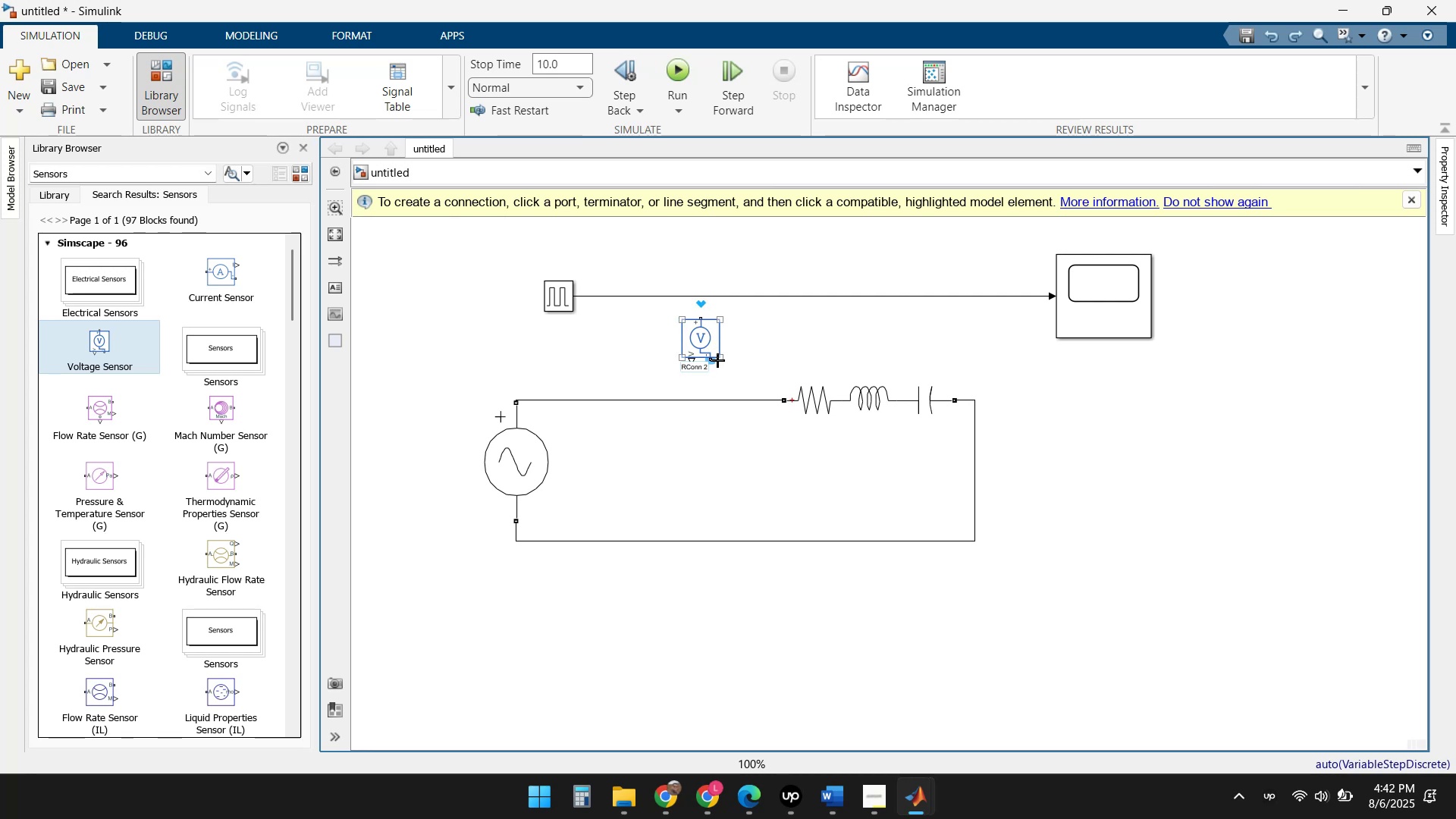 
wait(6.36)
 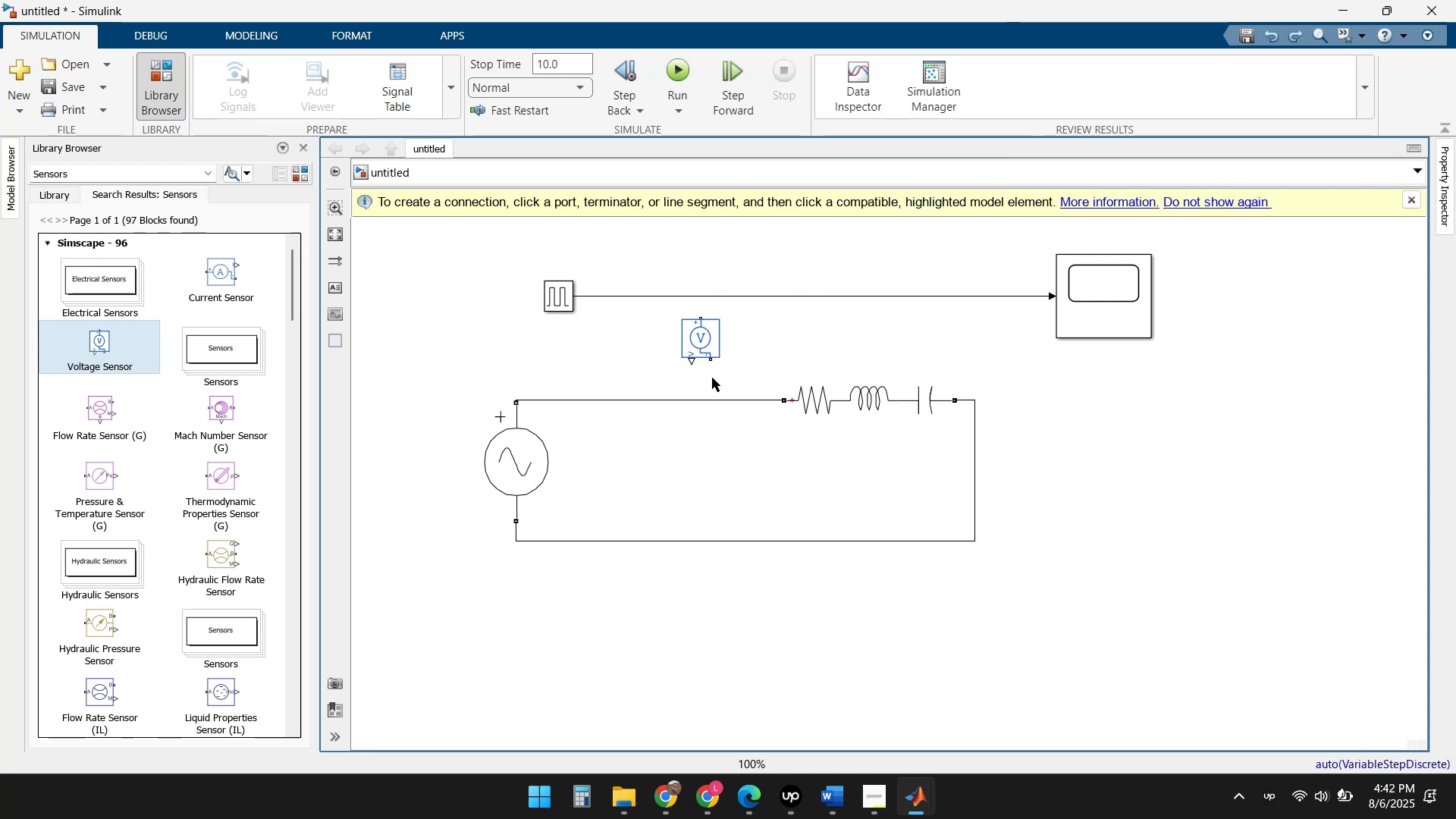 
key(Escape)
 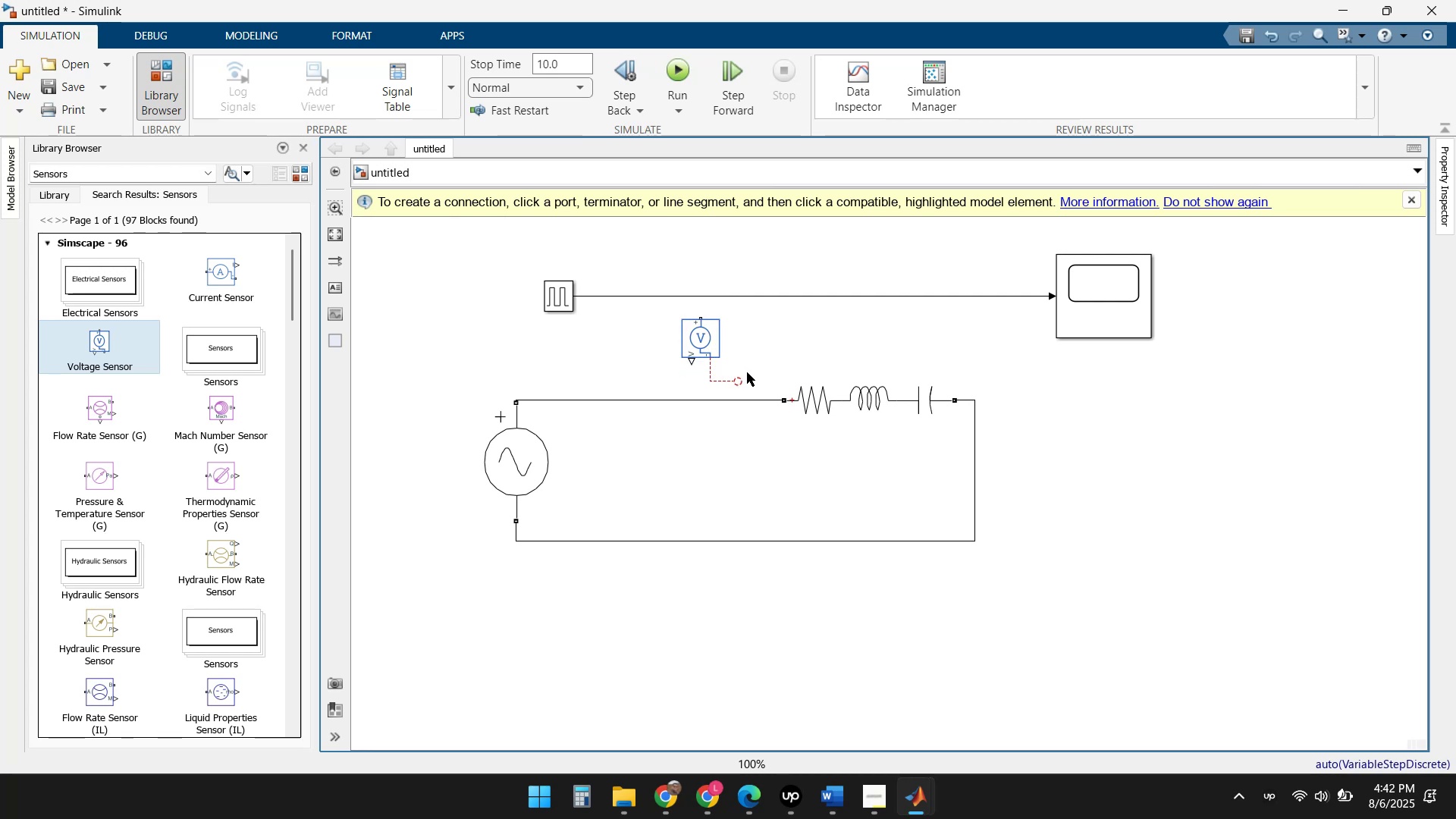 
key(Control+Z)
 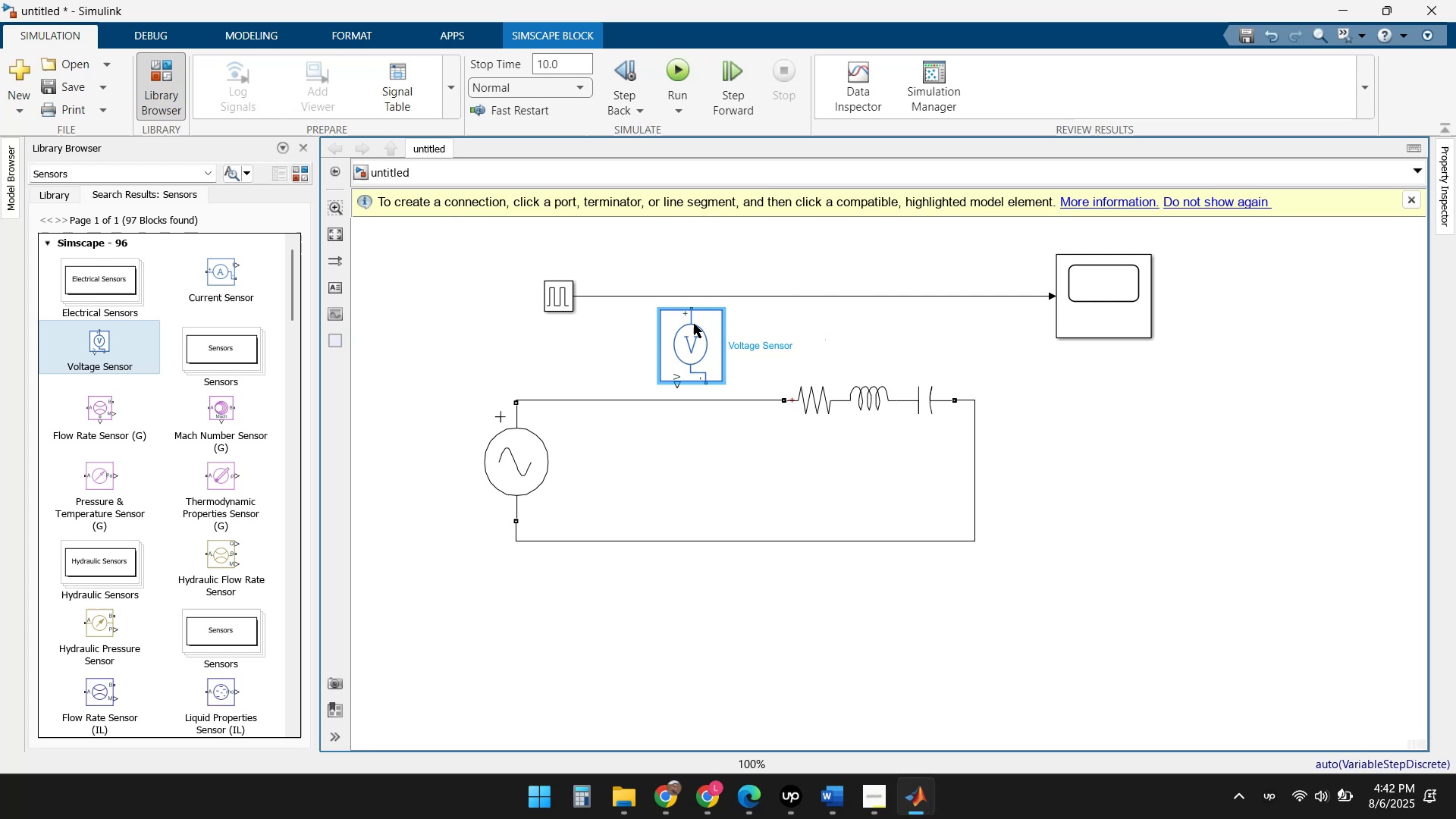 
wait(6.61)
 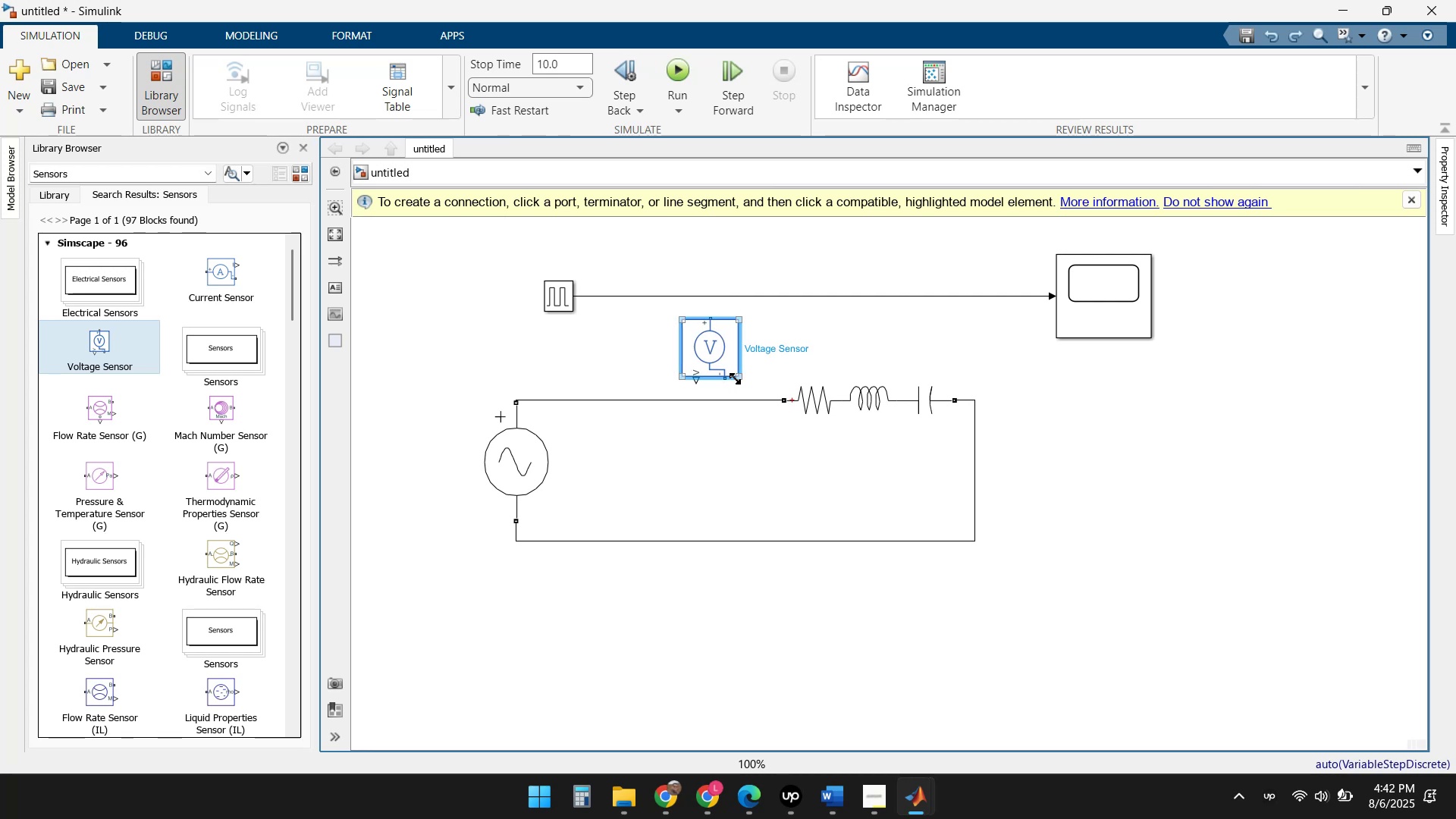 
left_click([565, 297])
 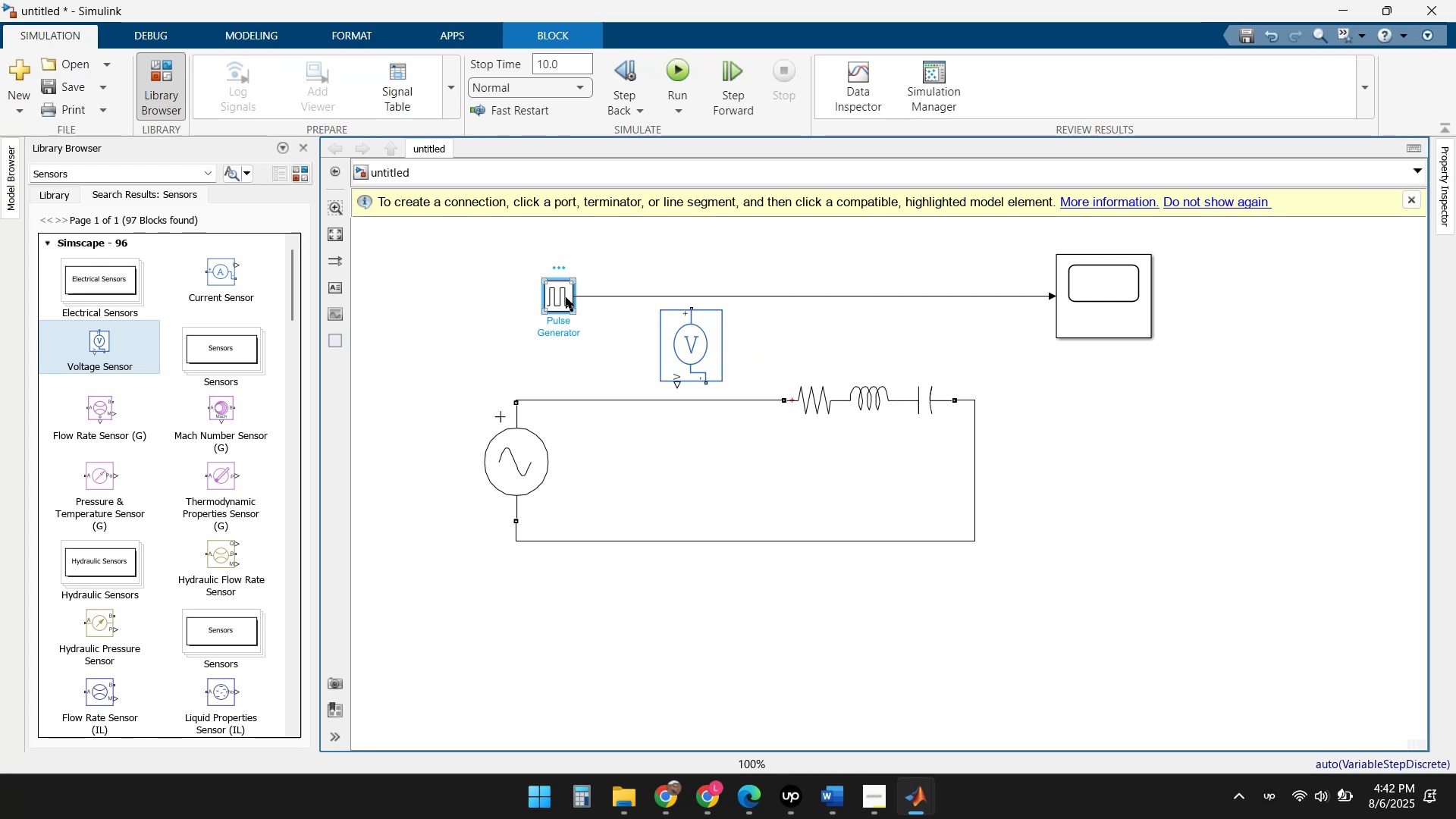 
key(Delete)
 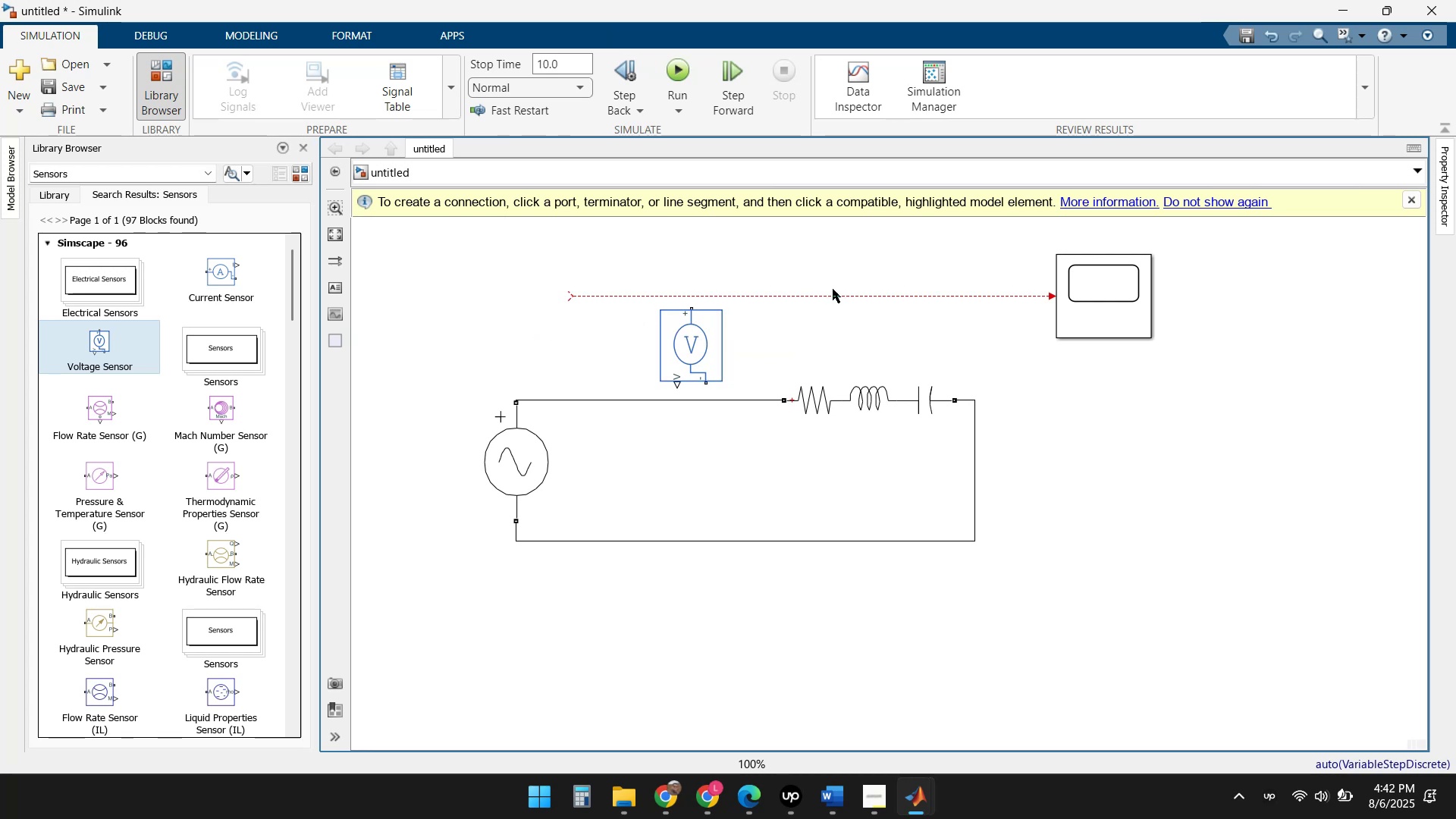 
left_click([826, 295])
 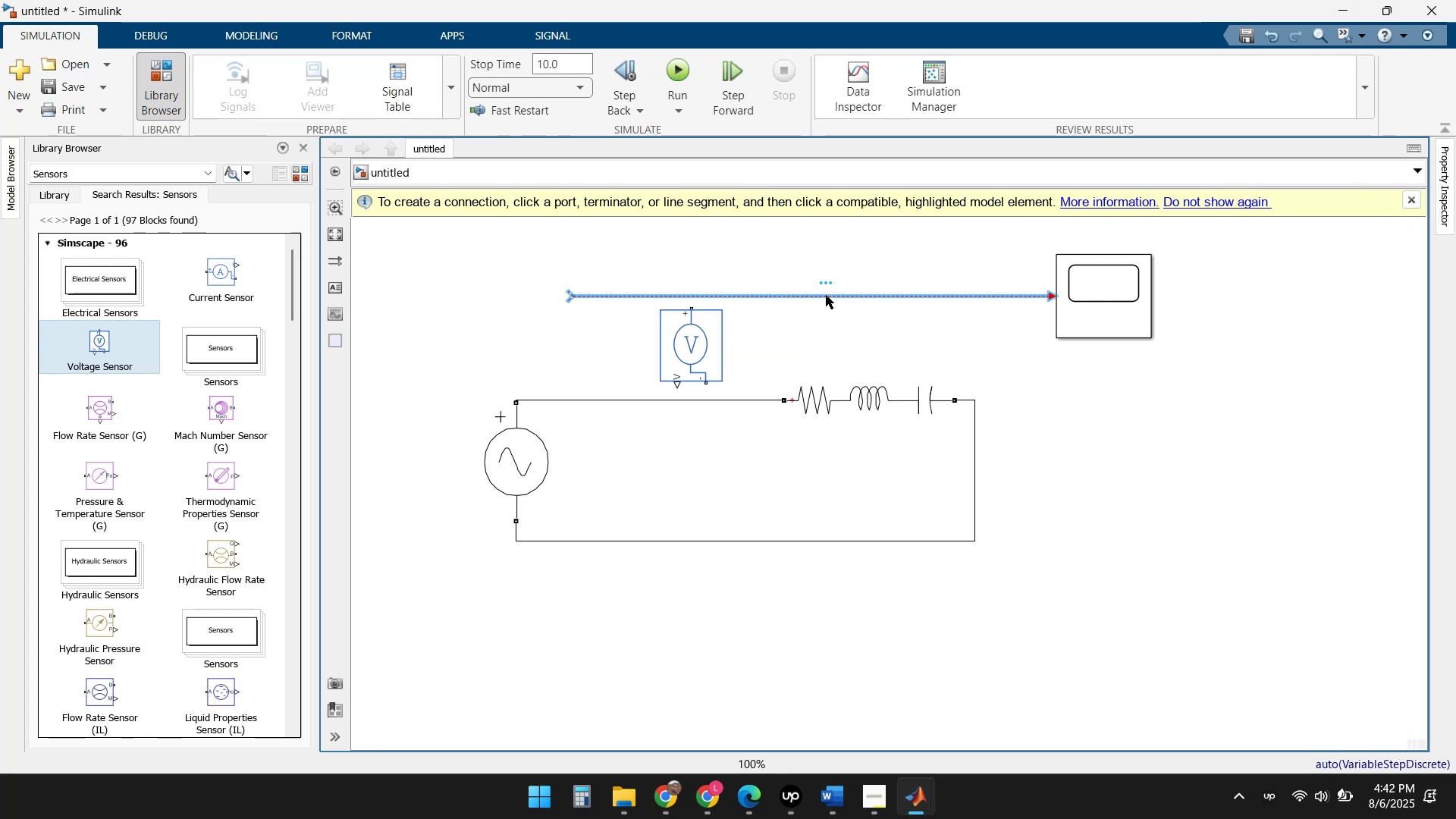 
key(Delete)
 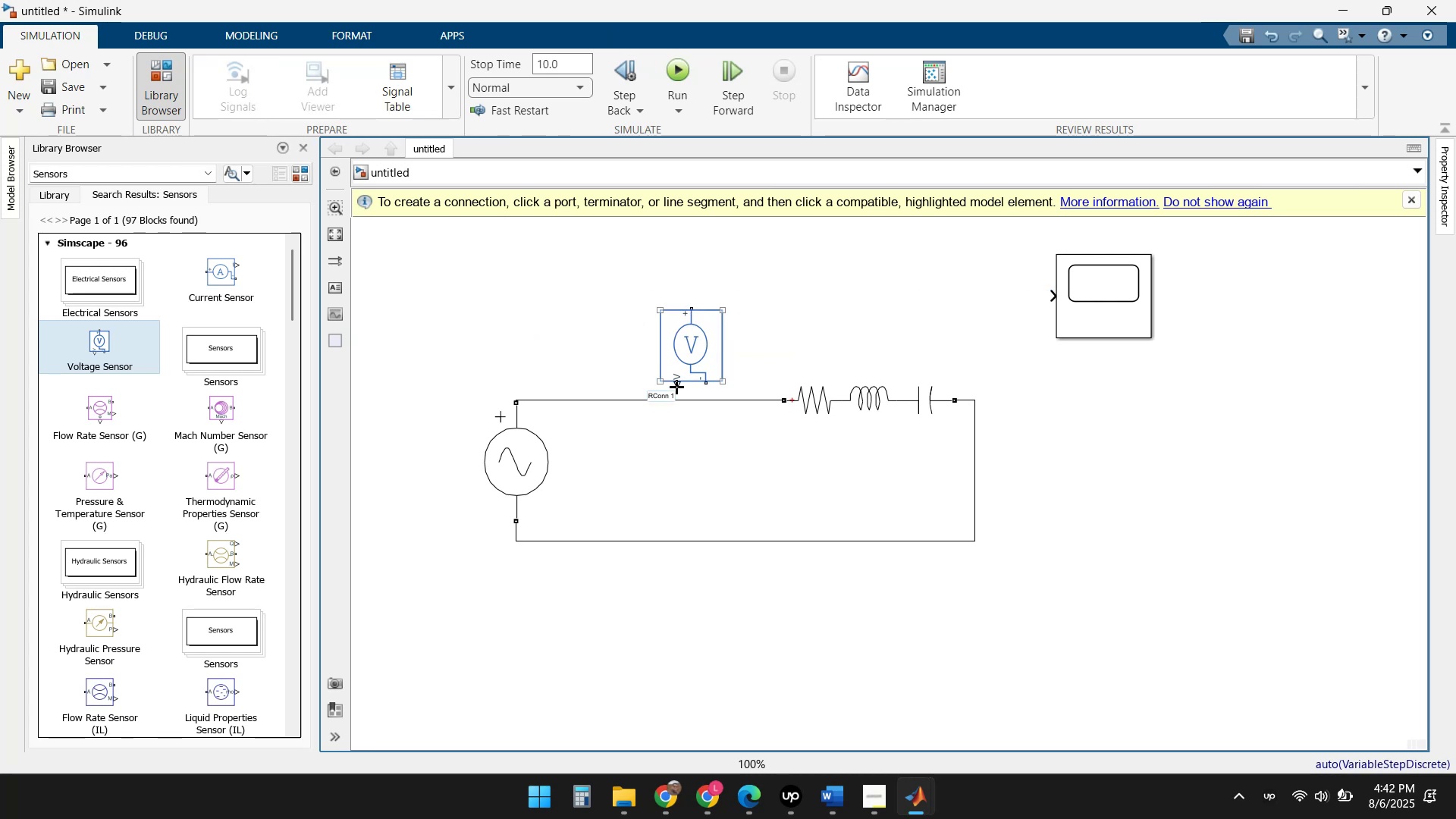 
mouse_move([705, 406])
 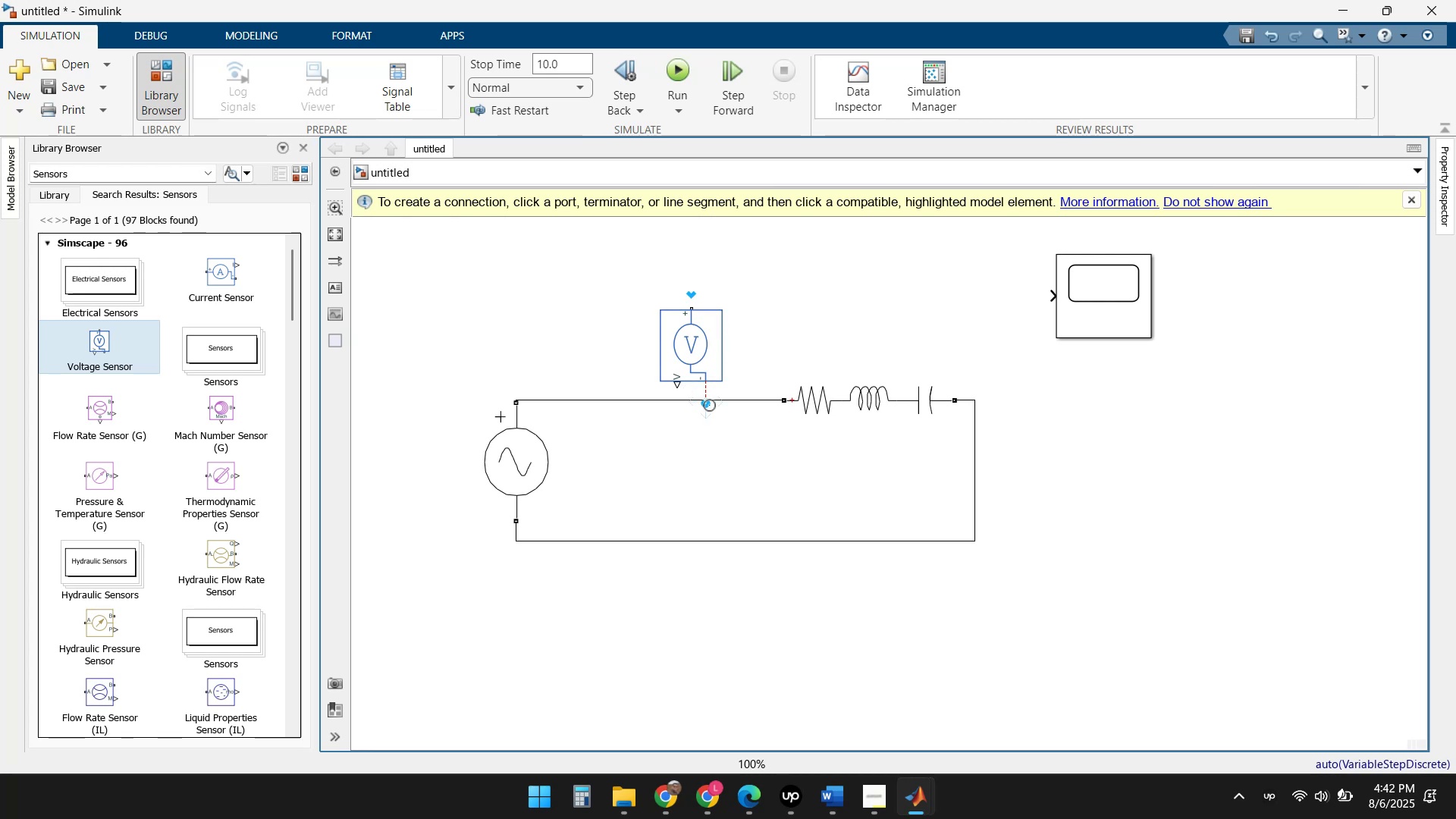 
left_click([724, 435])
 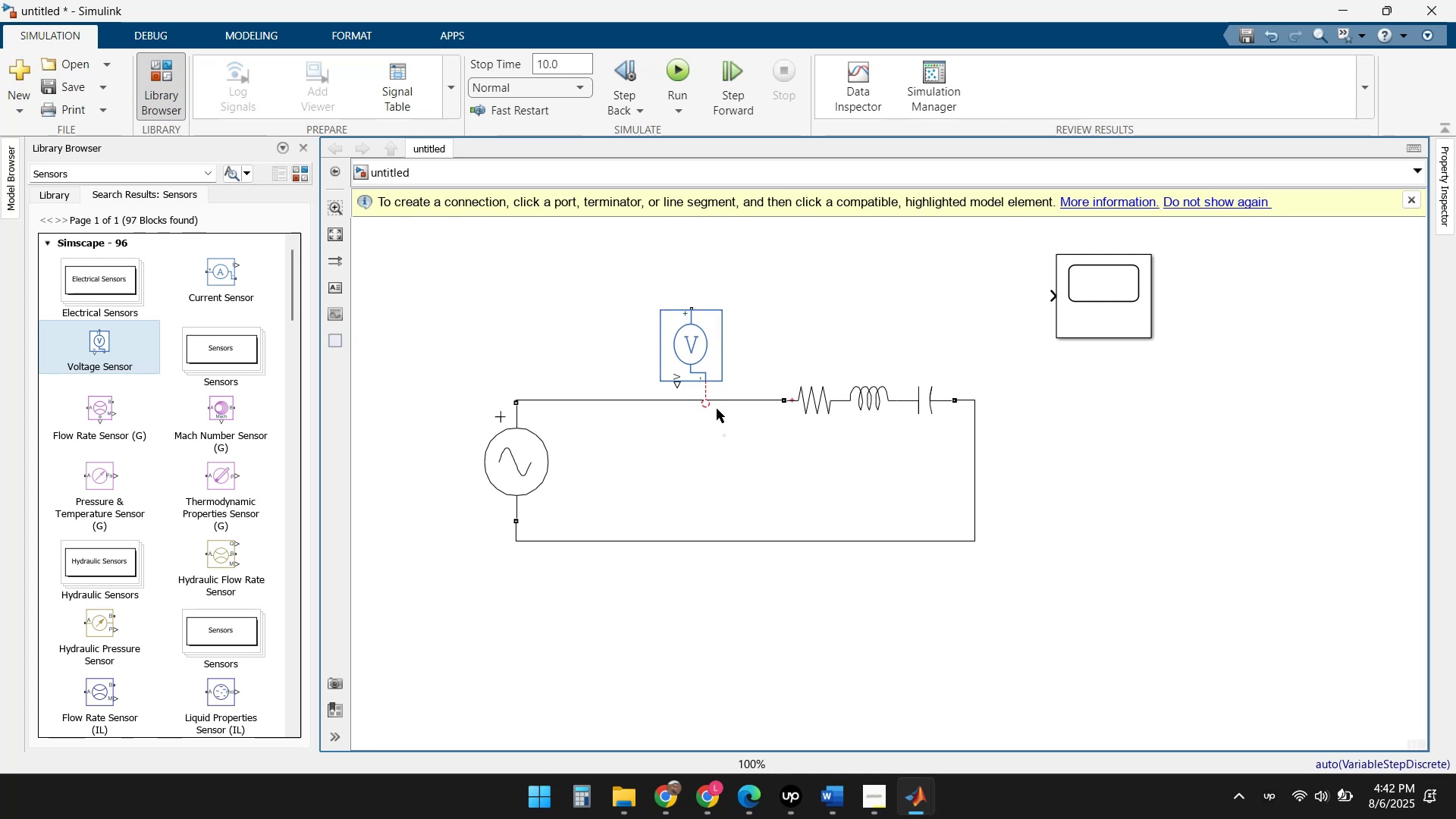 
left_click([704, 400])
 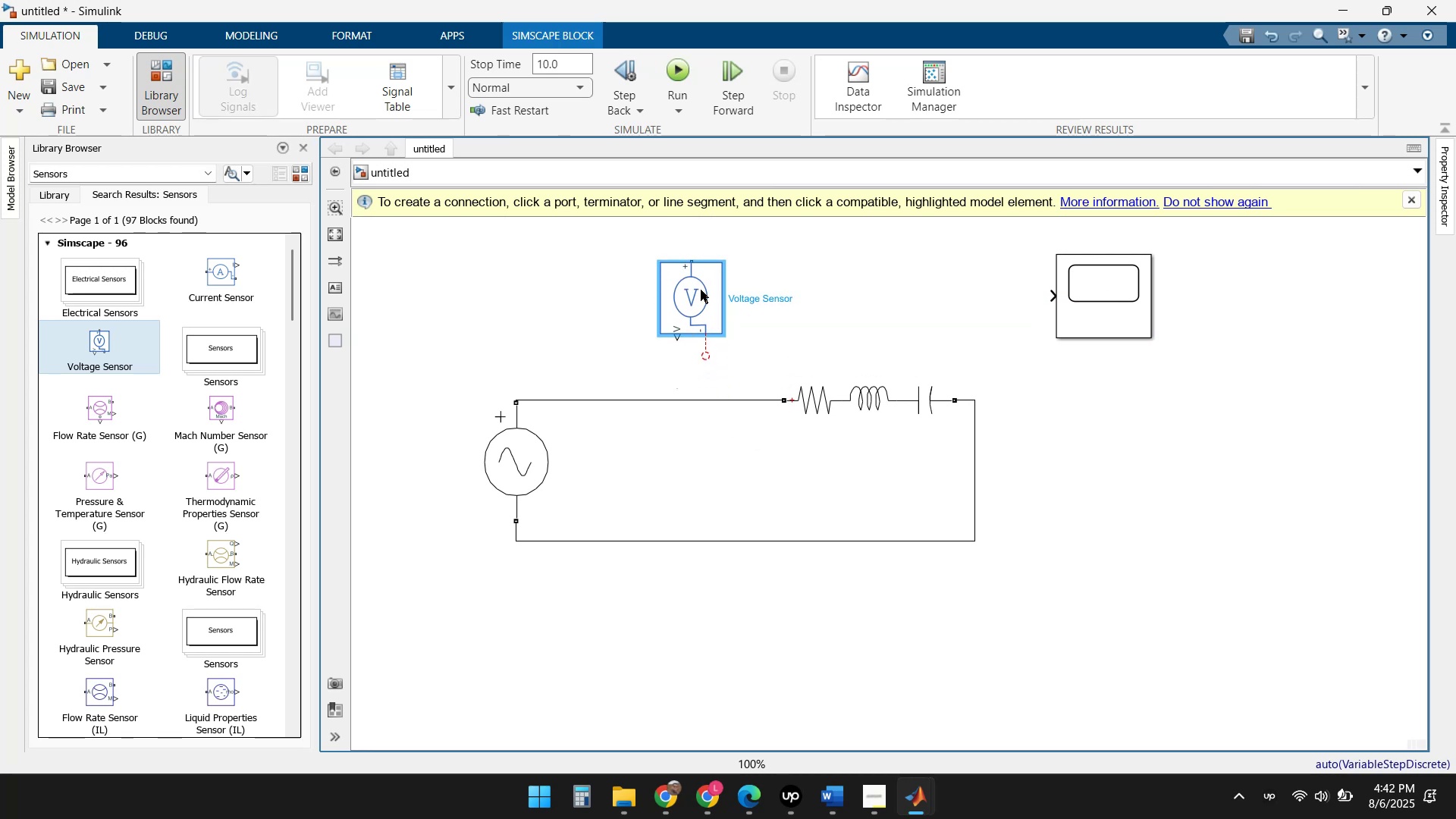 
double_click([703, 353])
 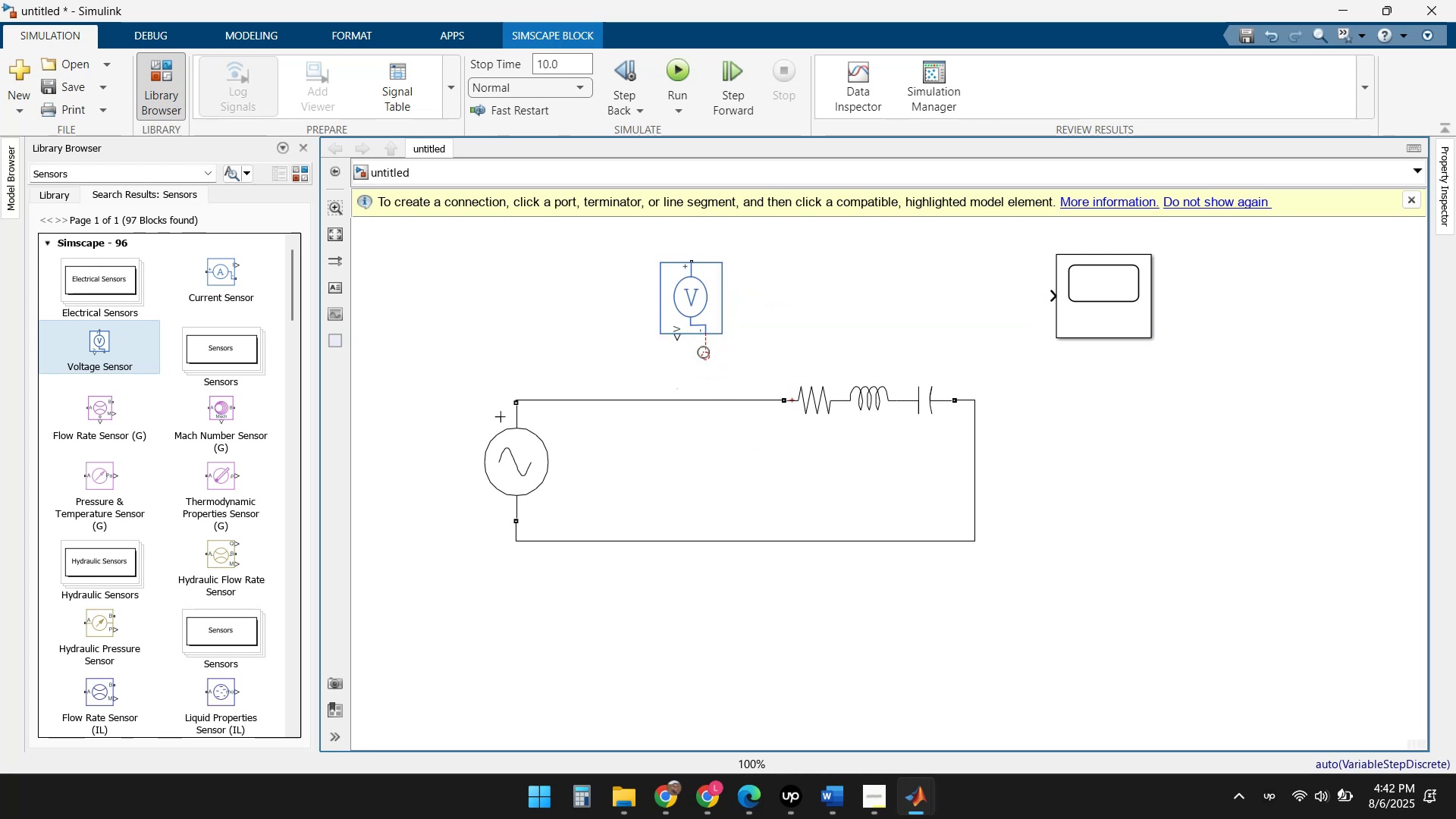 
key(Delete)
 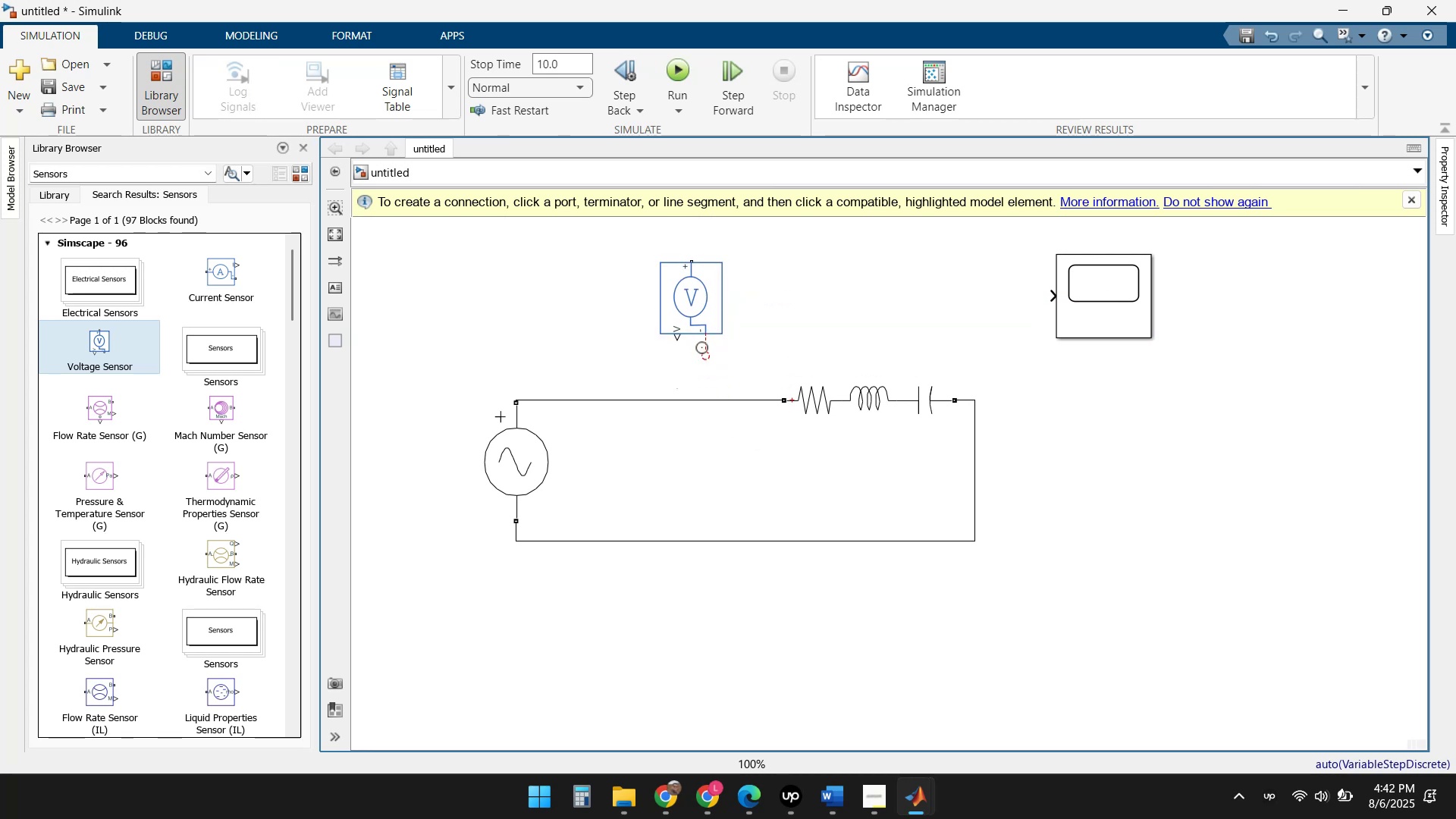 
left_click([710, 343])
 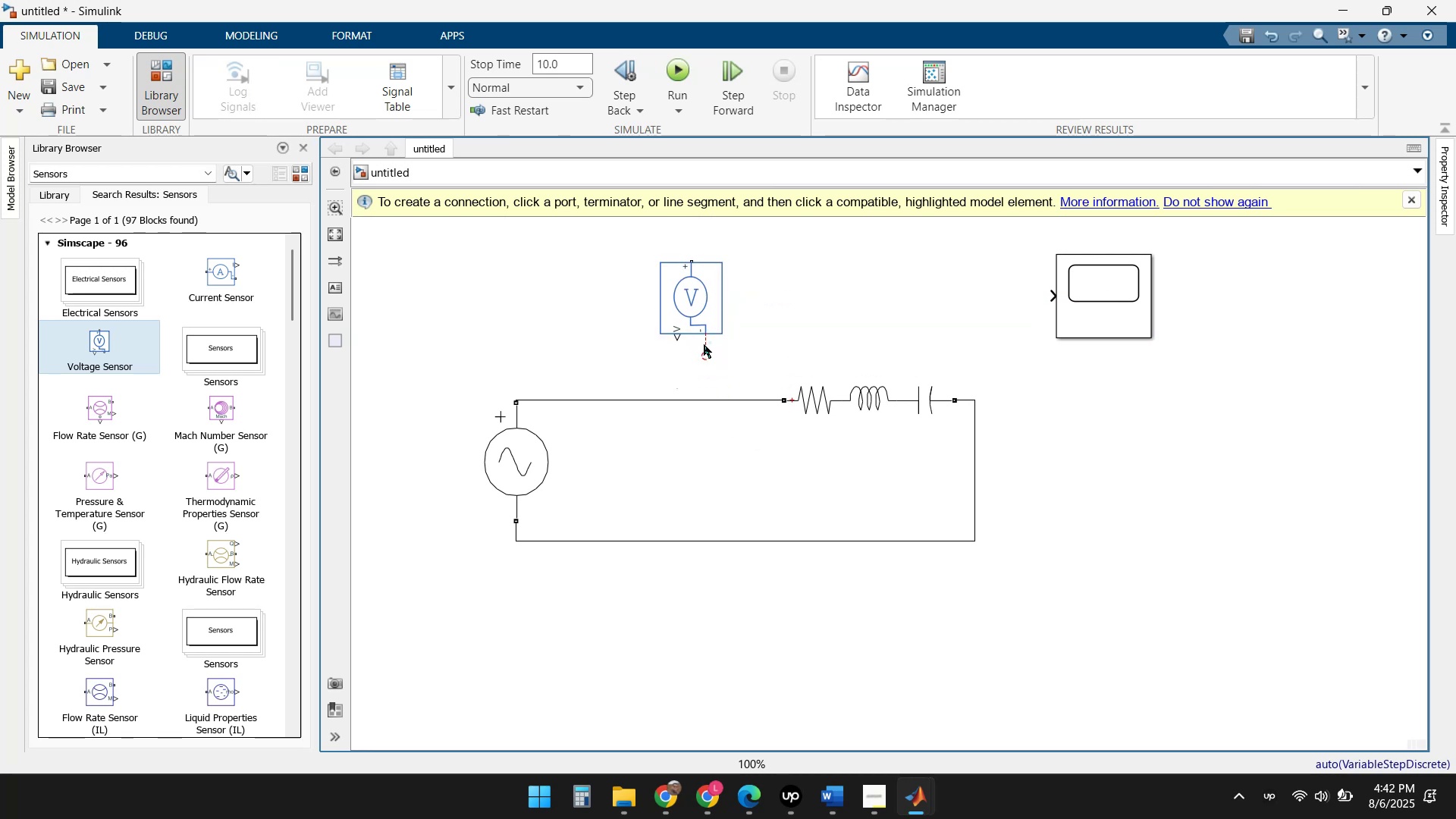 
double_click([704, 344])
 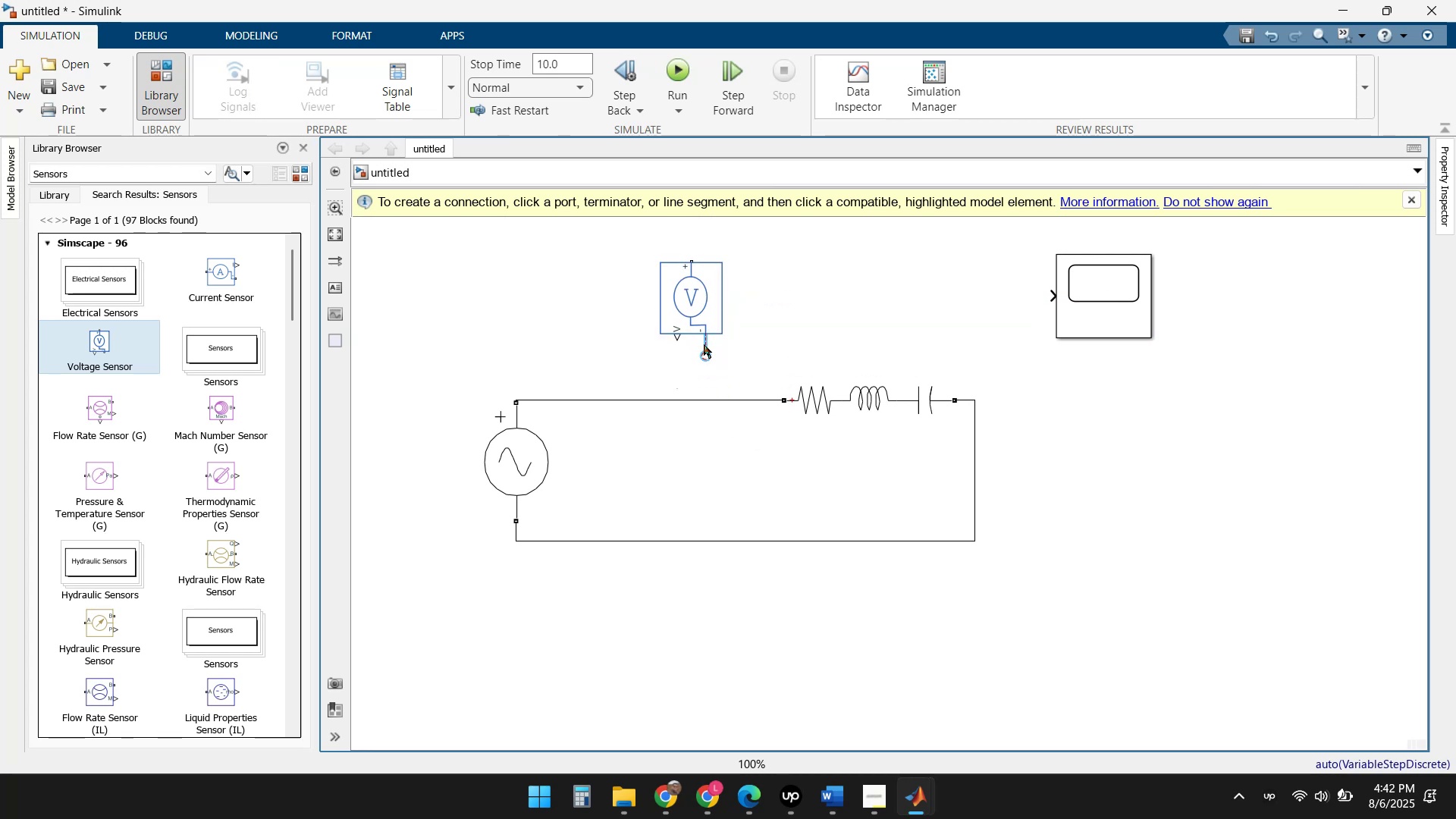 
key(Delete)
 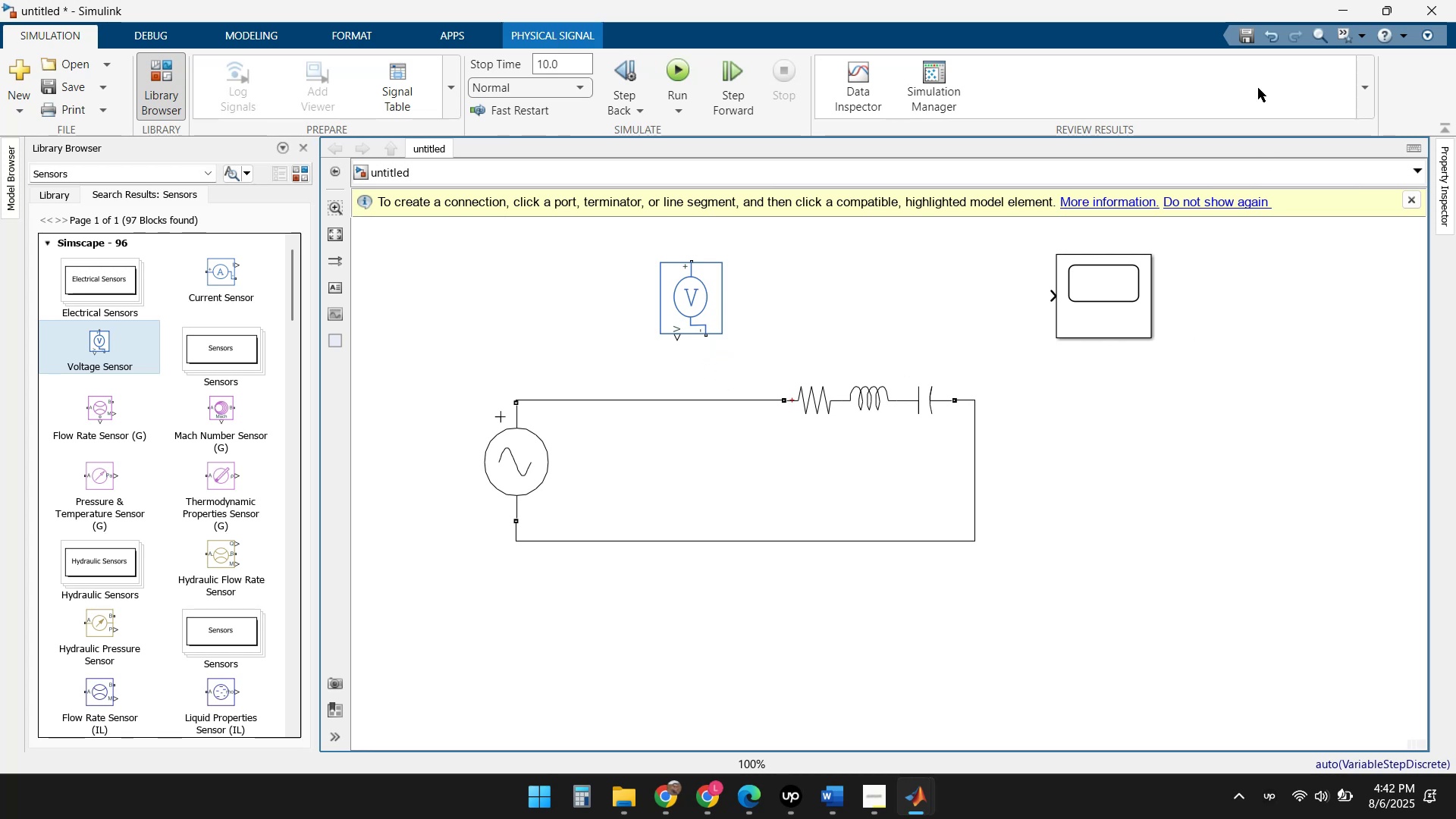 
left_click([1326, 2])
 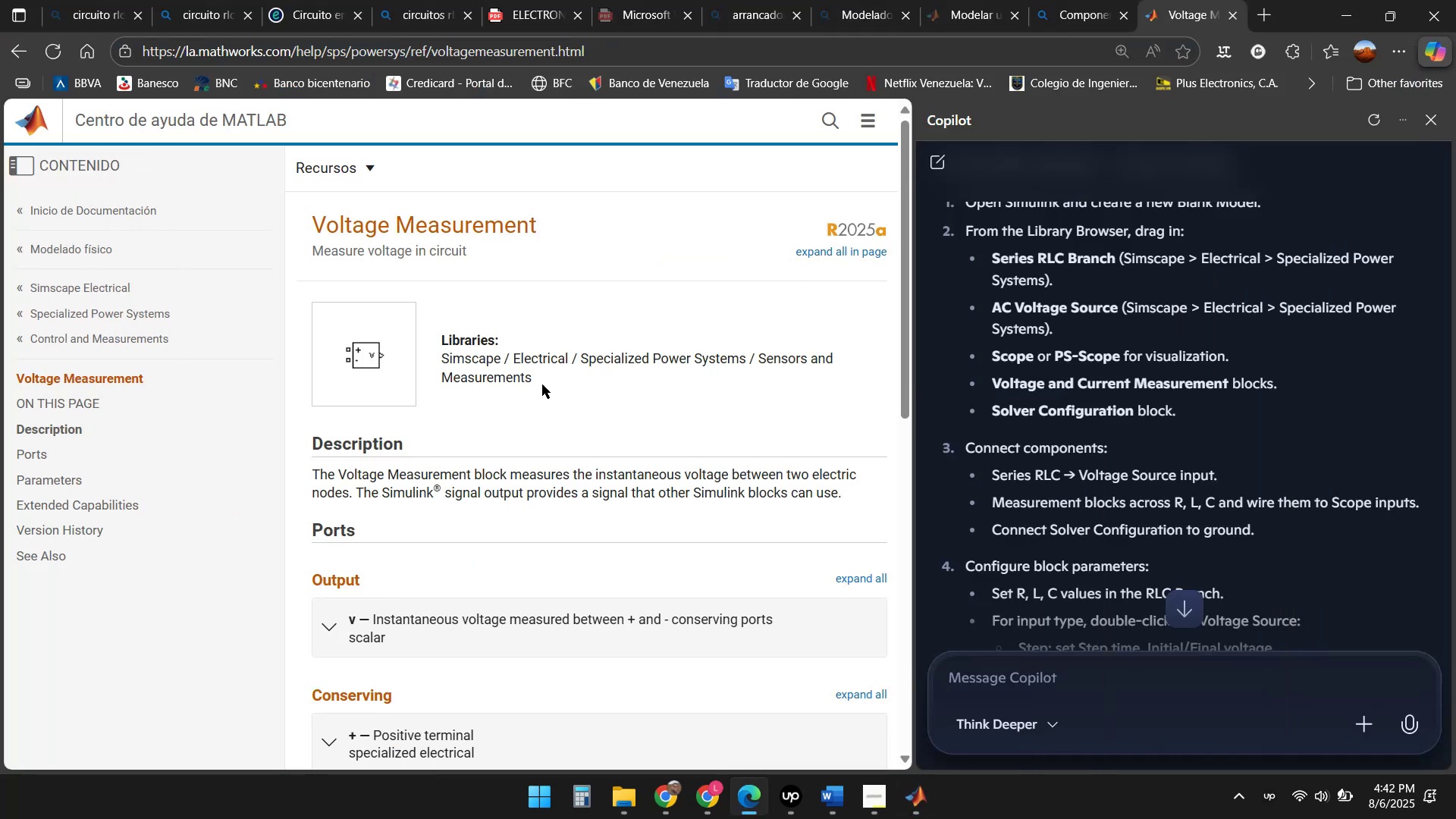 
wait(6.76)
 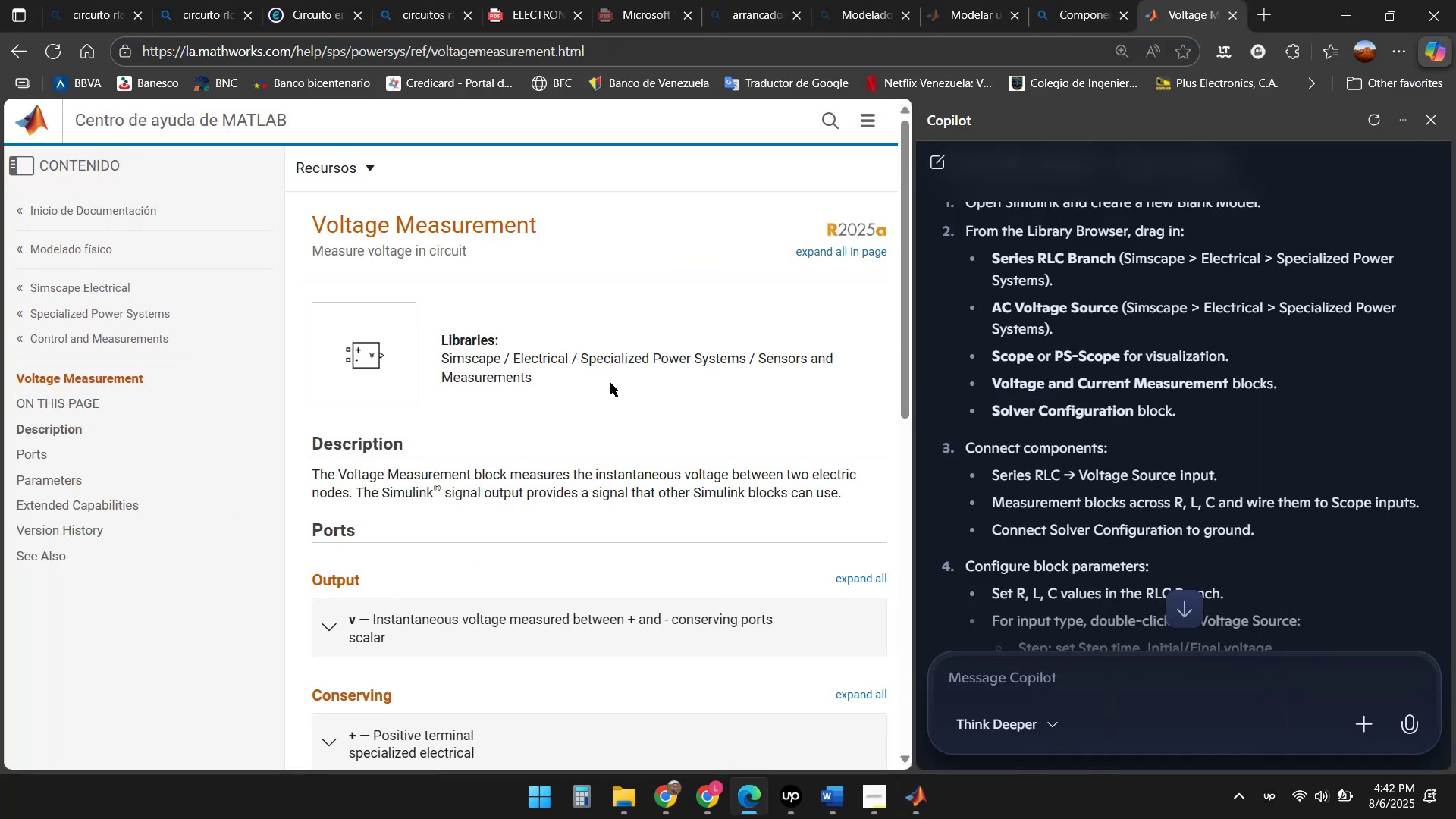 
key(Control+X)
 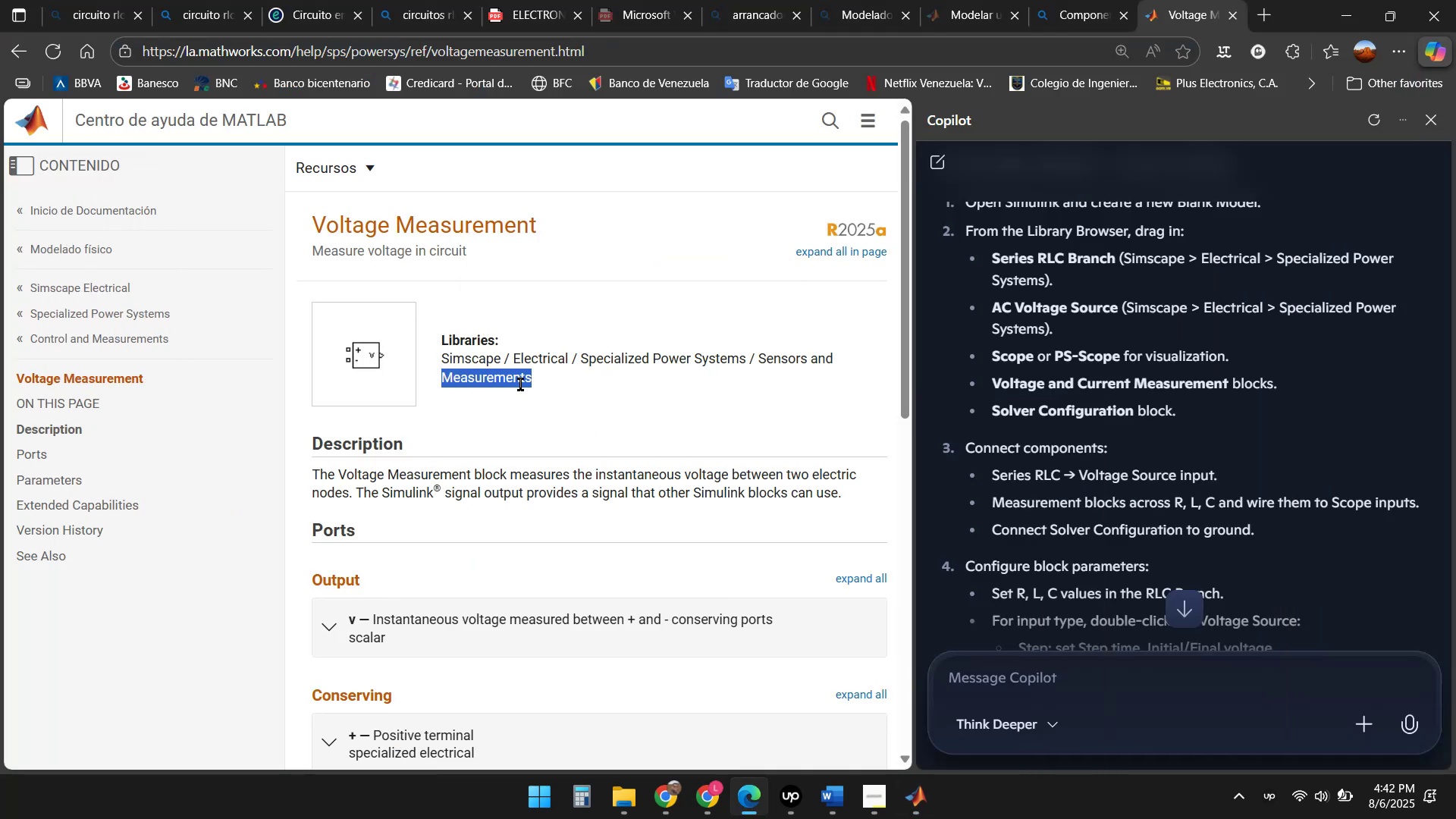 
key(Control+C)
 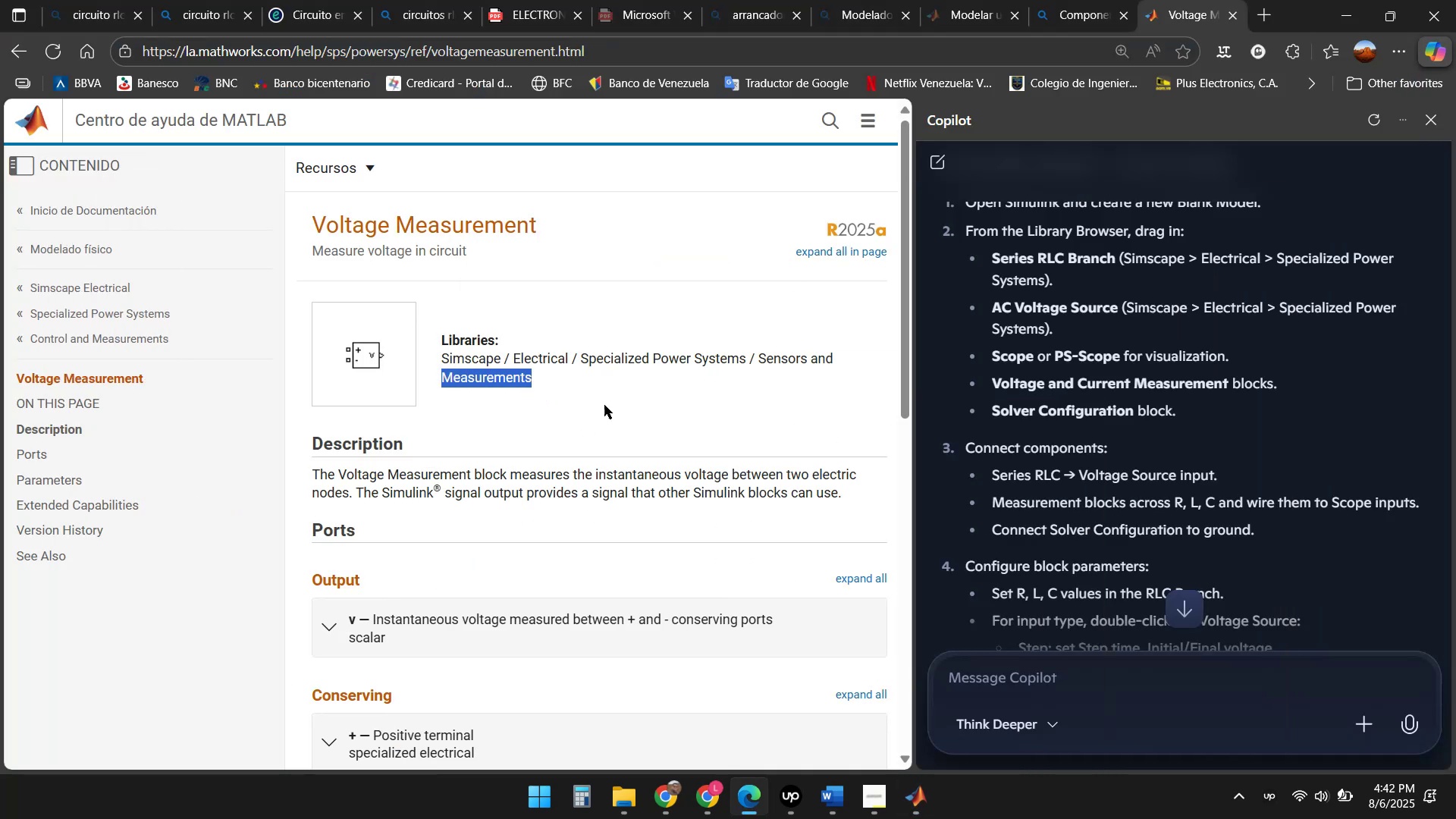 
scroll: coordinate [614, 419], scroll_direction: down, amount: 9.0
 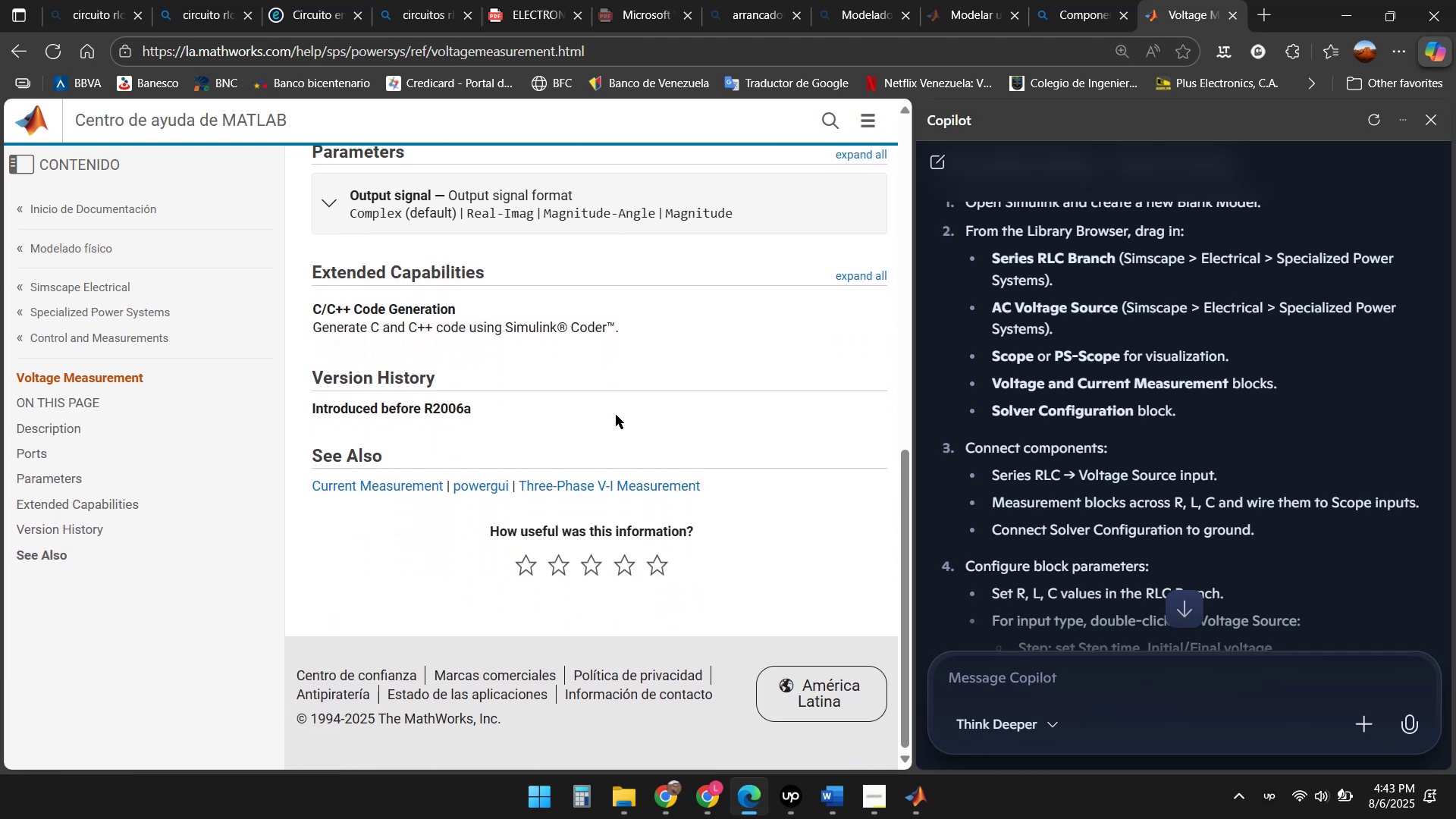 
scroll: coordinate [661, 408], scroll_direction: up, amount: 13.0
 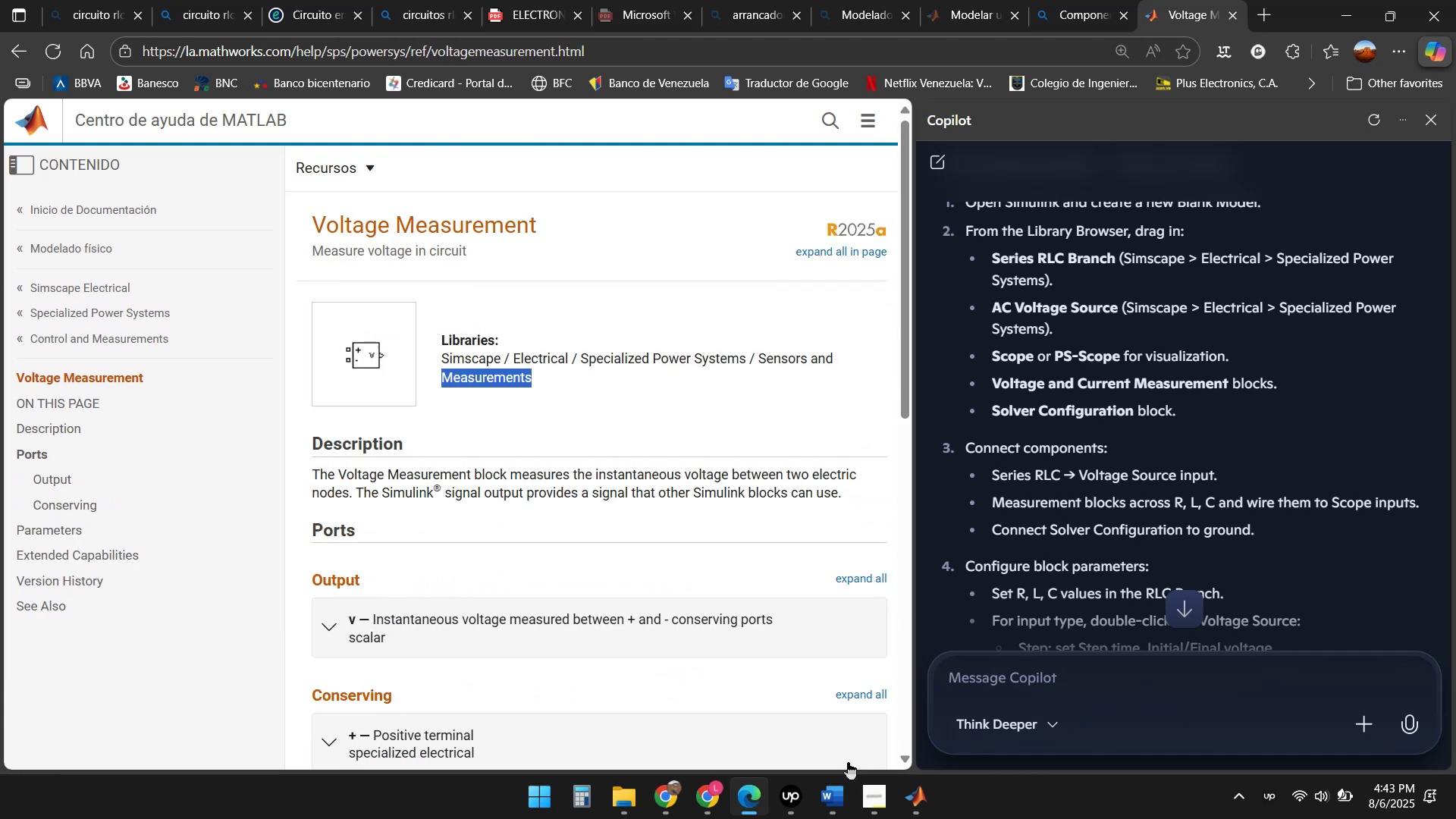 
left_click([928, 798])
 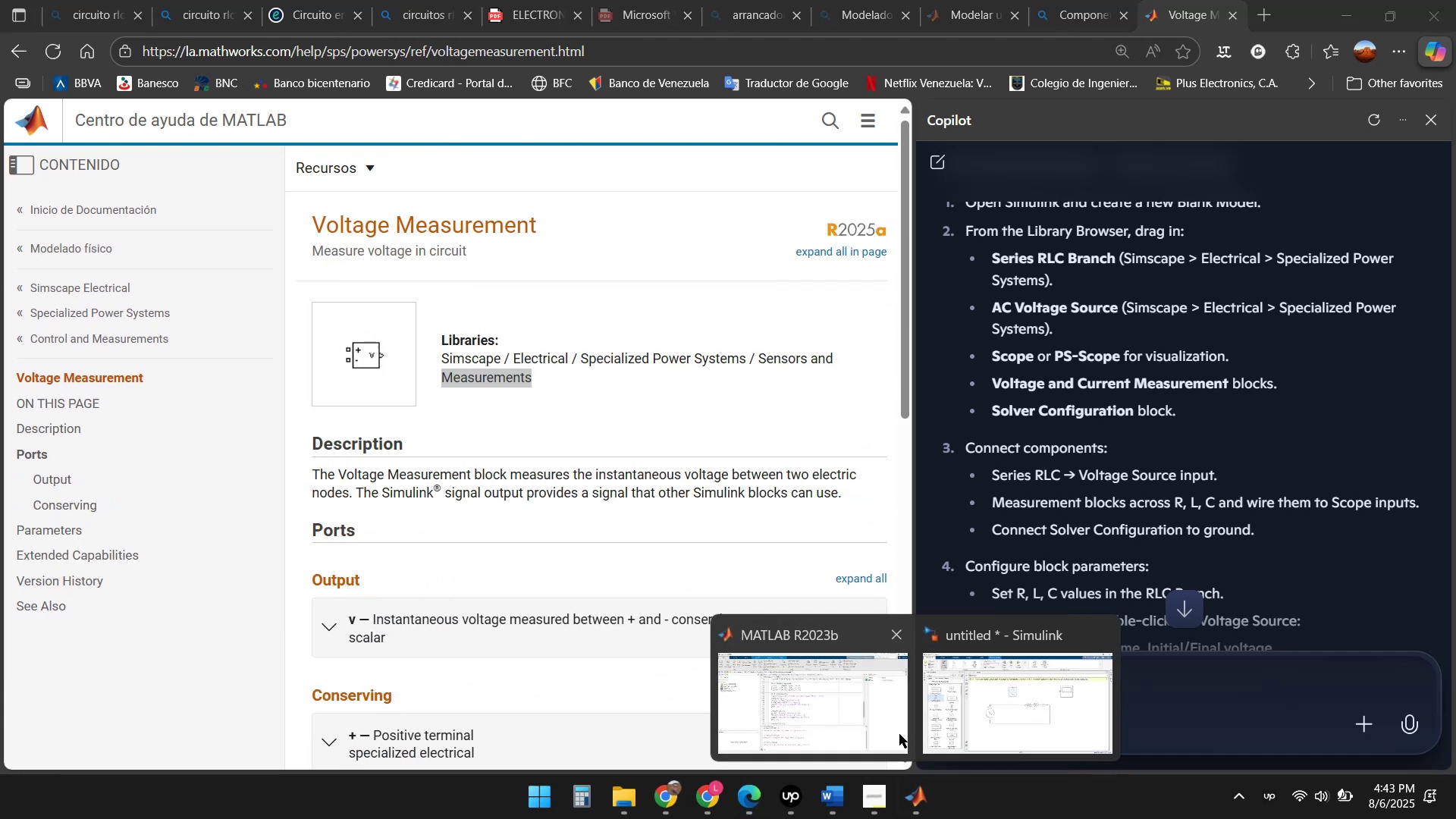 
left_click([968, 712])
 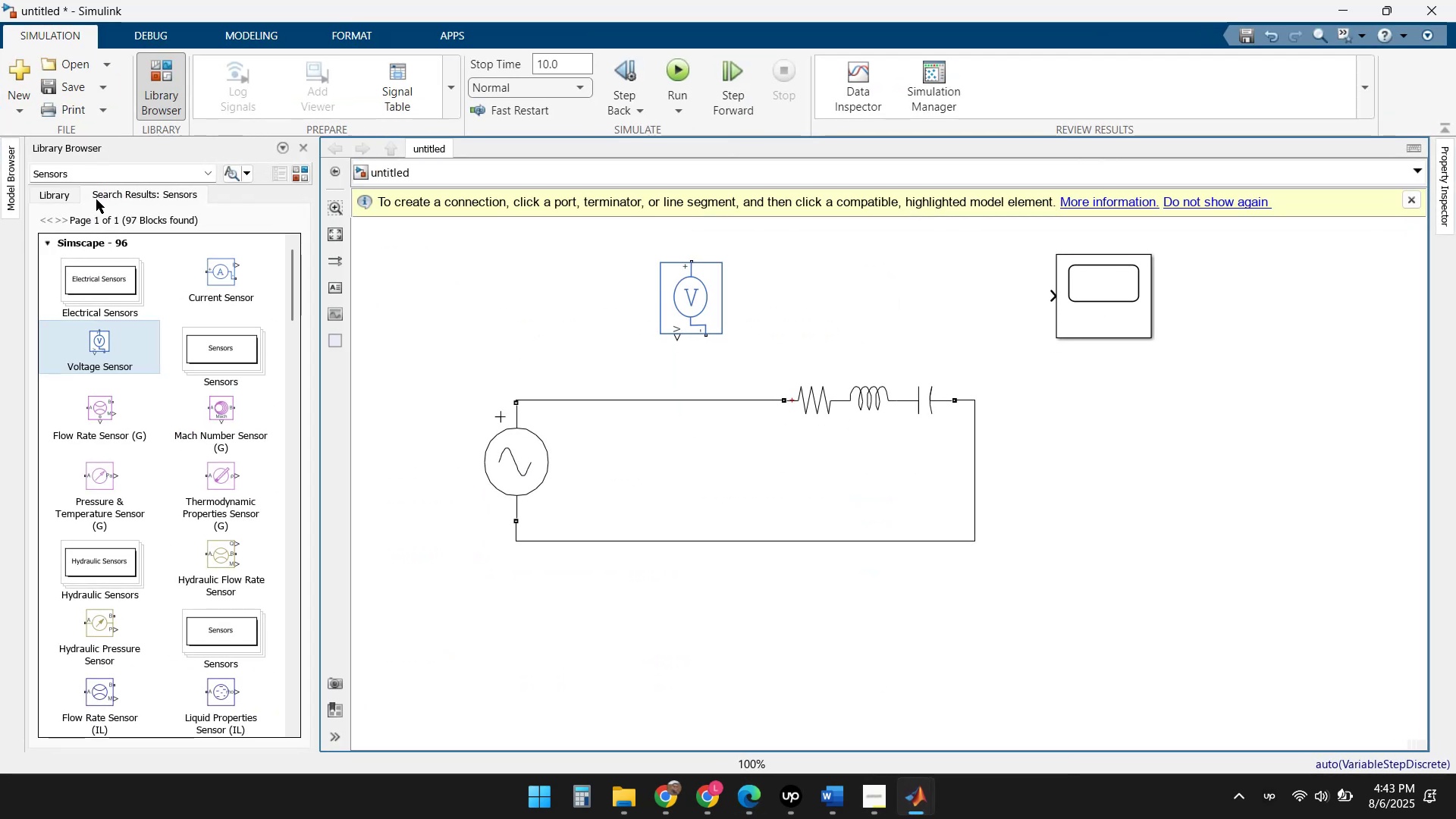 
left_click([108, 166])
 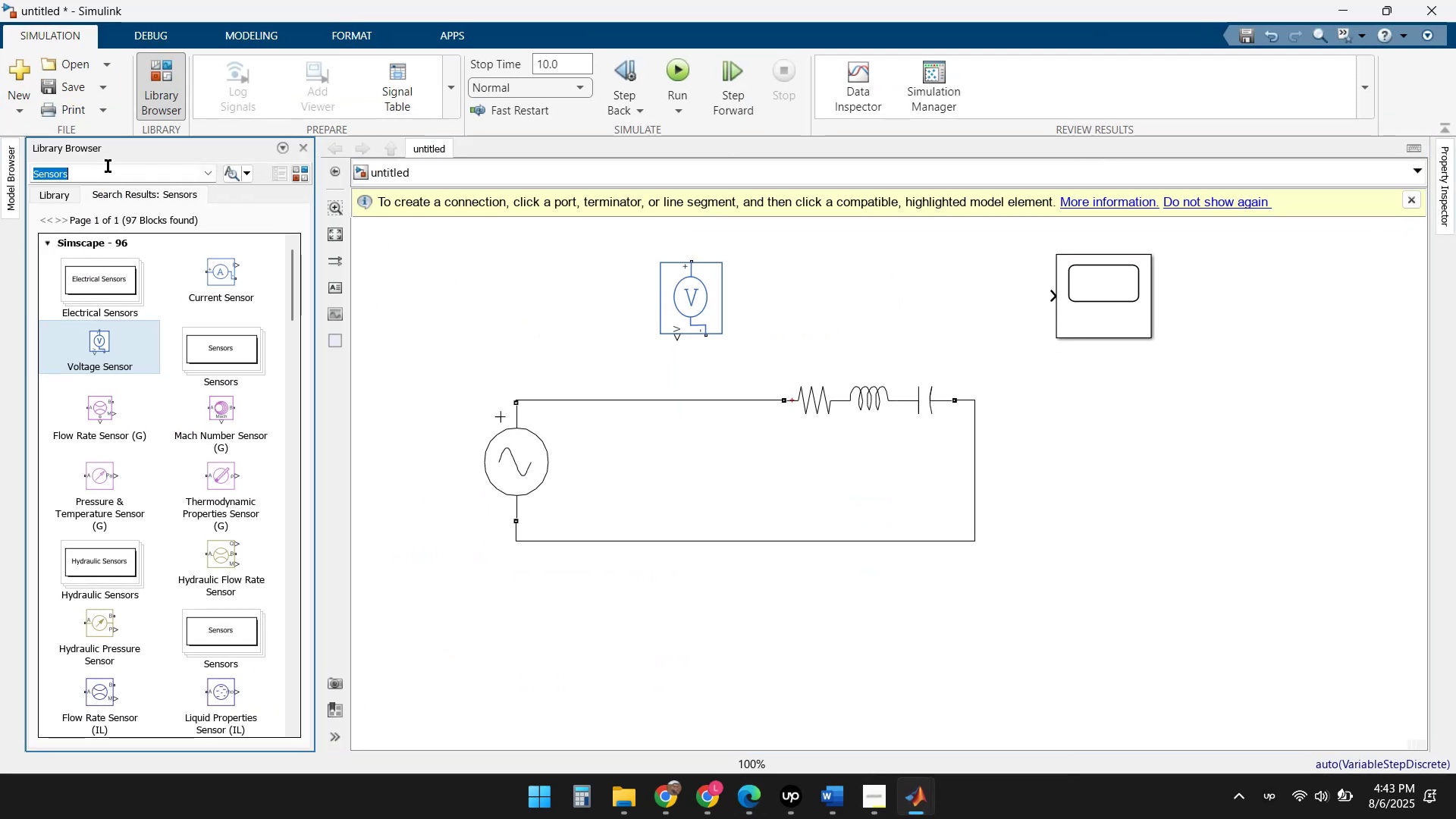 
key(Control+ControlLeft)
 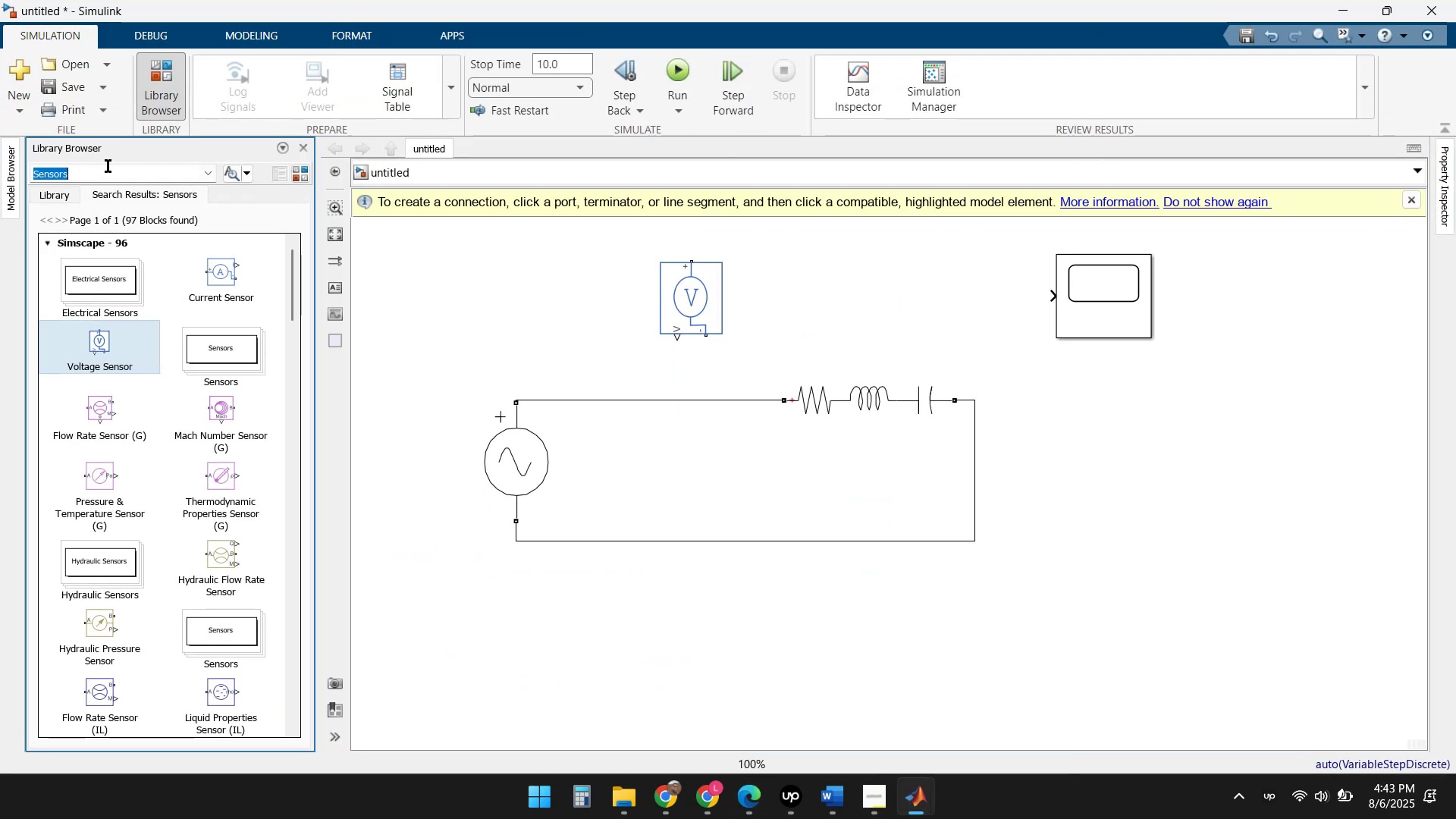 
key(Control+V)
 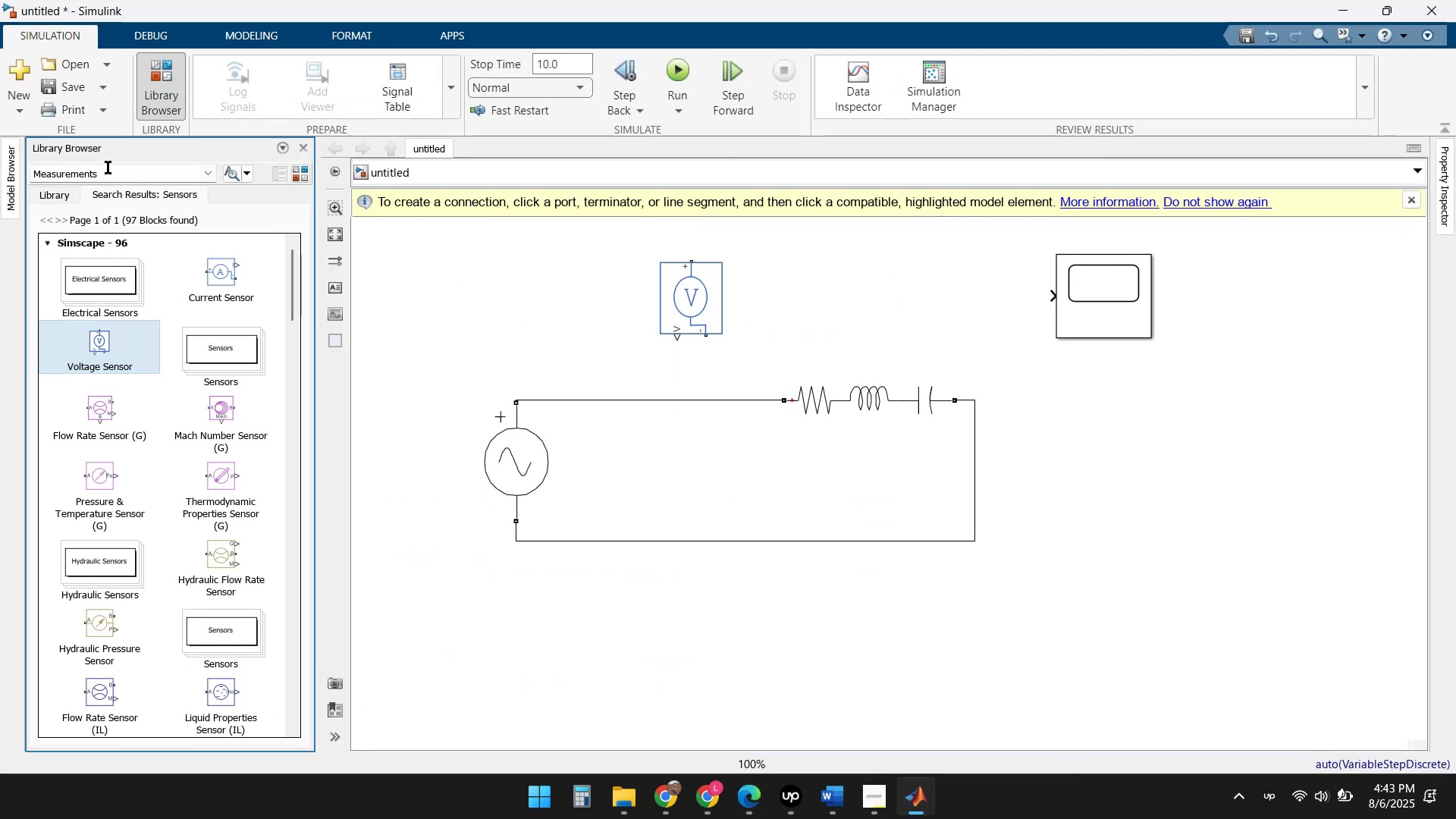 
key(Enter)
 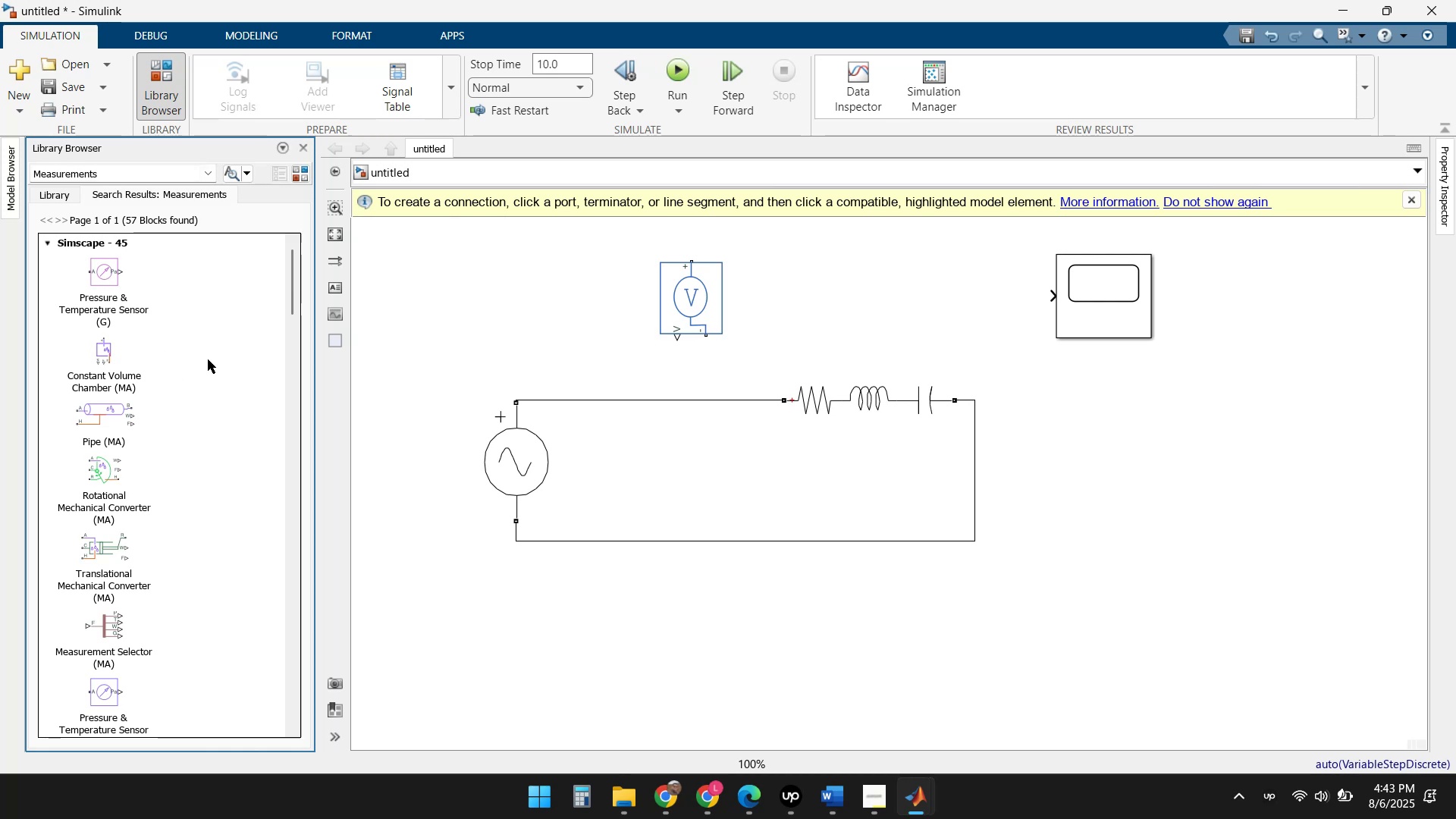 
scroll: coordinate [214, 362], scroll_direction: down, amount: 16.0
 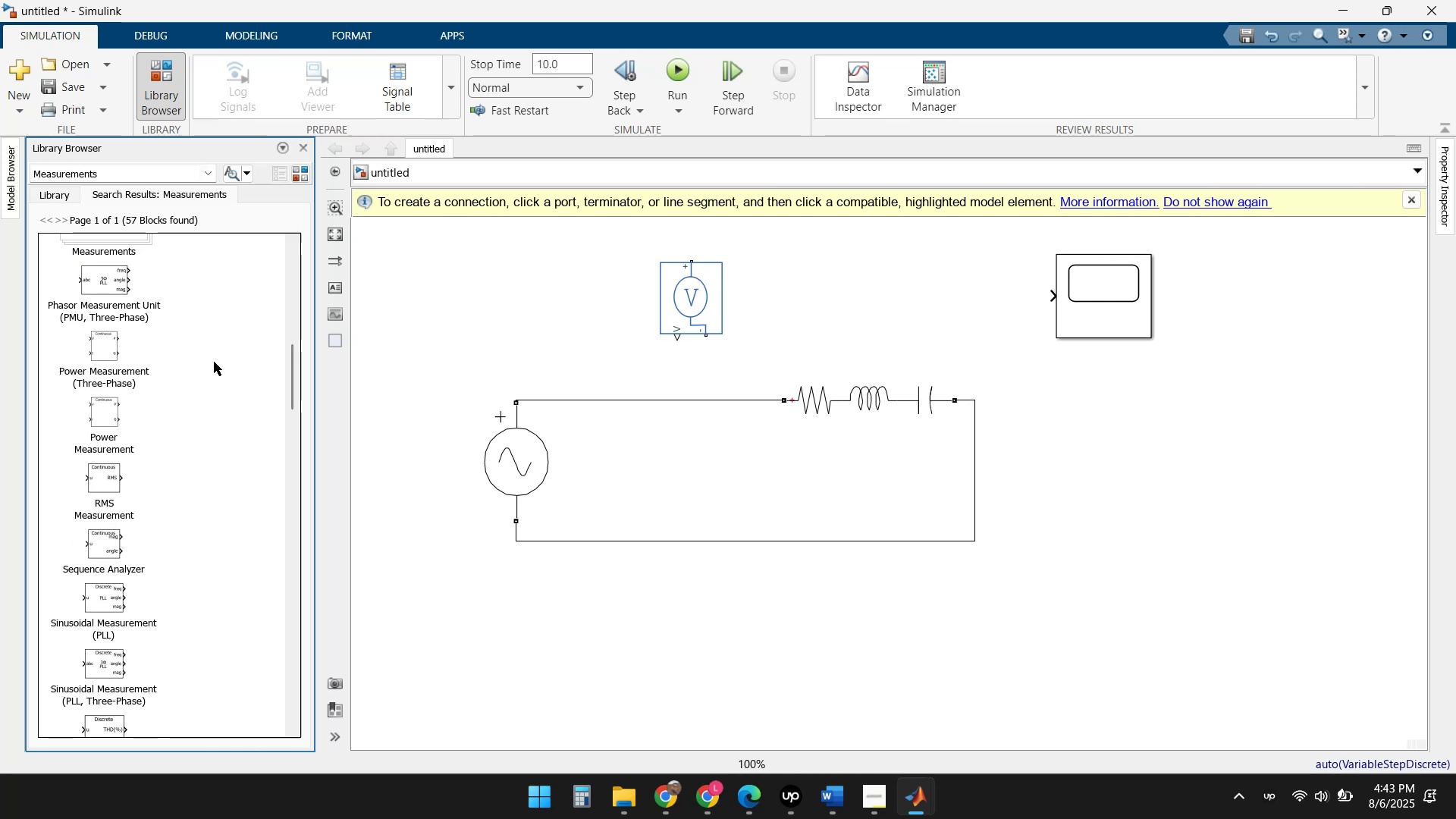 
scroll: coordinate [214, 362], scroll_direction: up, amount: 1.0
 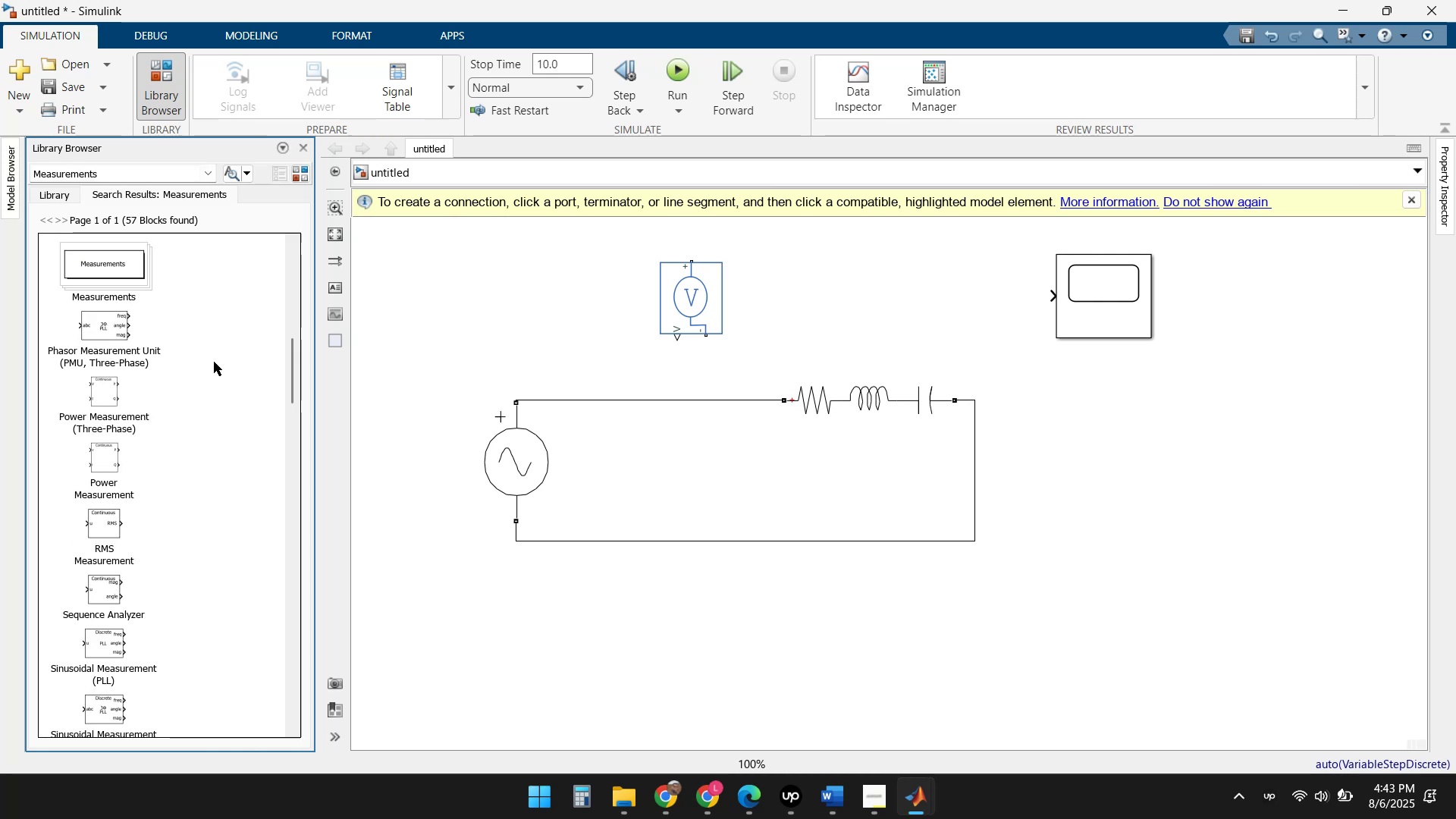 
scroll: coordinate [199, 385], scroll_direction: down, amount: 13.0
 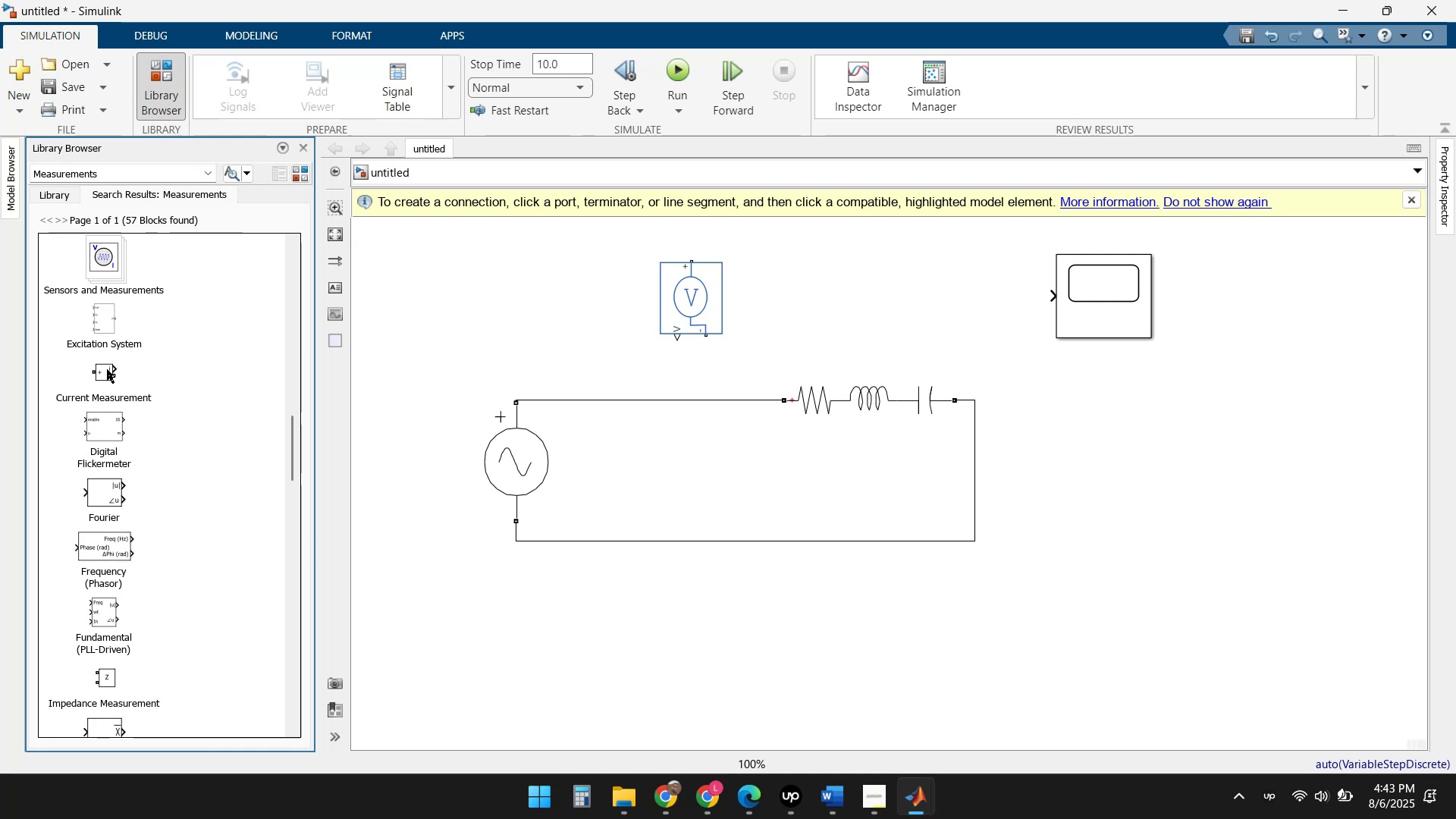 
left_click([107, 369])
 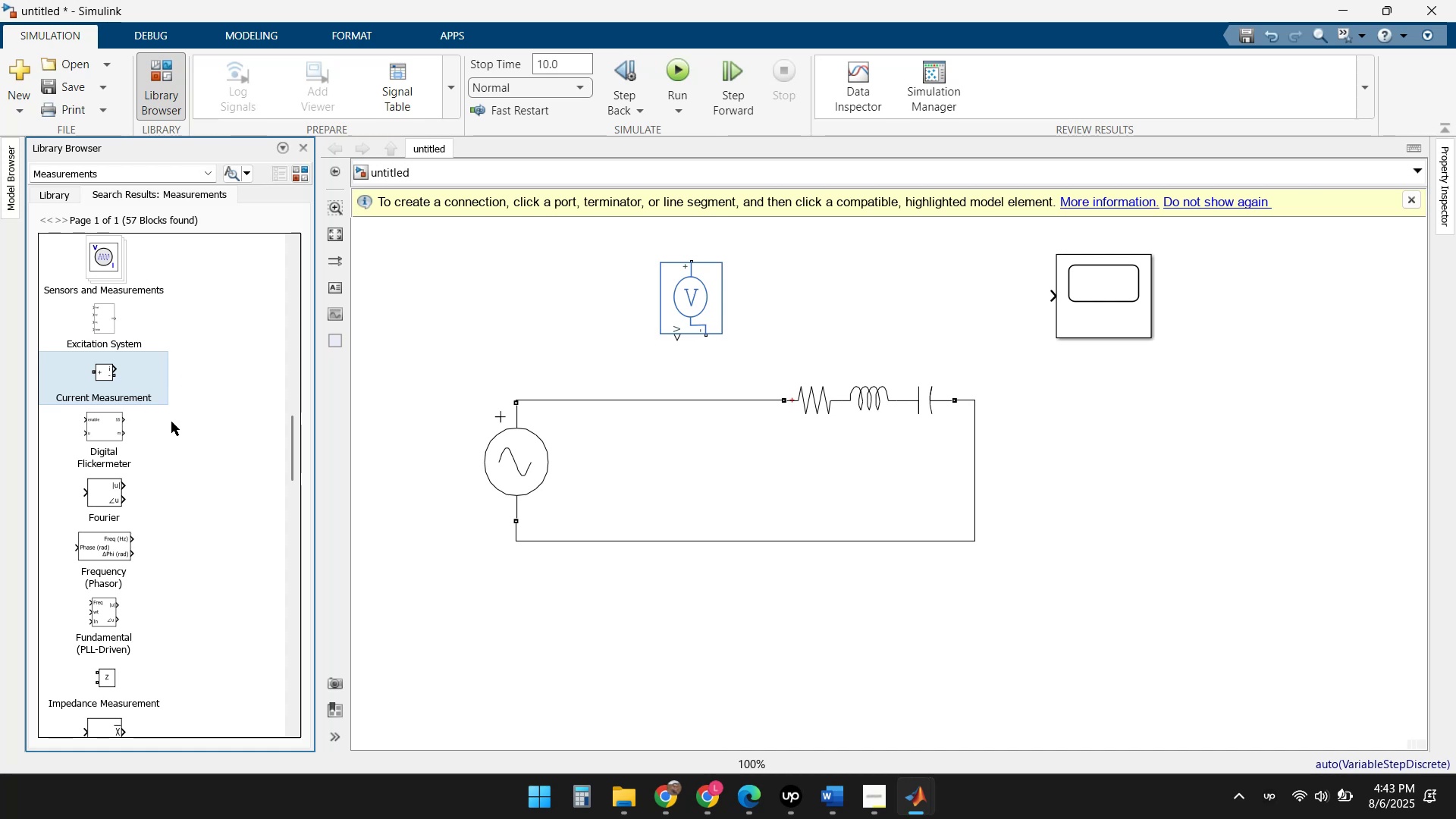 
wait(6.8)
 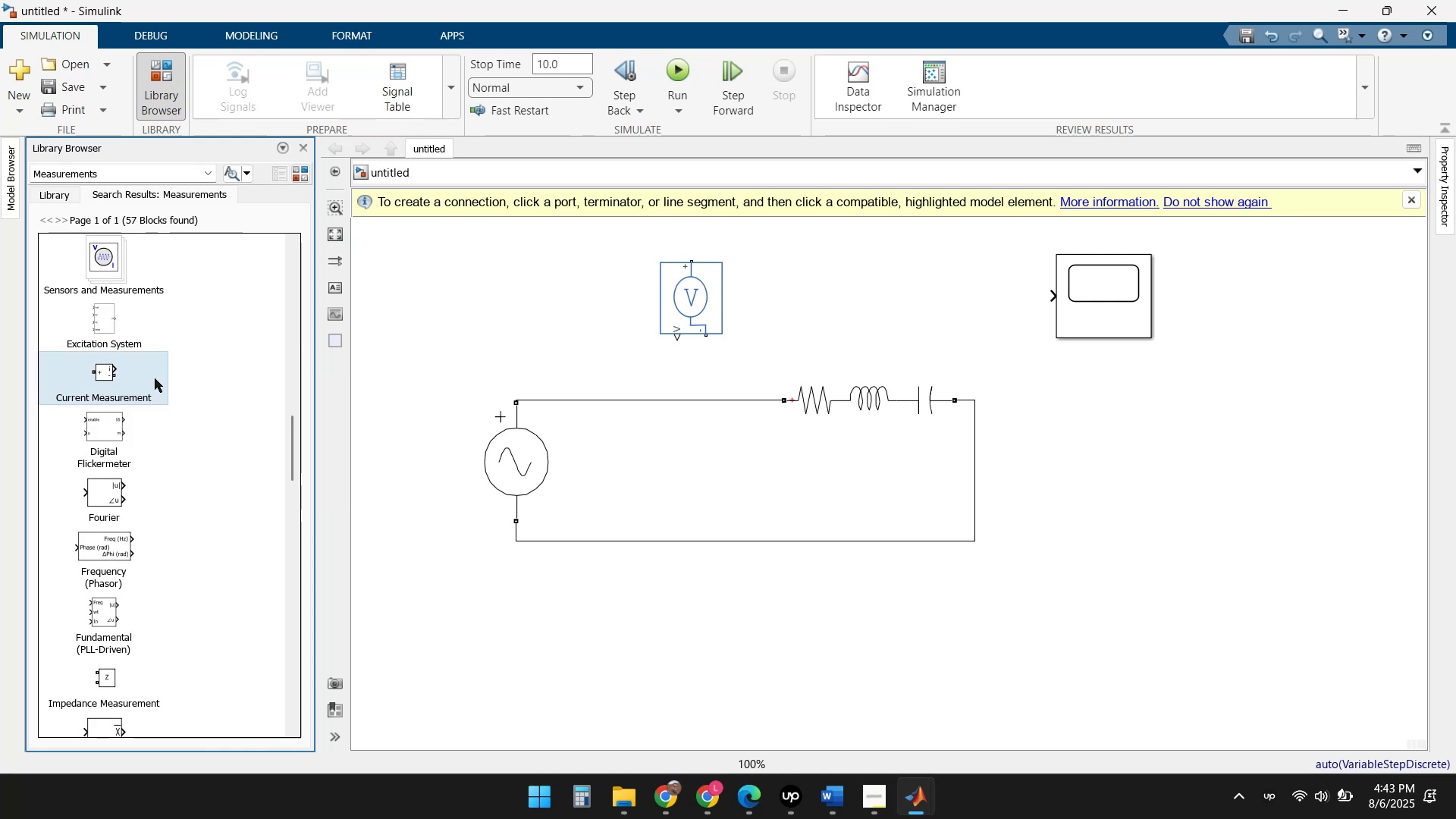 
right_click([108, 373])
 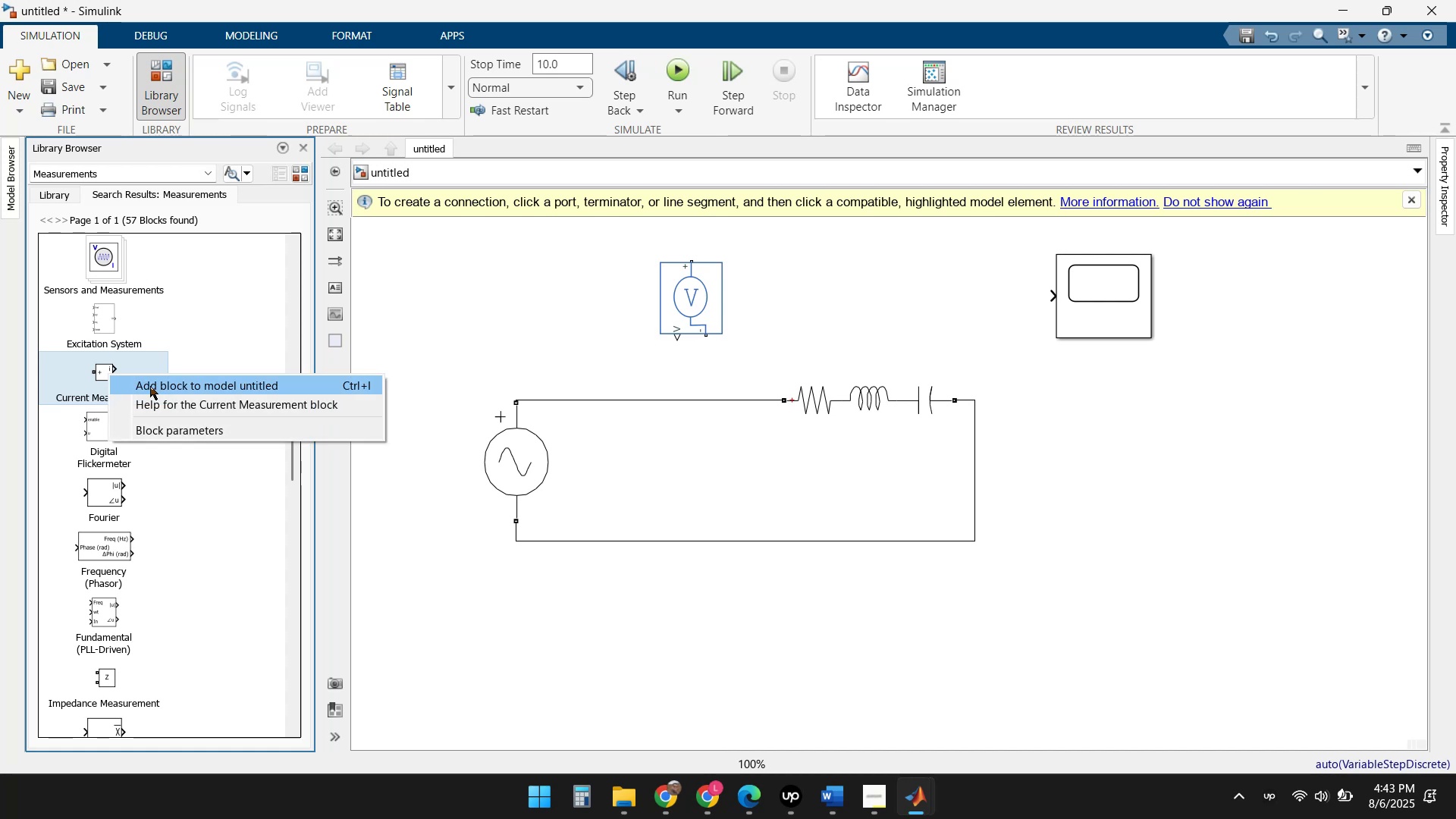 
left_click([162, 387])
 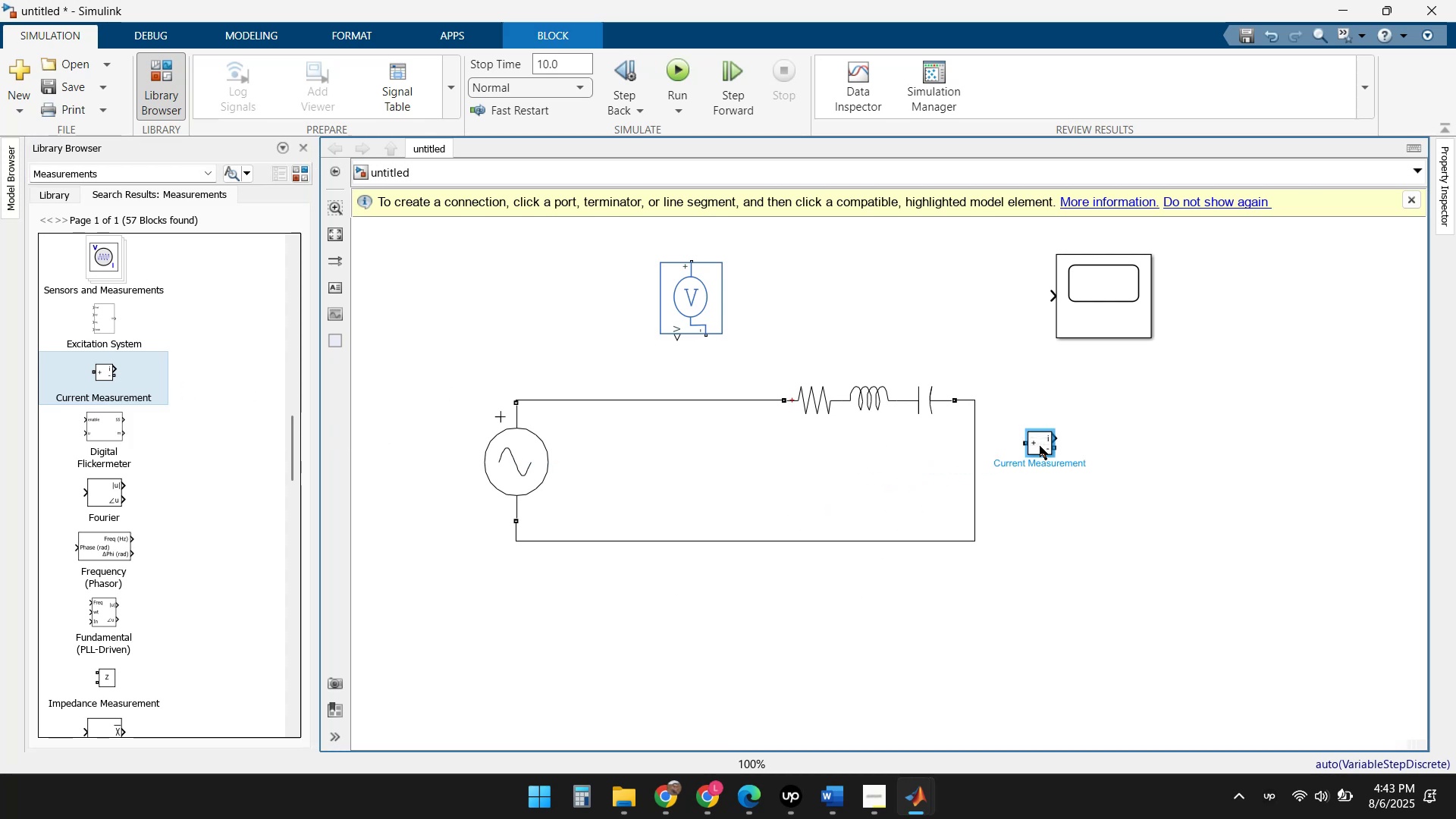 
scroll: coordinate [139, 473], scroll_direction: down, amount: 28.0
 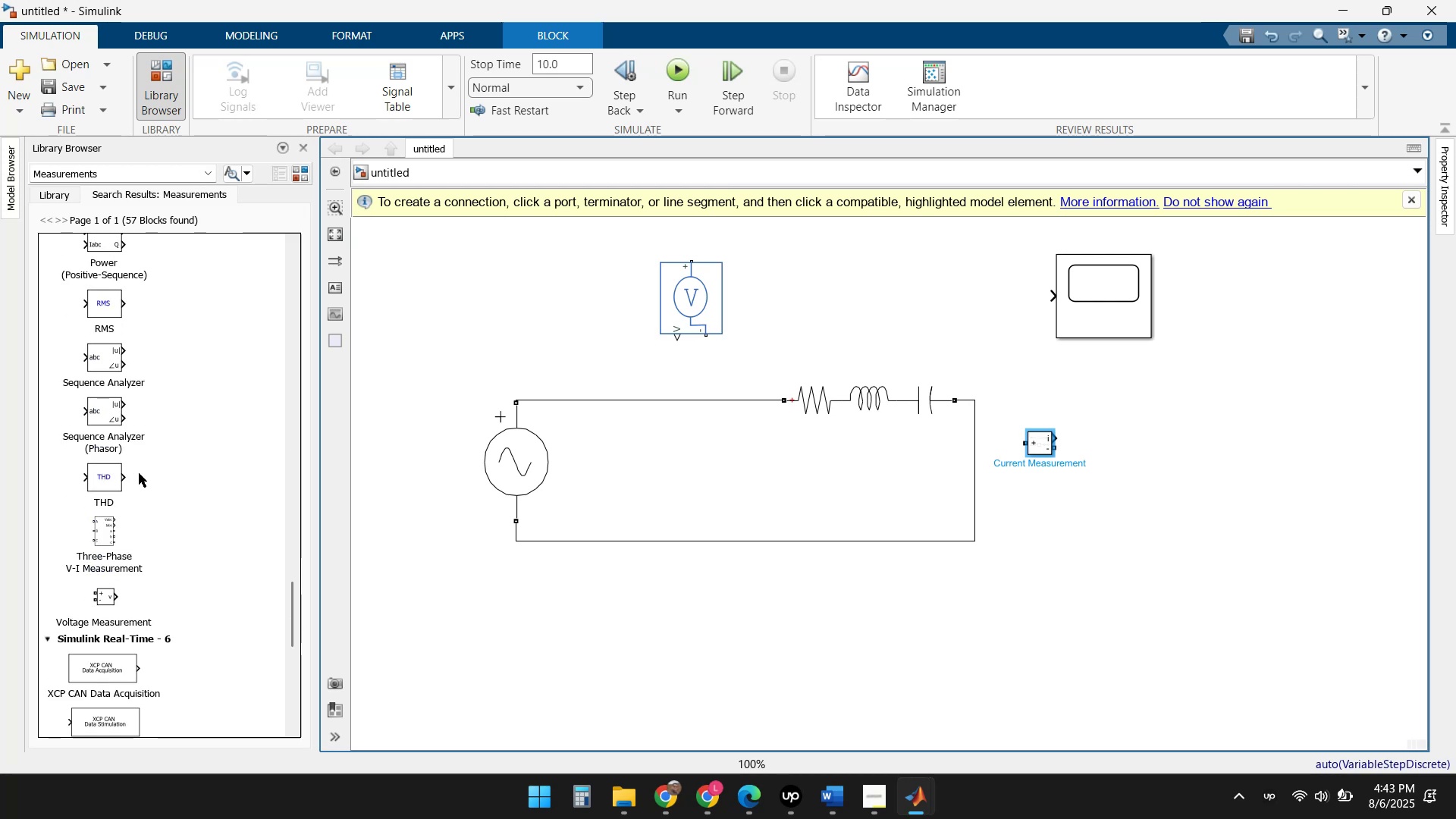 
scroll: coordinate [139, 473], scroll_direction: up, amount: 3.0
 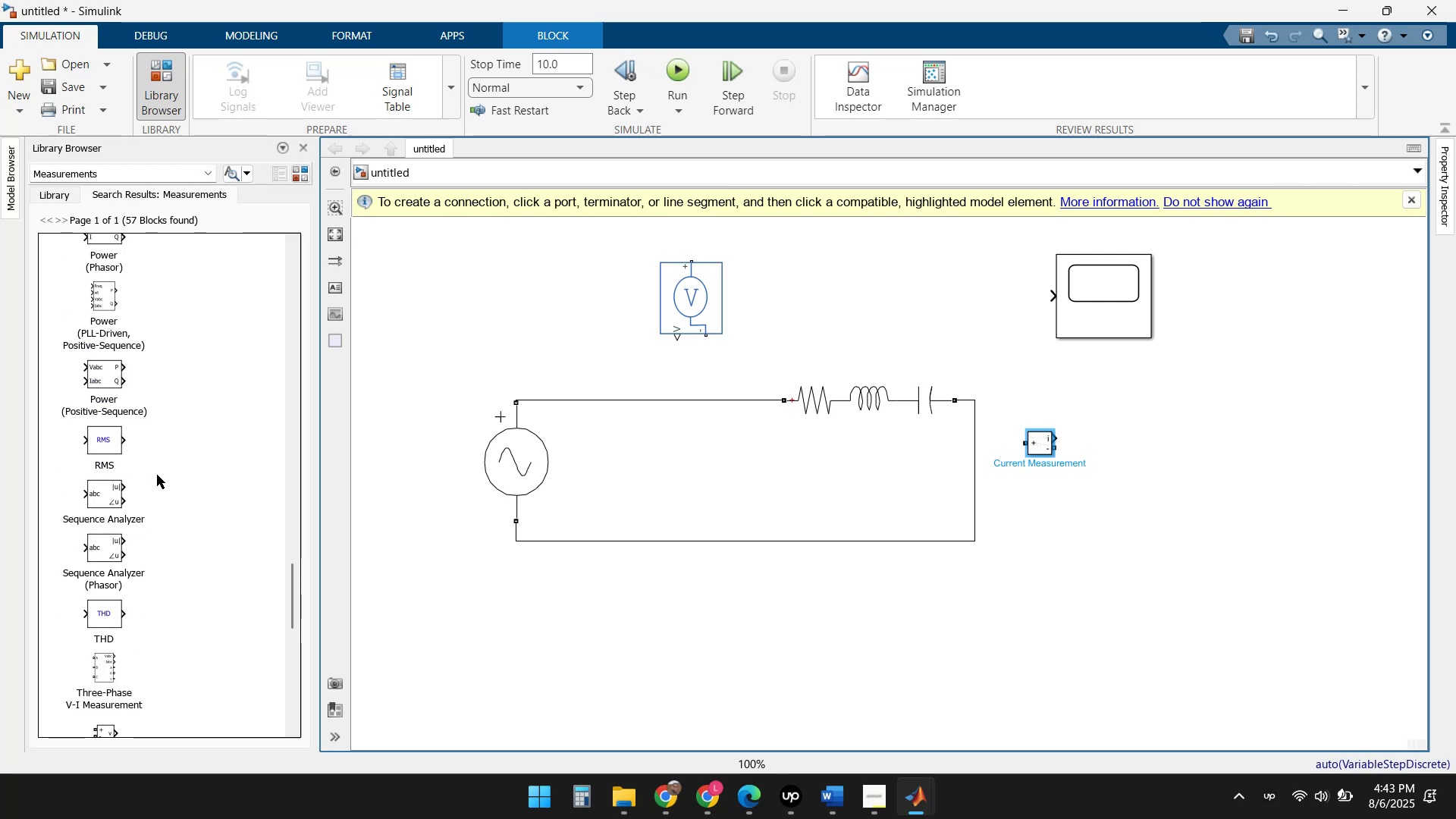 
scroll: coordinate [173, 546], scroll_direction: down, amount: 7.0
 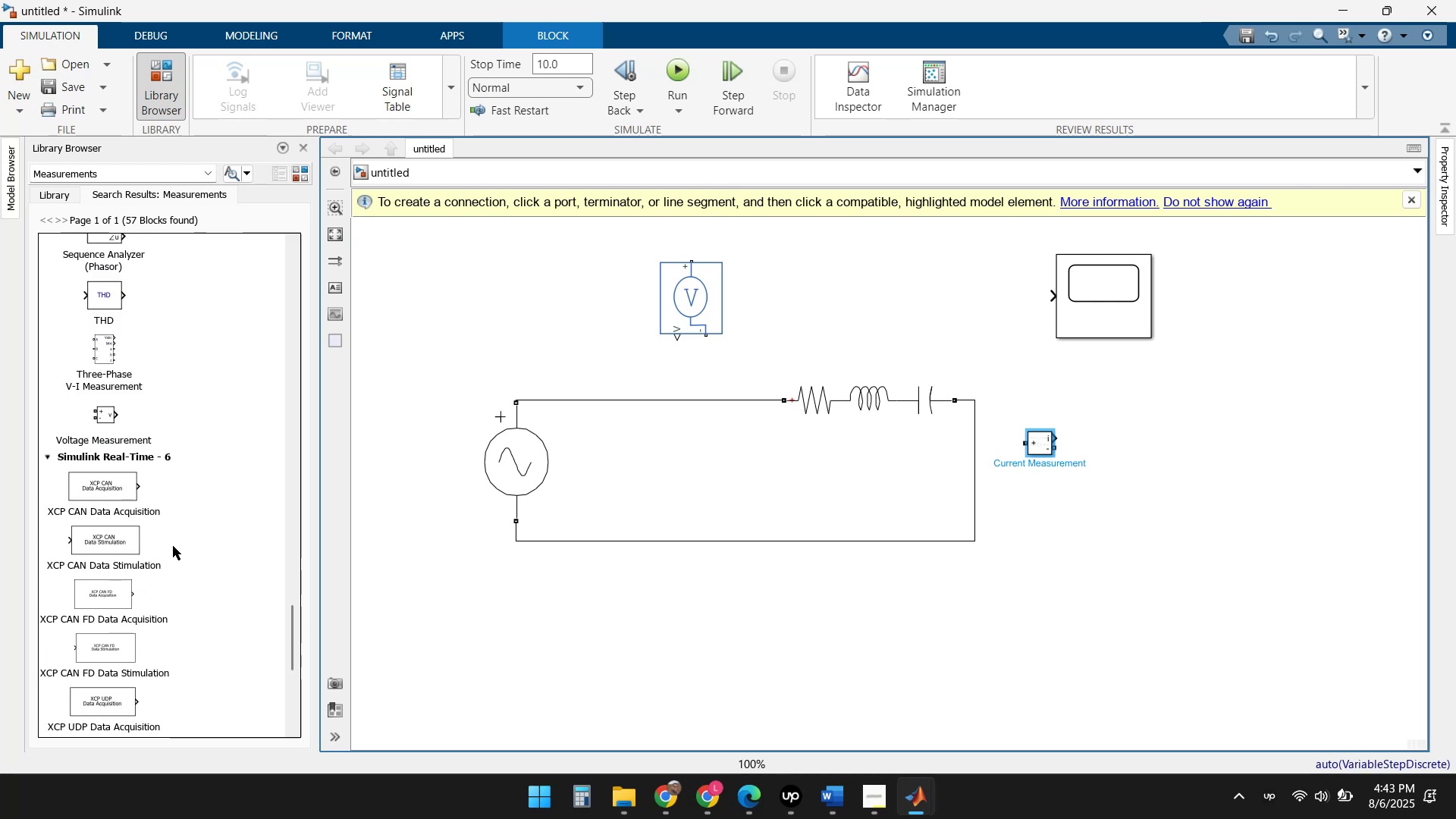 
scroll: coordinate [170, 537], scroll_direction: up, amount: 1.0
 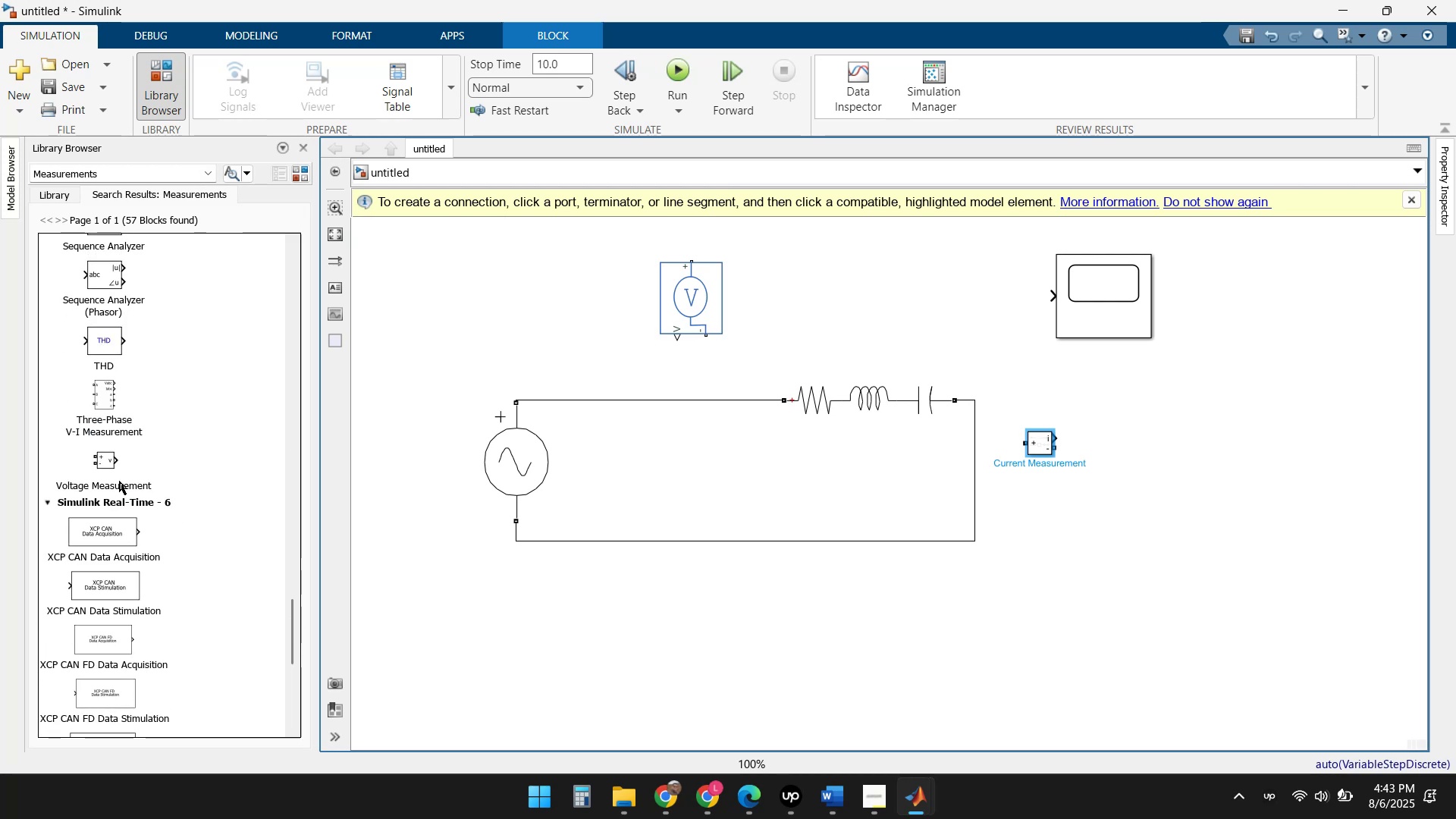 
left_click([108, 455])
 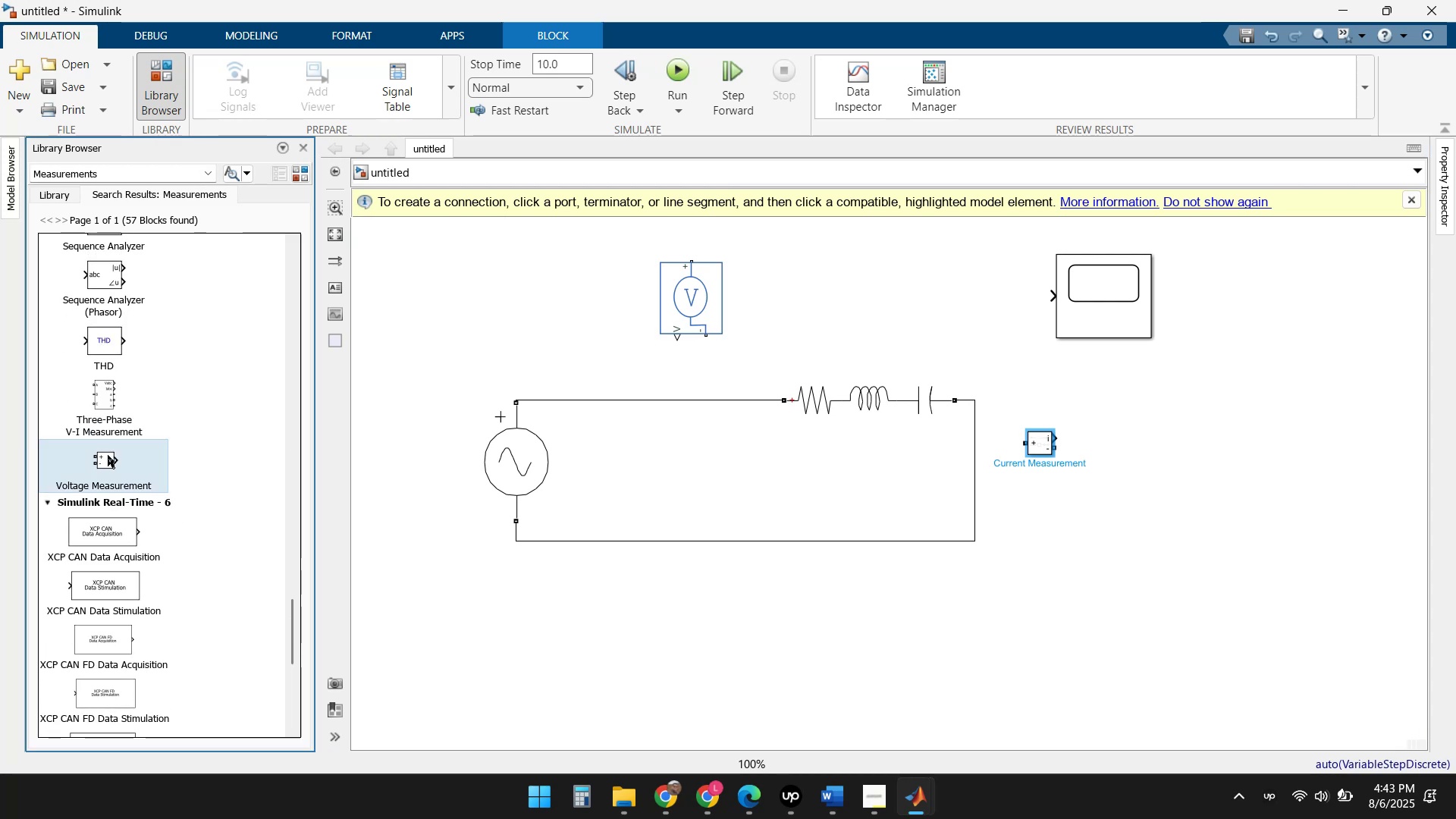 
right_click([108, 455])
 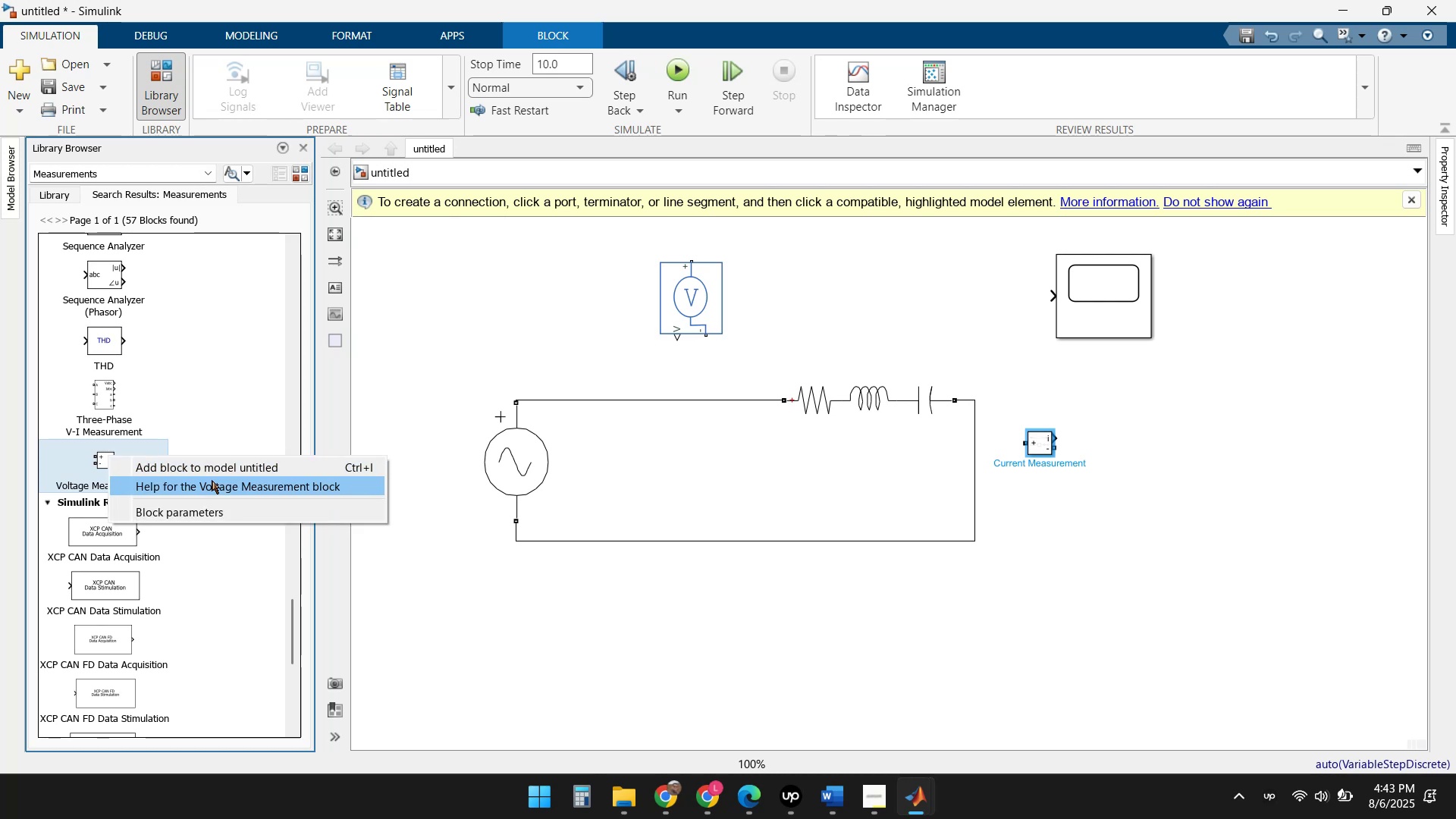 
left_click([216, 466])
 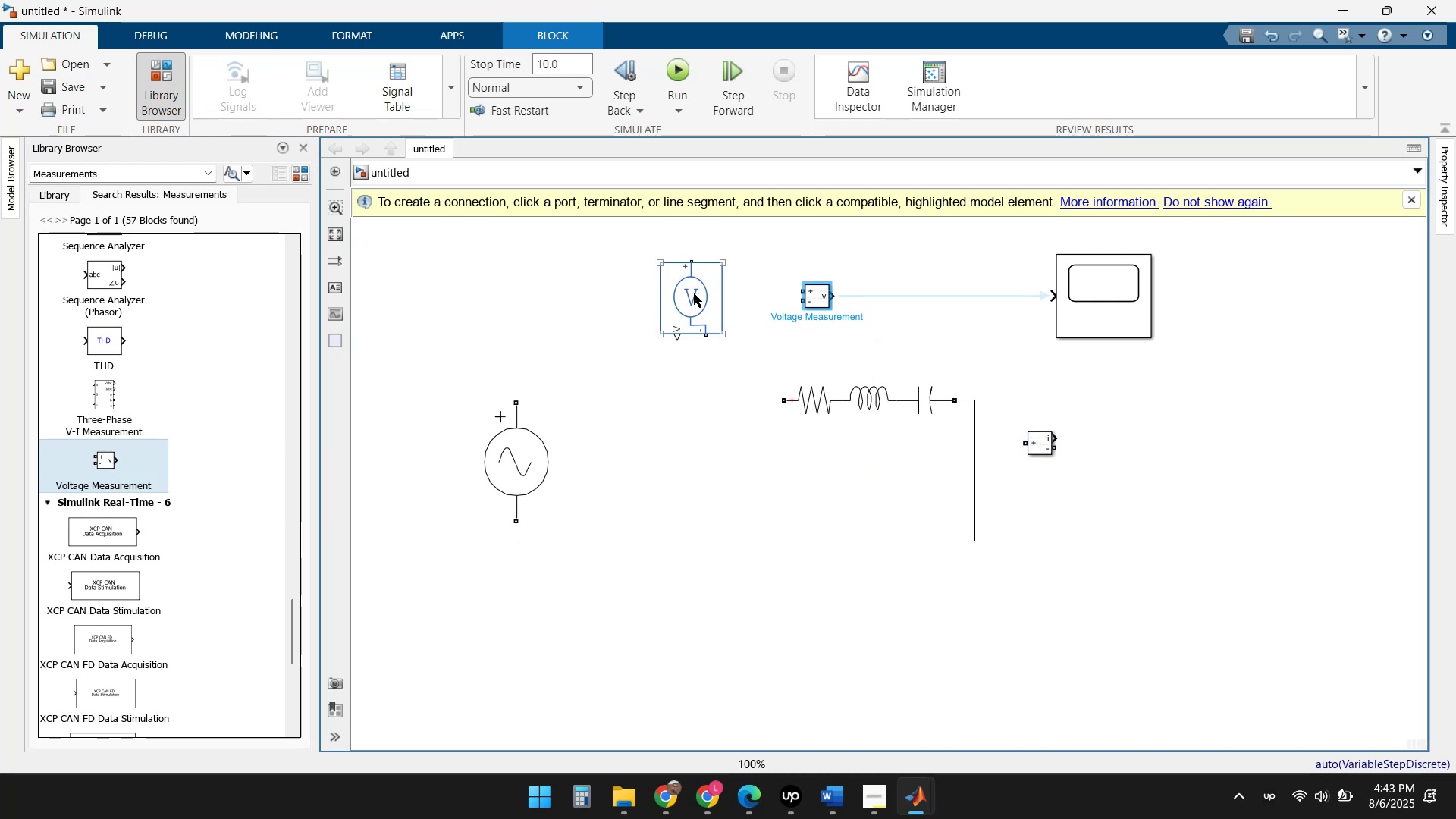 
key(Delete)
 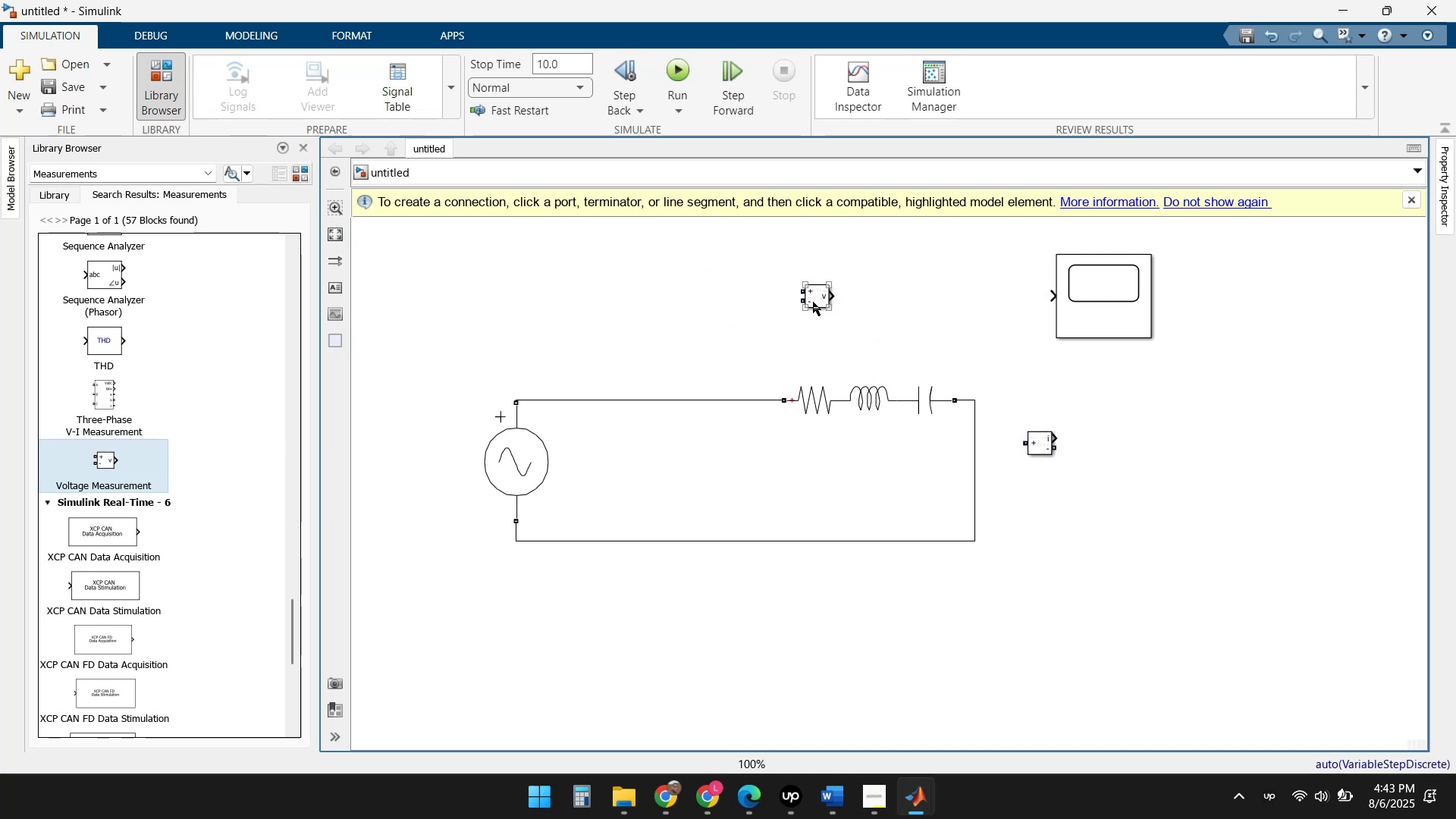 
left_click([813, 301])
 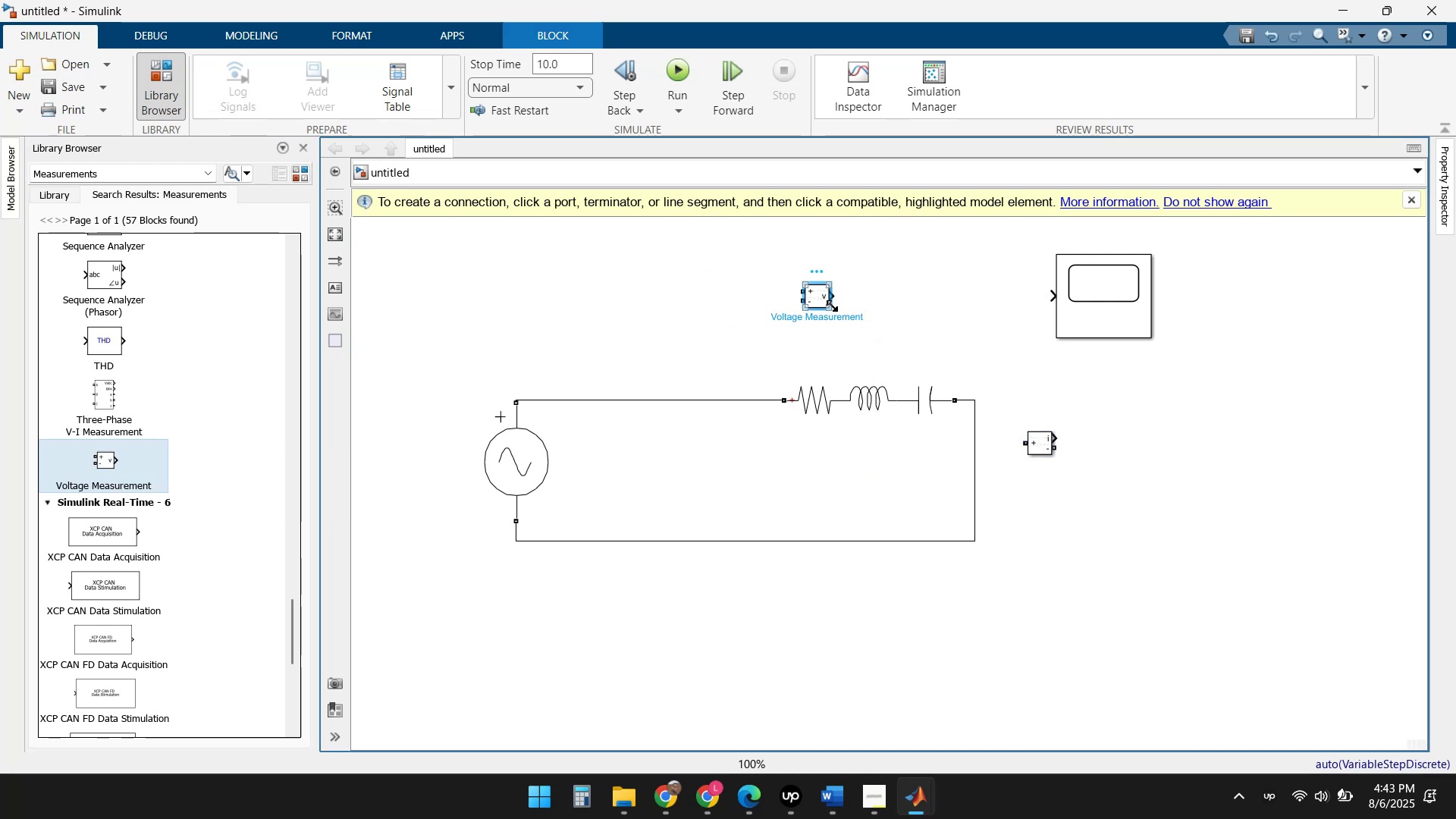 
hold_key(key=ControlLeft, duration=0.9)
scroll: coordinate [821, 315], scroll_direction: up, amount: 3.0
 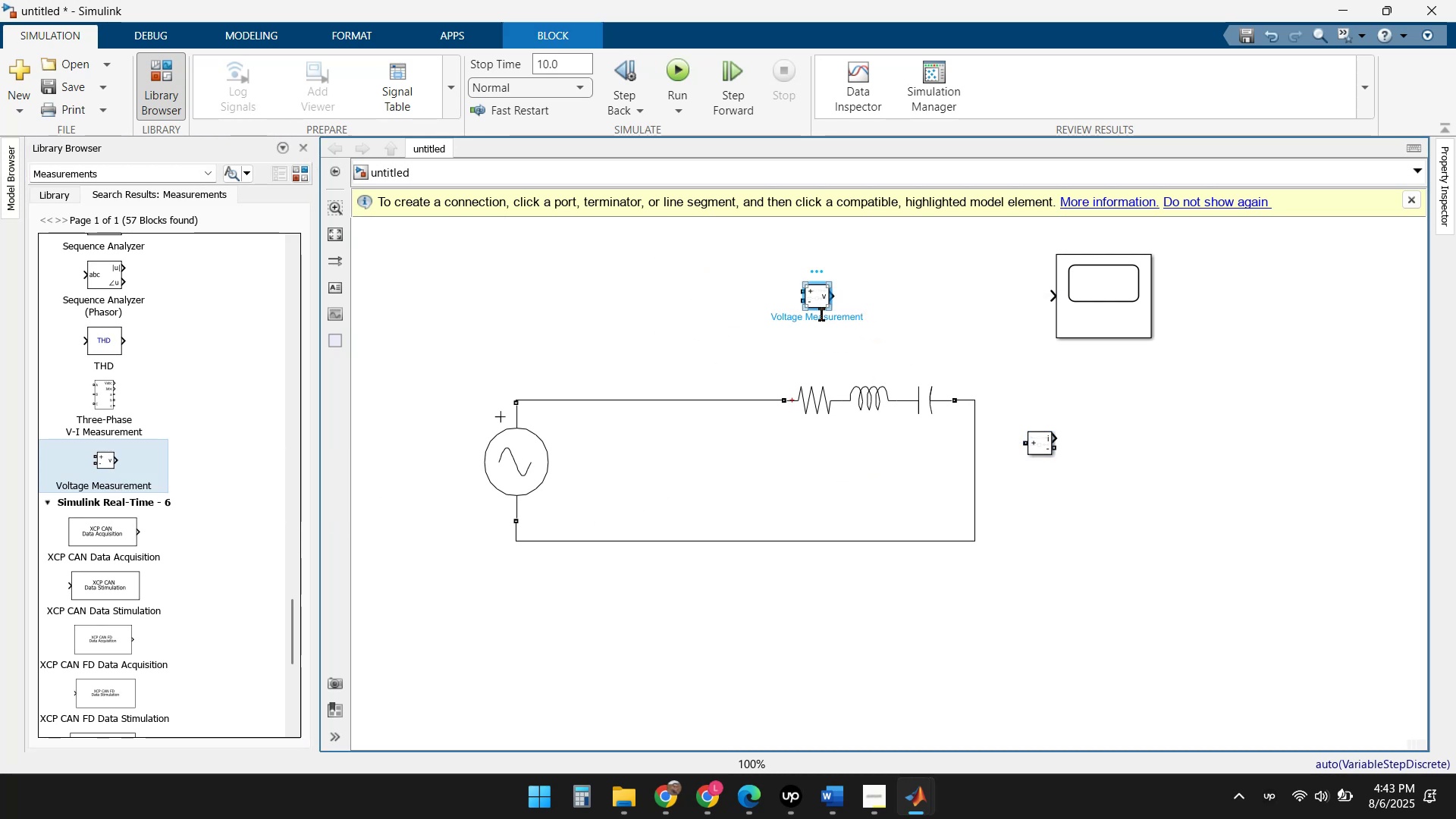 
hold_key(key=ControlLeft, duration=0.58)
scroll: coordinate [816, 314], scroll_direction: up, amount: 2.0
 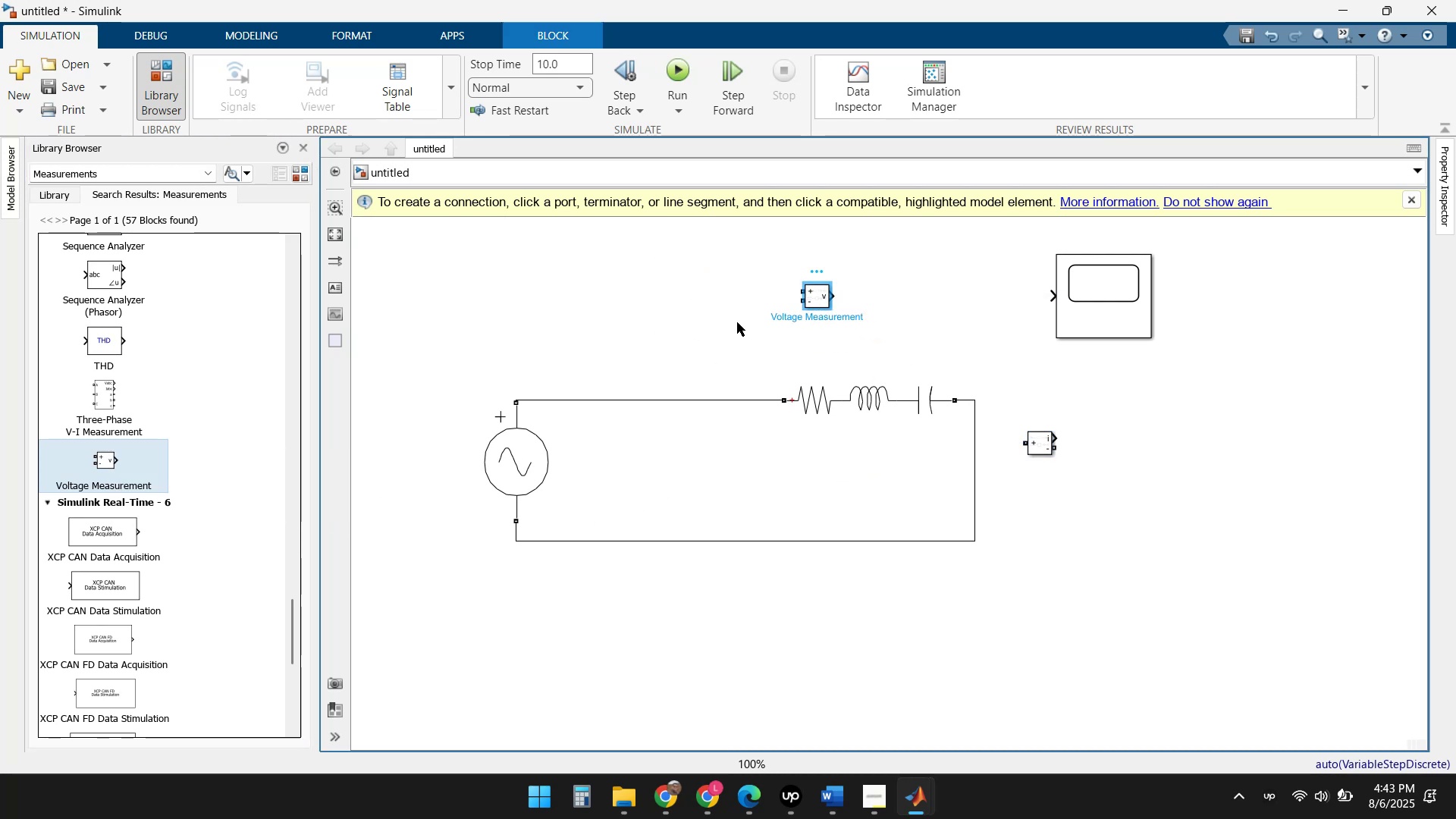 
left_click([734, 322])
 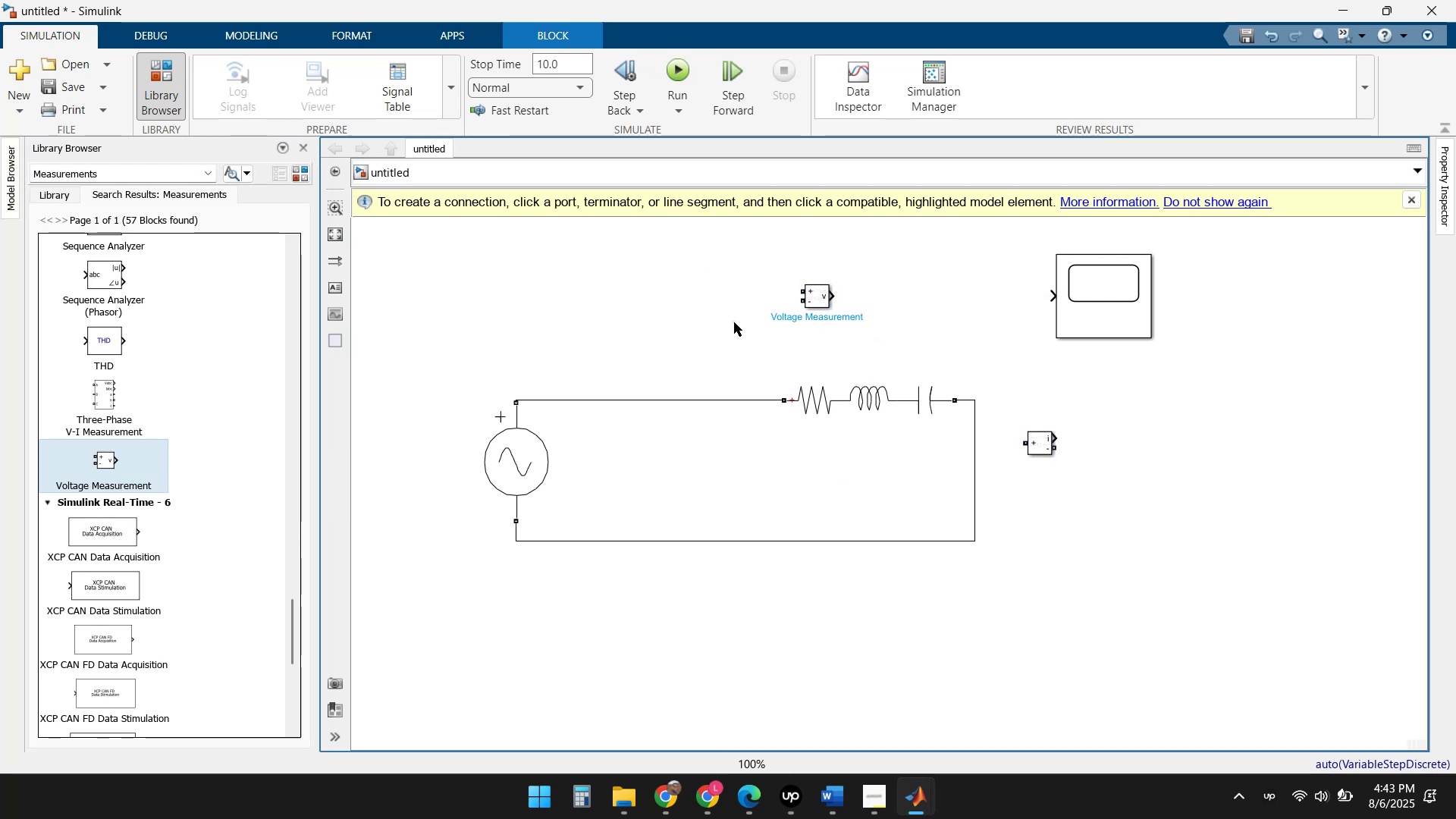 
hold_key(key=ControlLeft, duration=0.83)
scroll: coordinate [741, 328], scroll_direction: up, amount: 2.0
 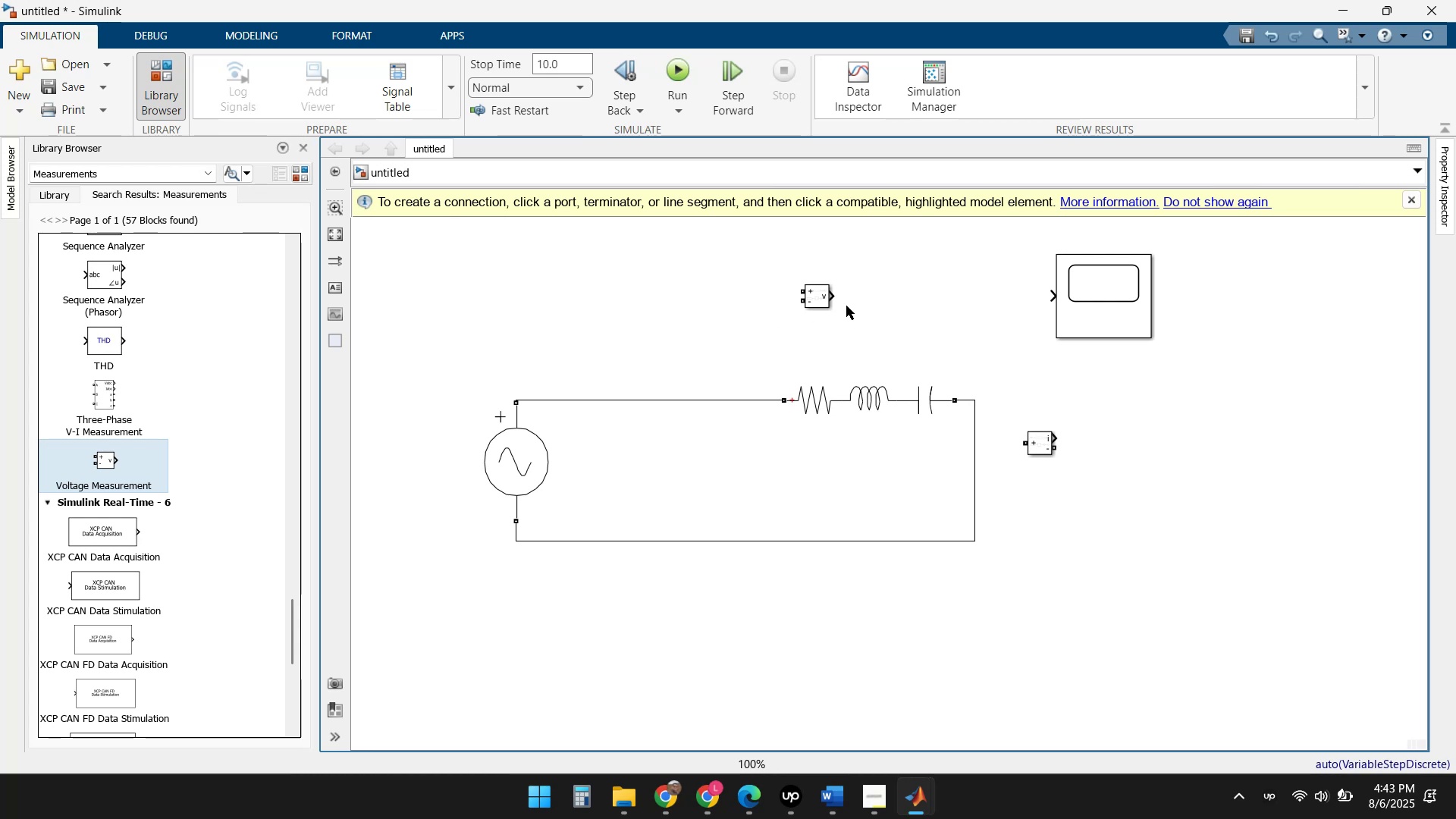 
left_click([819, 300])
 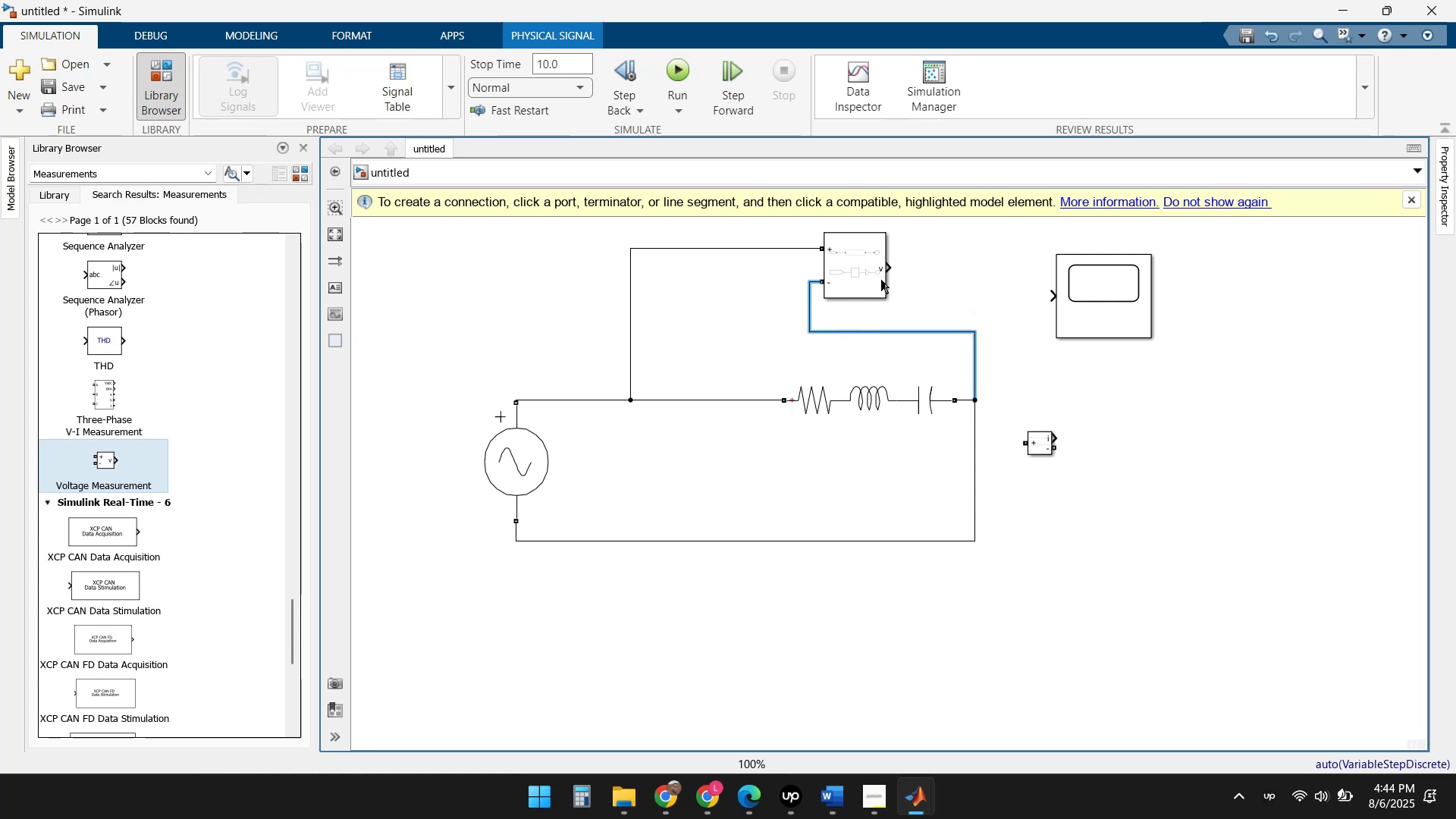 
wait(55.12)
 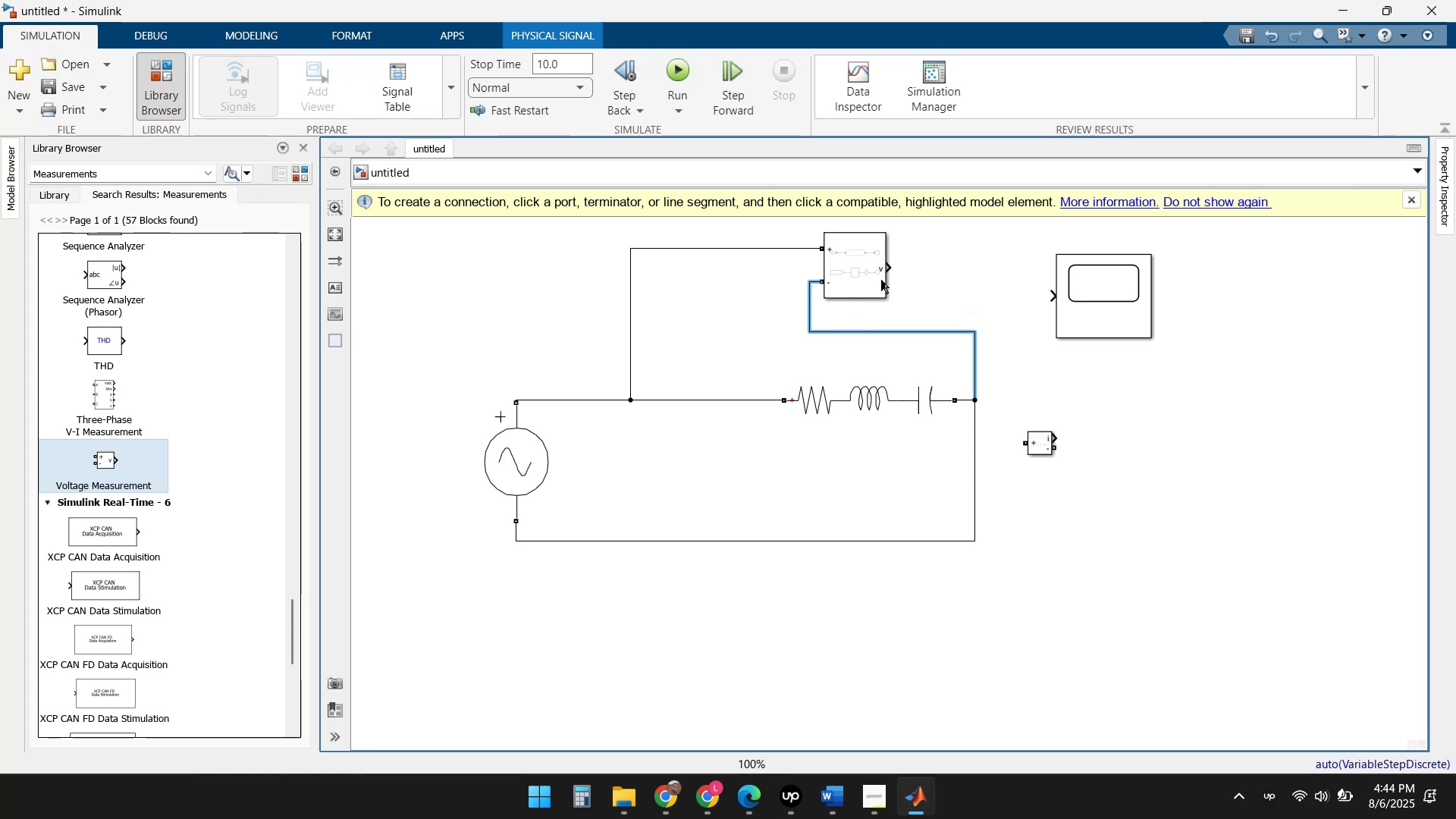 
double_click([1126, 297])
 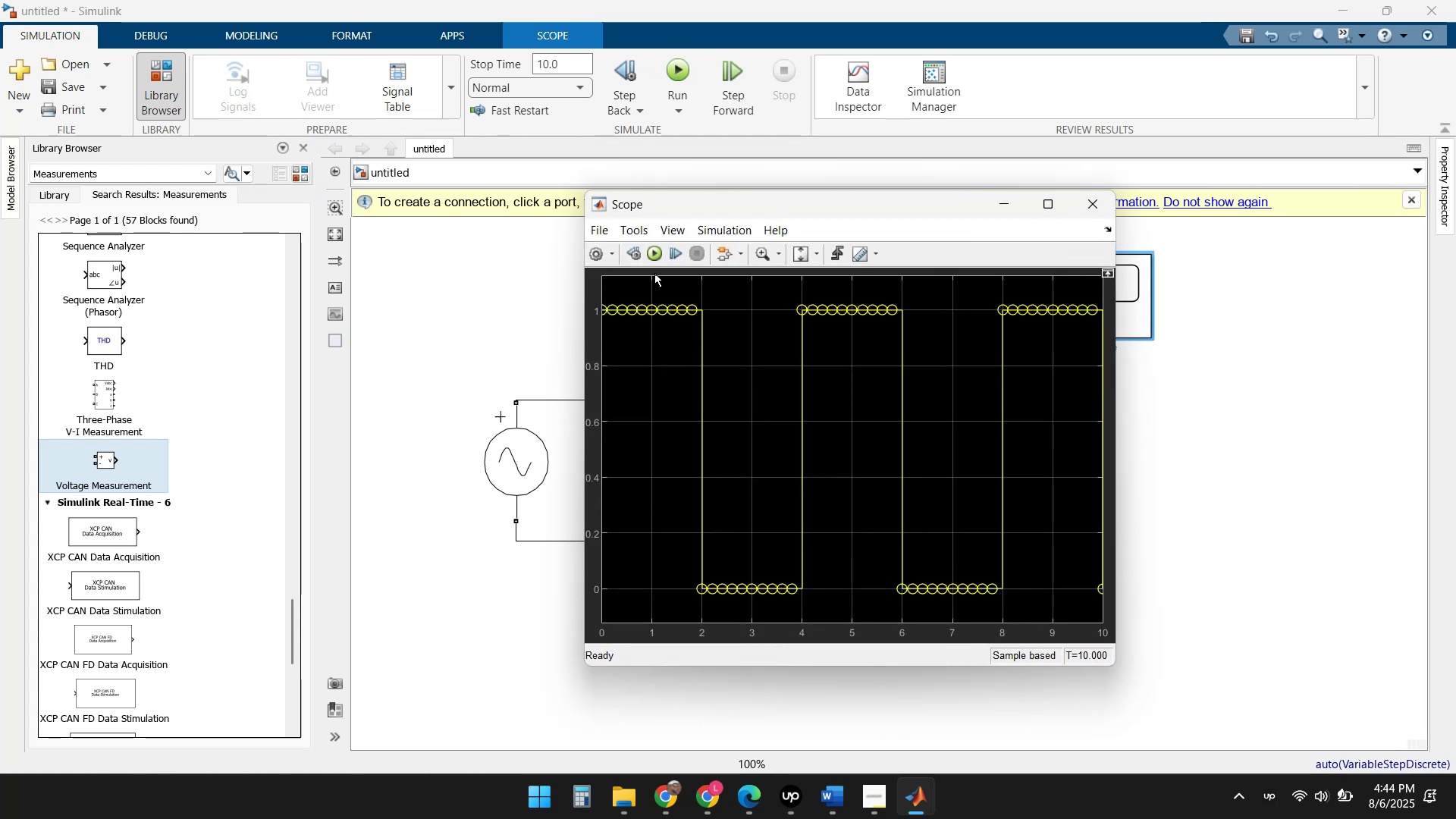 
left_click([655, 255])
 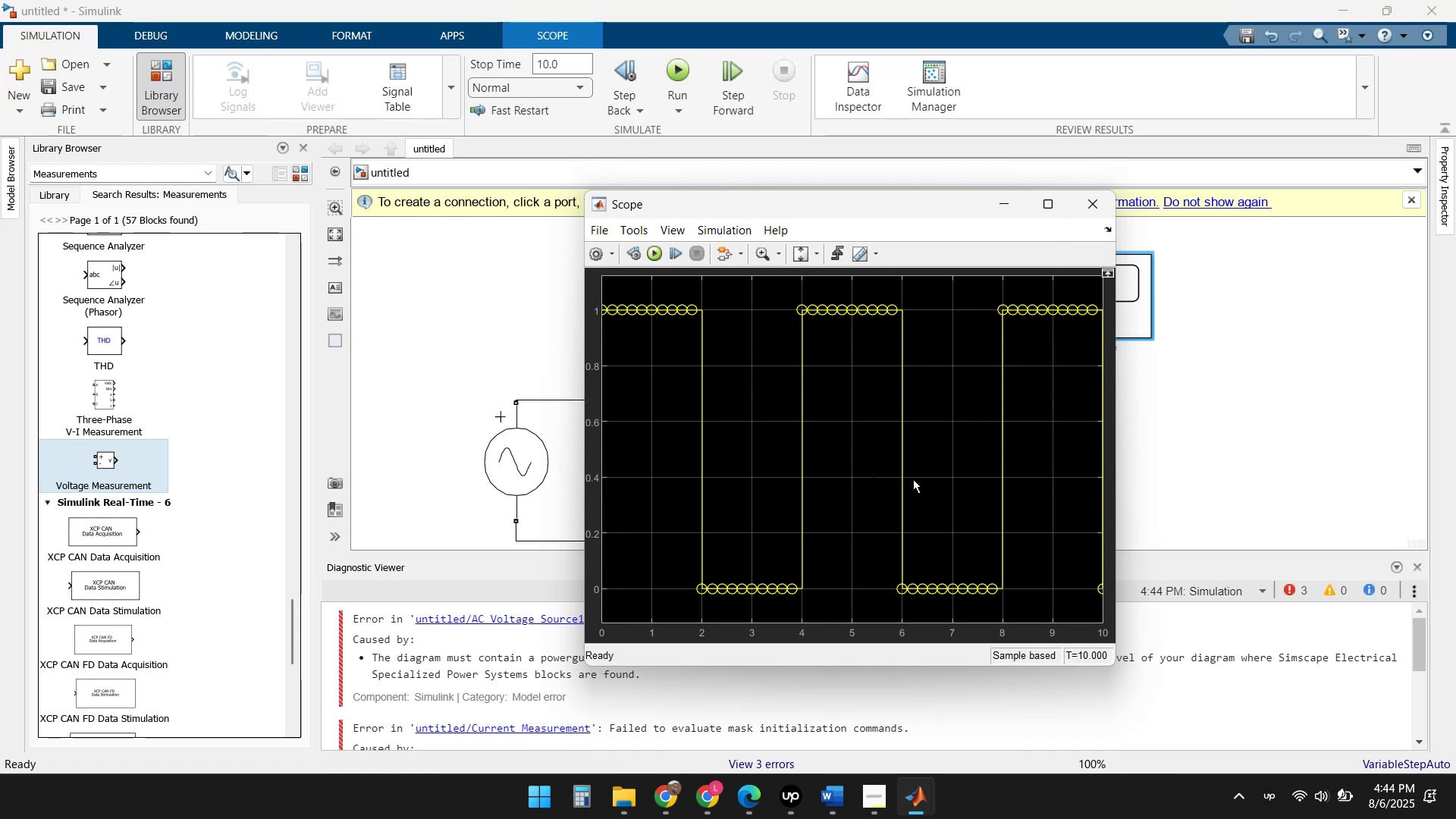 
left_click([1084, 203])
 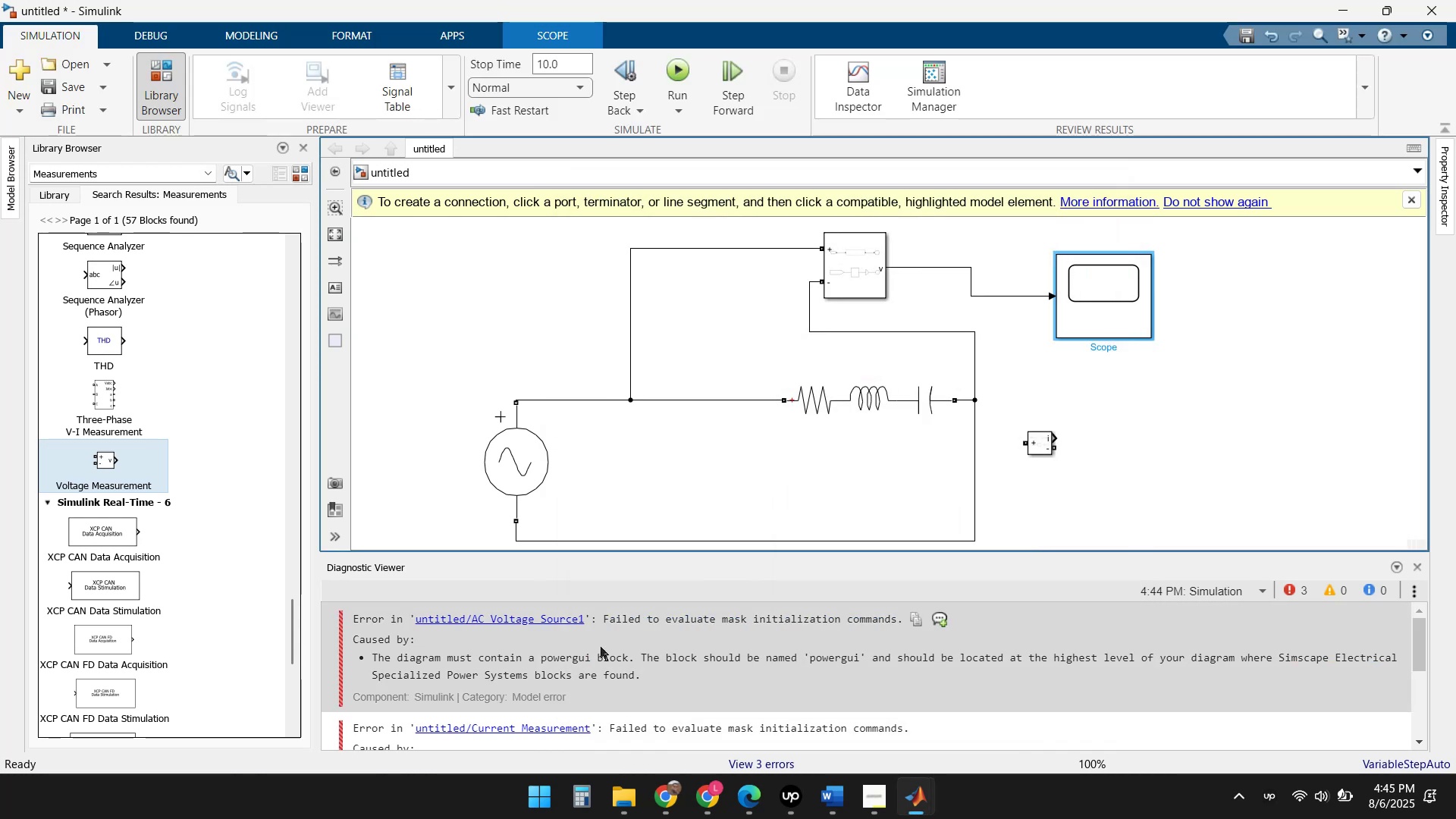 
scroll: coordinate [560, 689], scroll_direction: down, amount: 4.0
 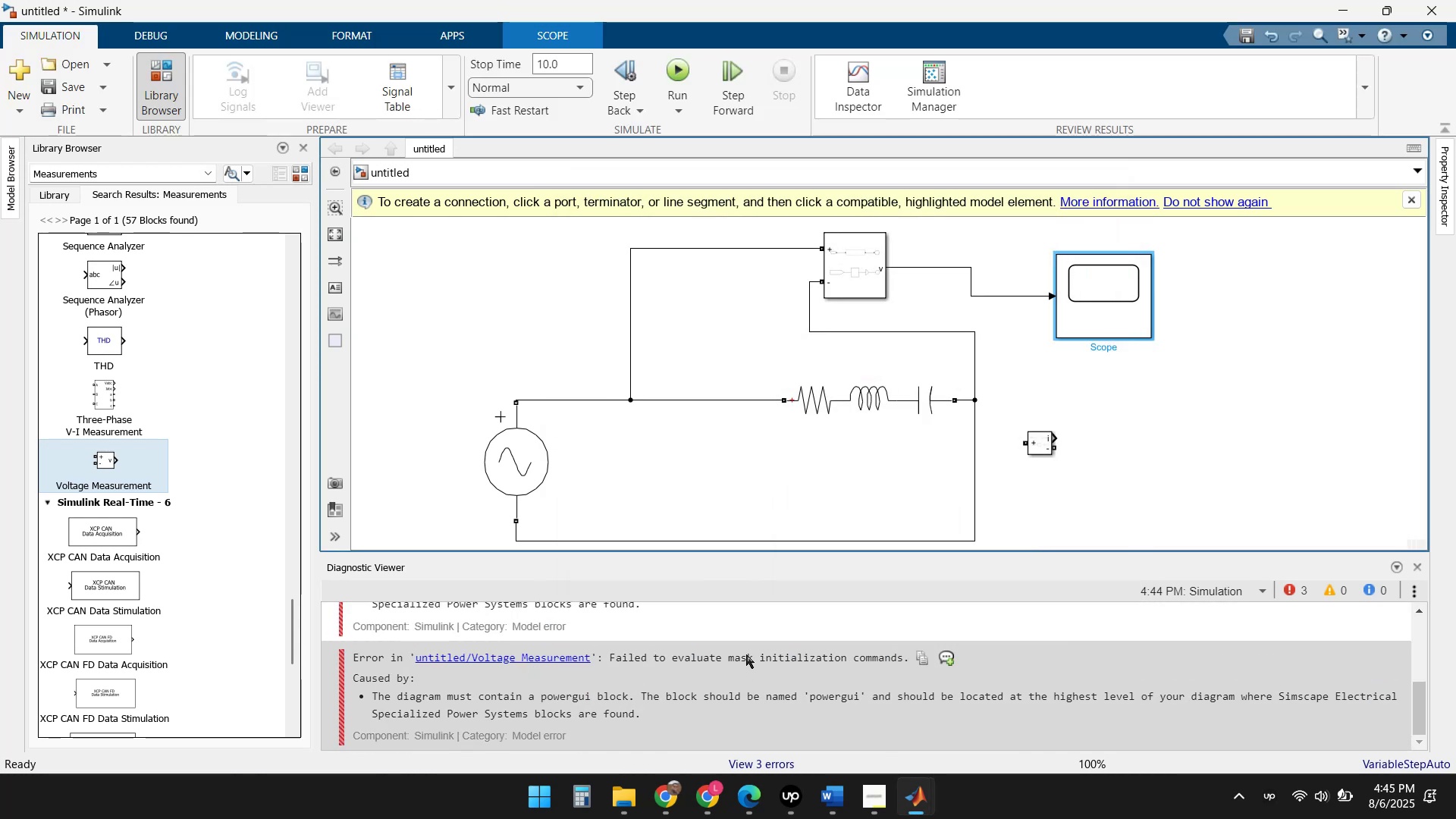 
double_click([856, 275])
 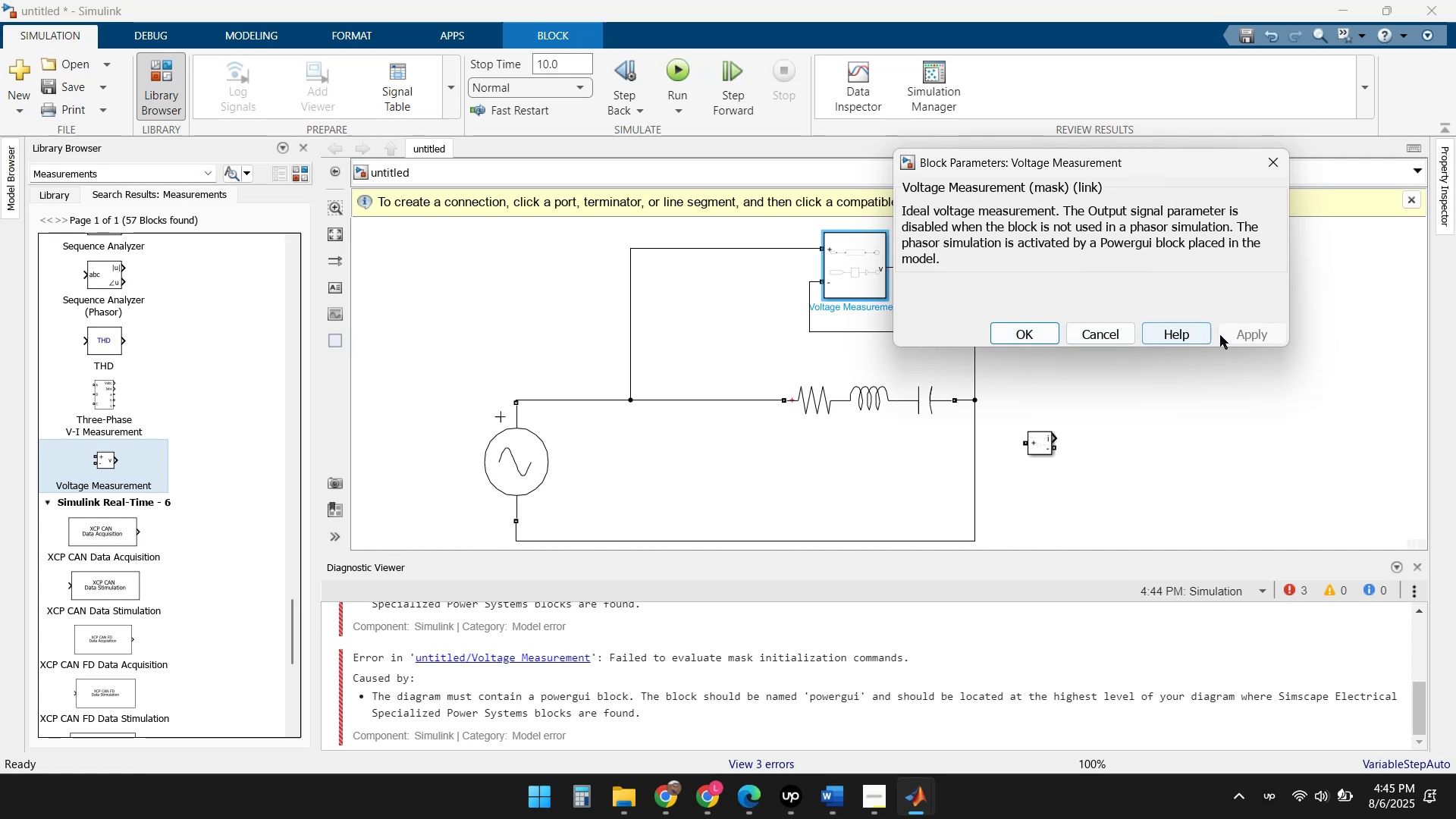 
left_click([1024, 334])
 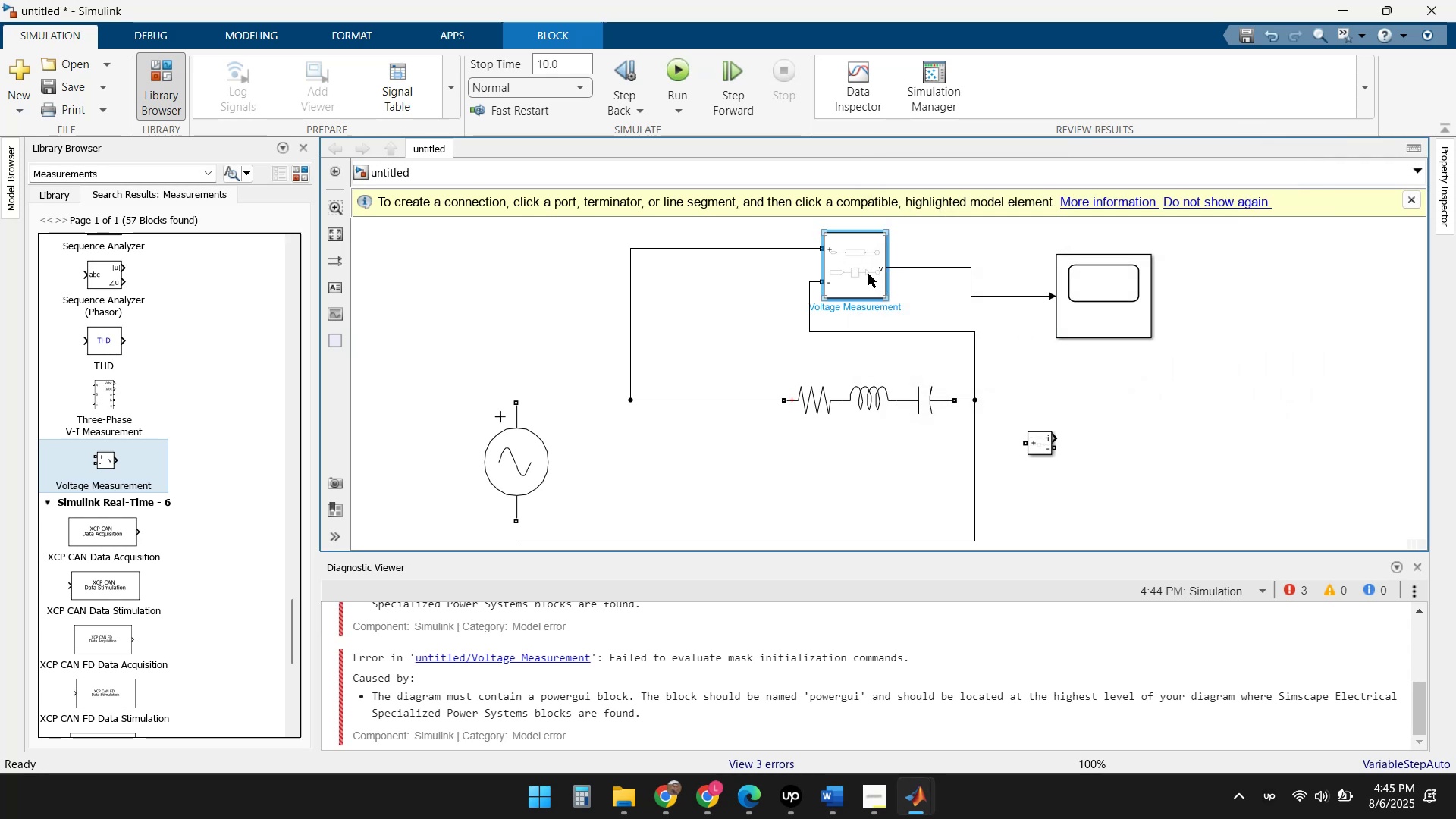 
double_click([868, 274])
 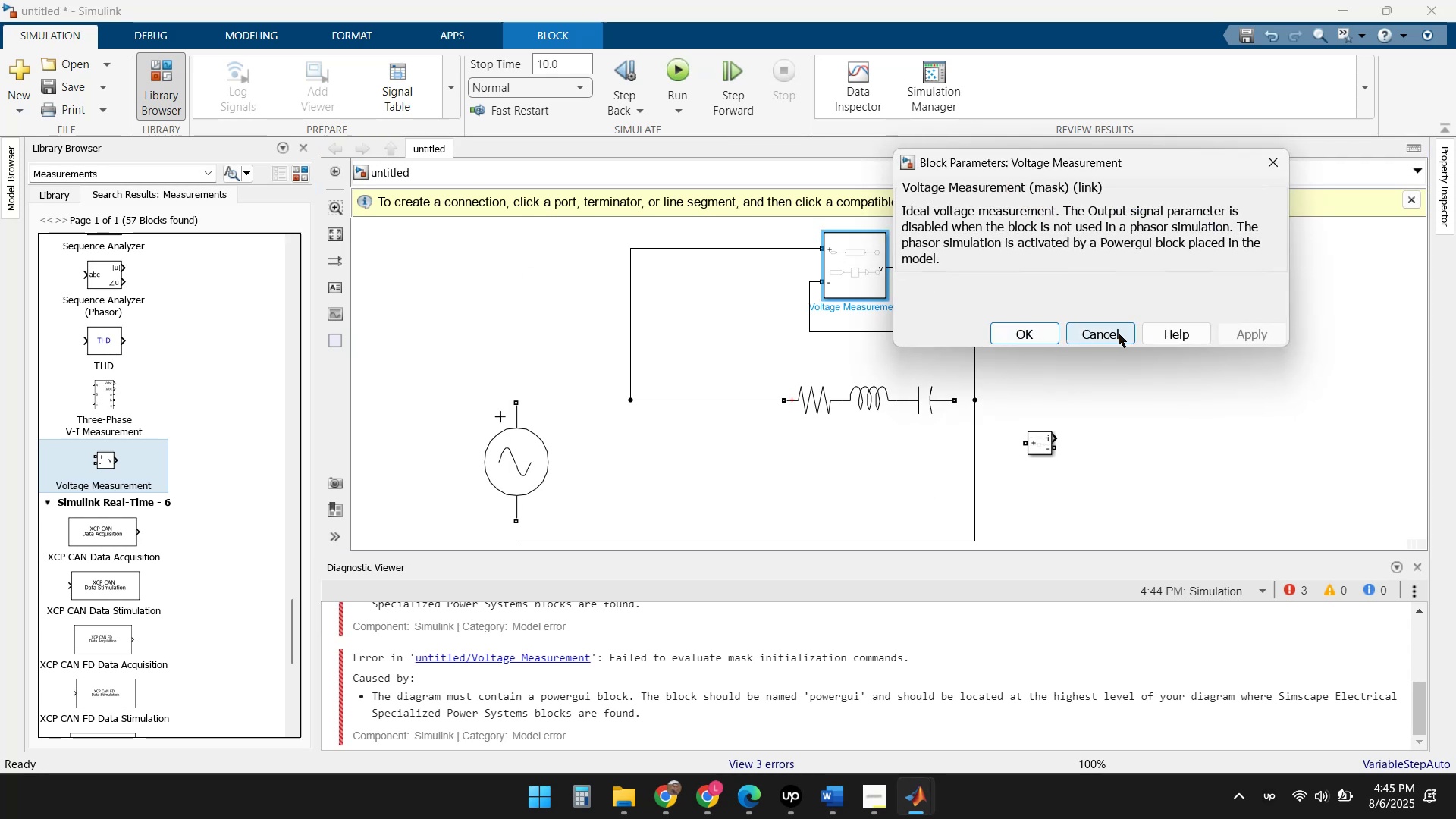 
left_click([1112, 334])
 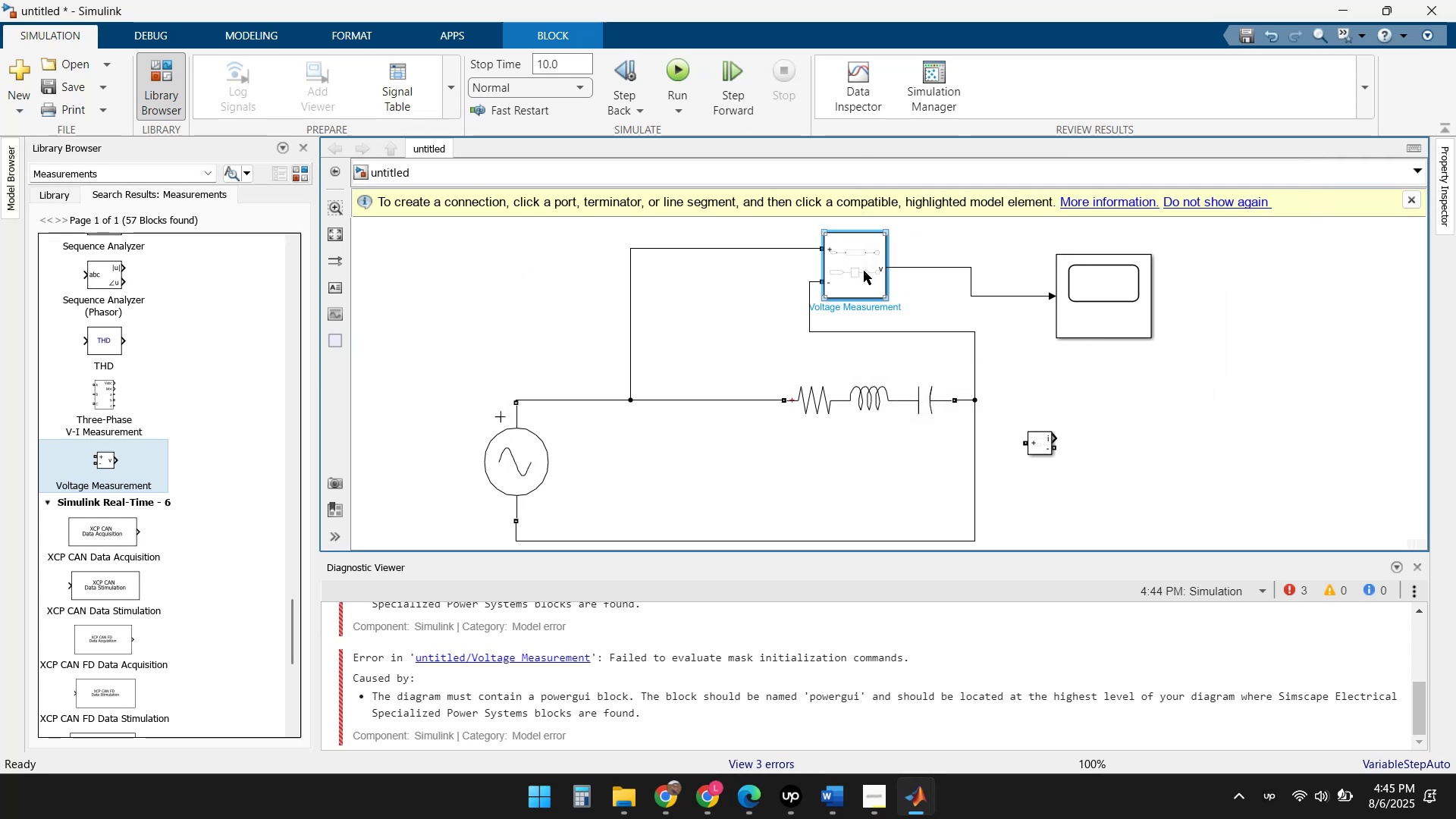 
left_click([858, 273])
 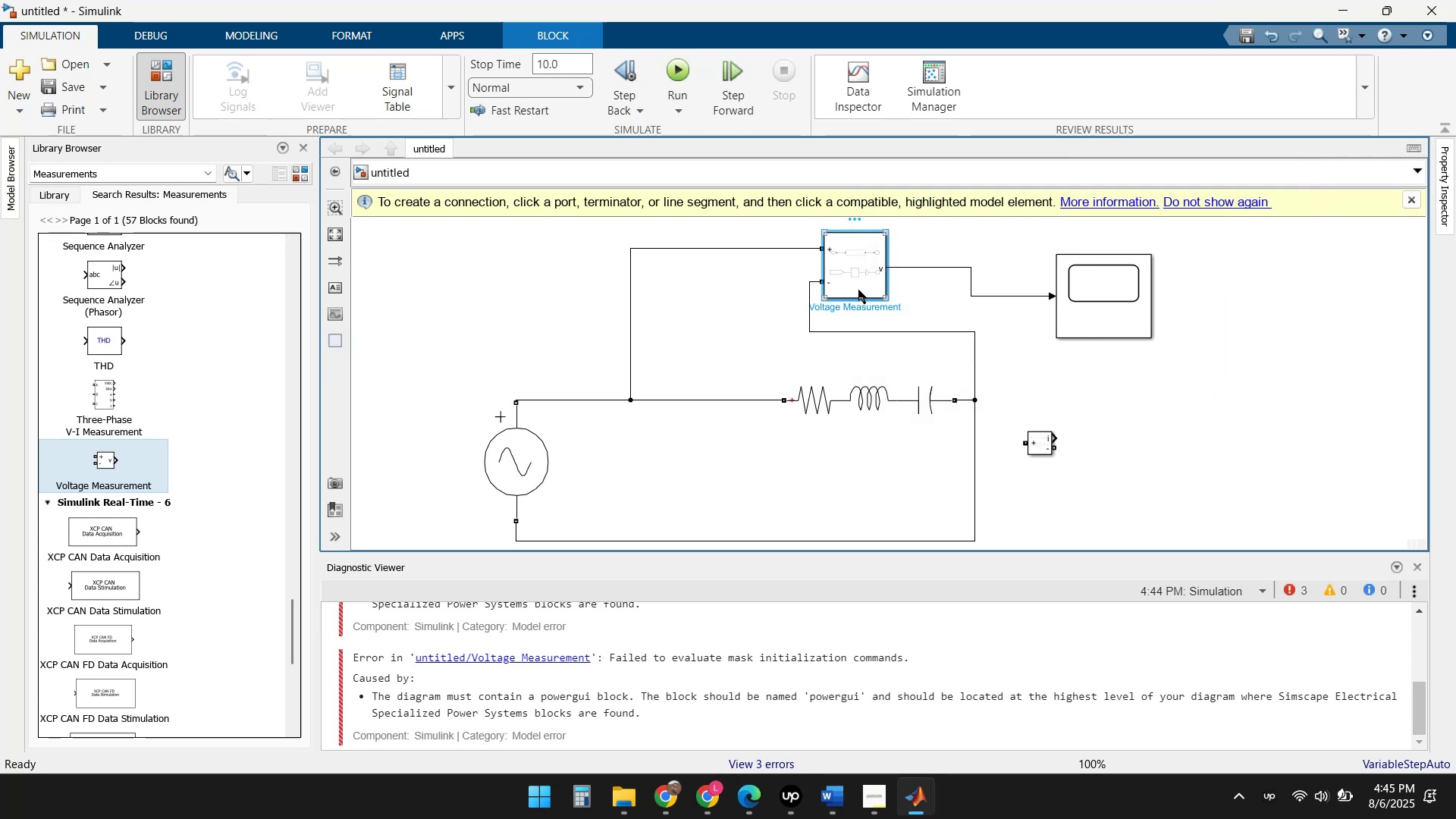 
double_click([844, 258])
 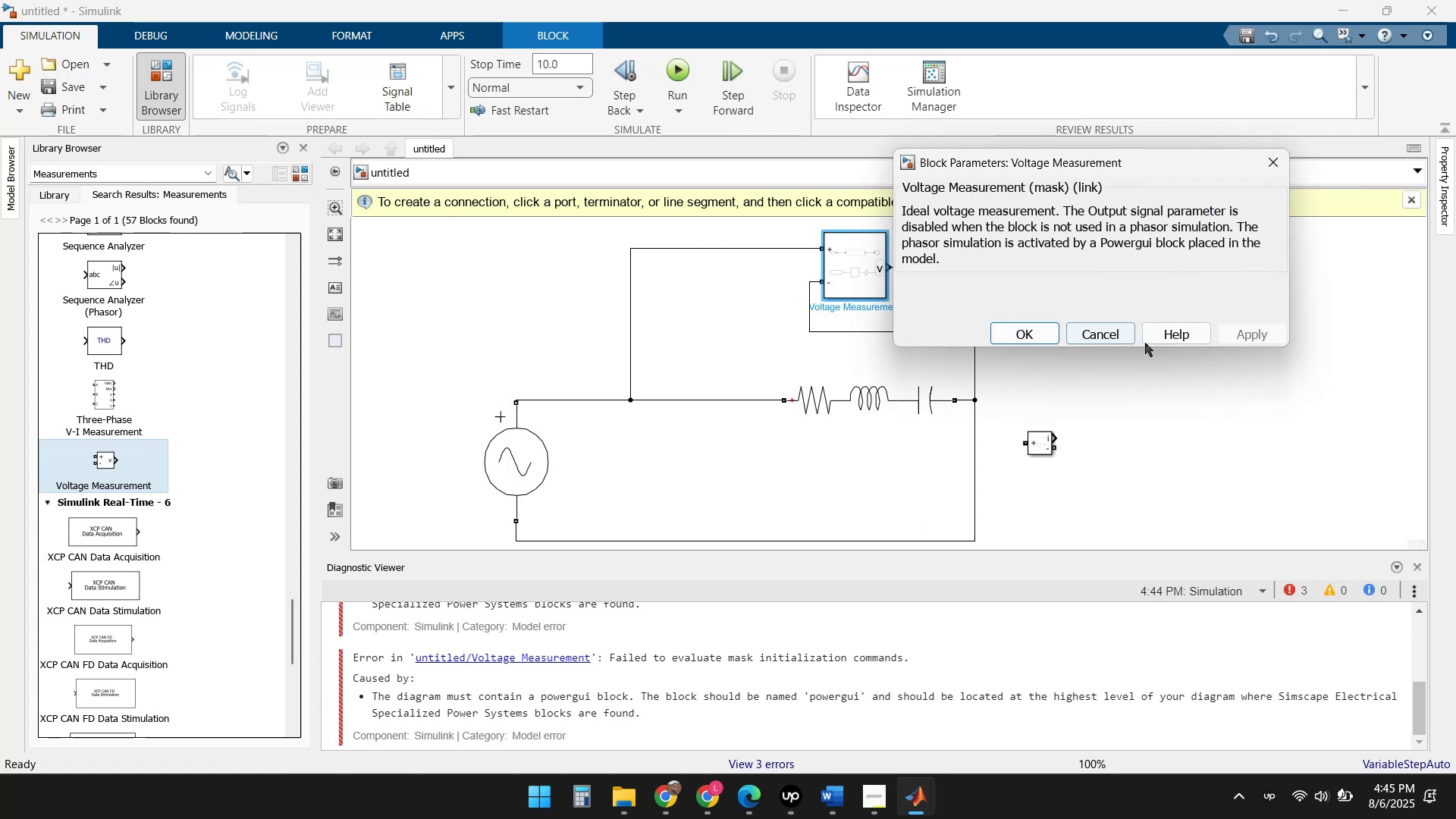 
left_click([1078, 328])
 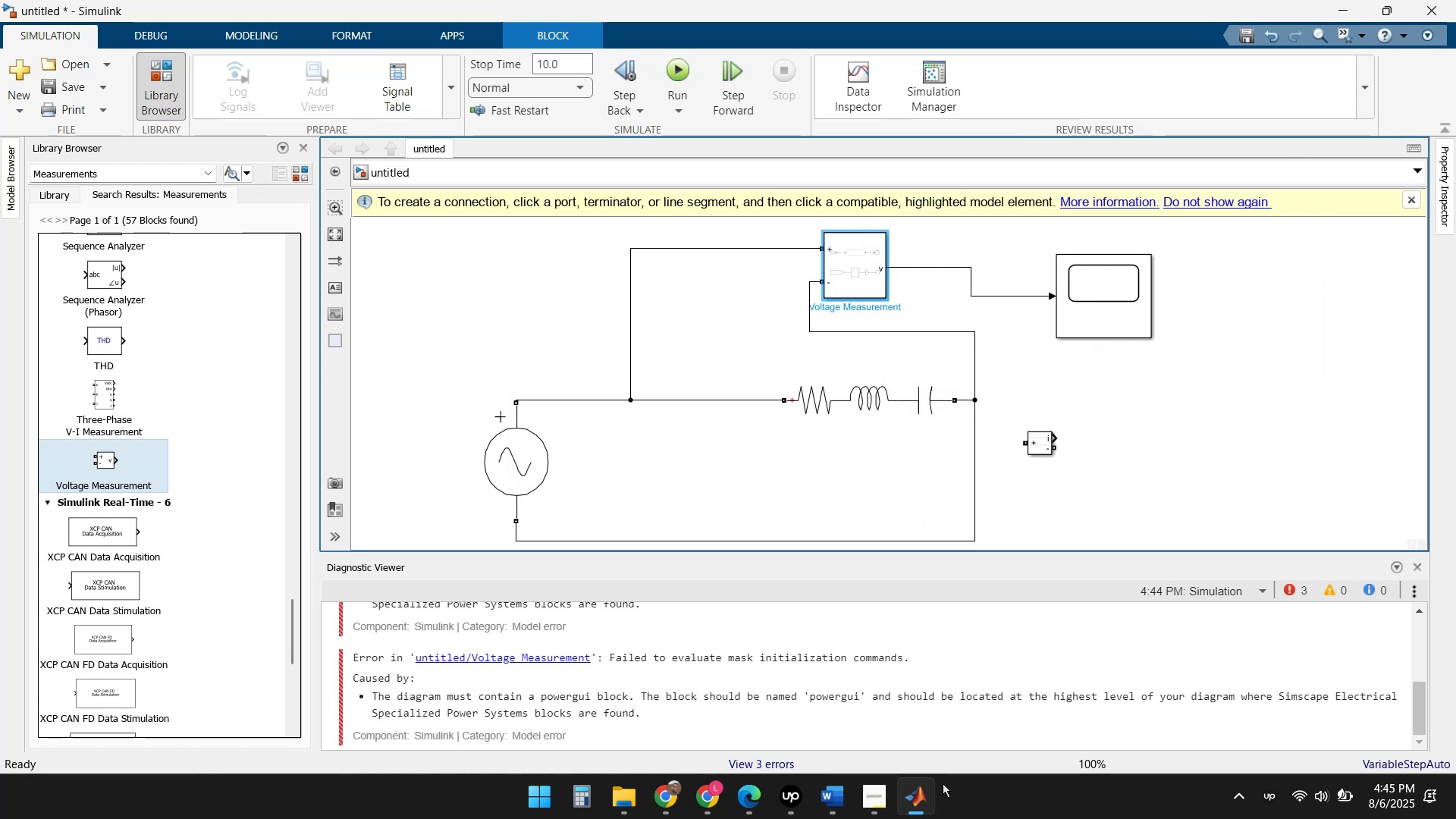 
left_click([921, 807])
 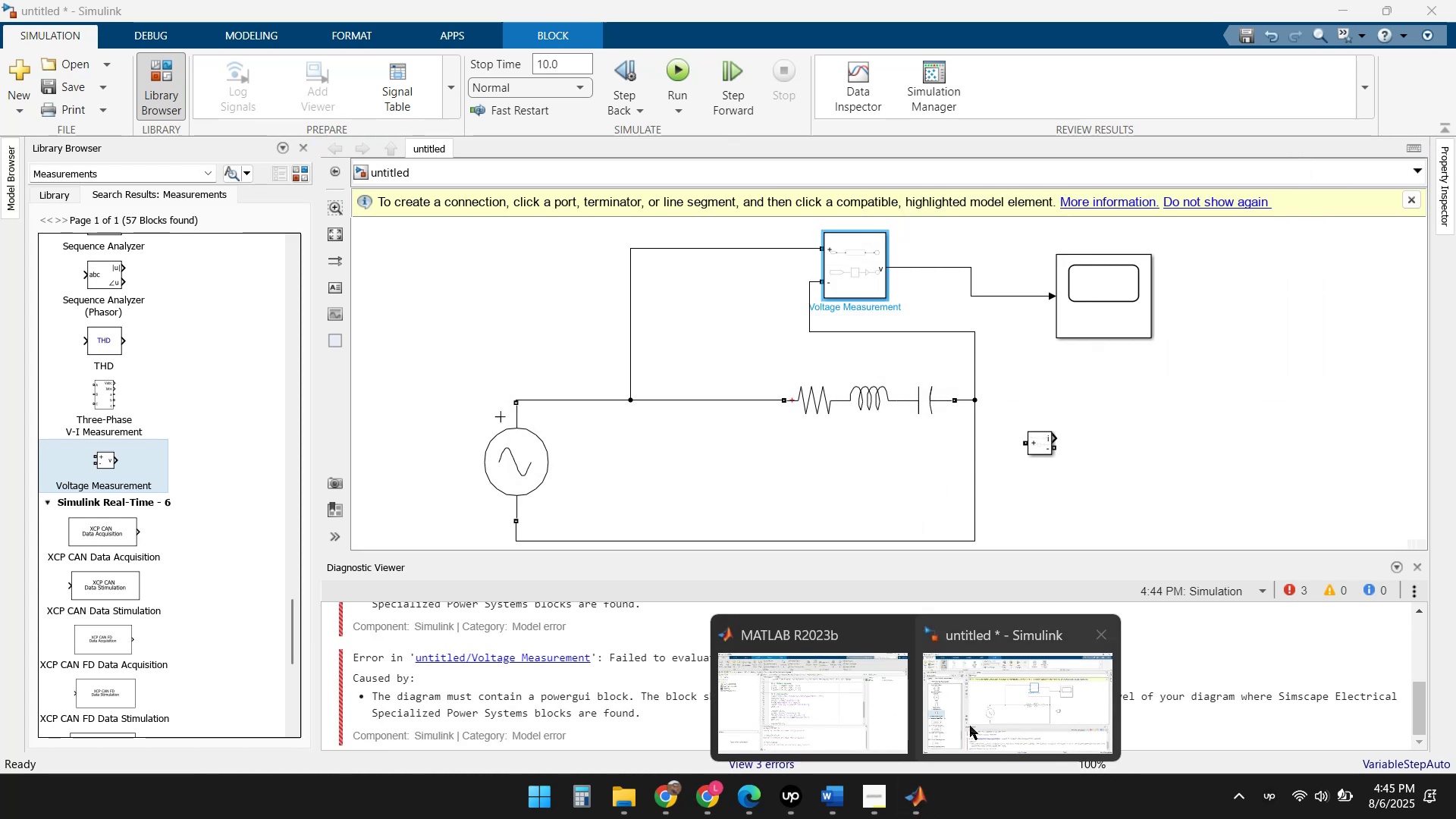 
left_click([1004, 693])
 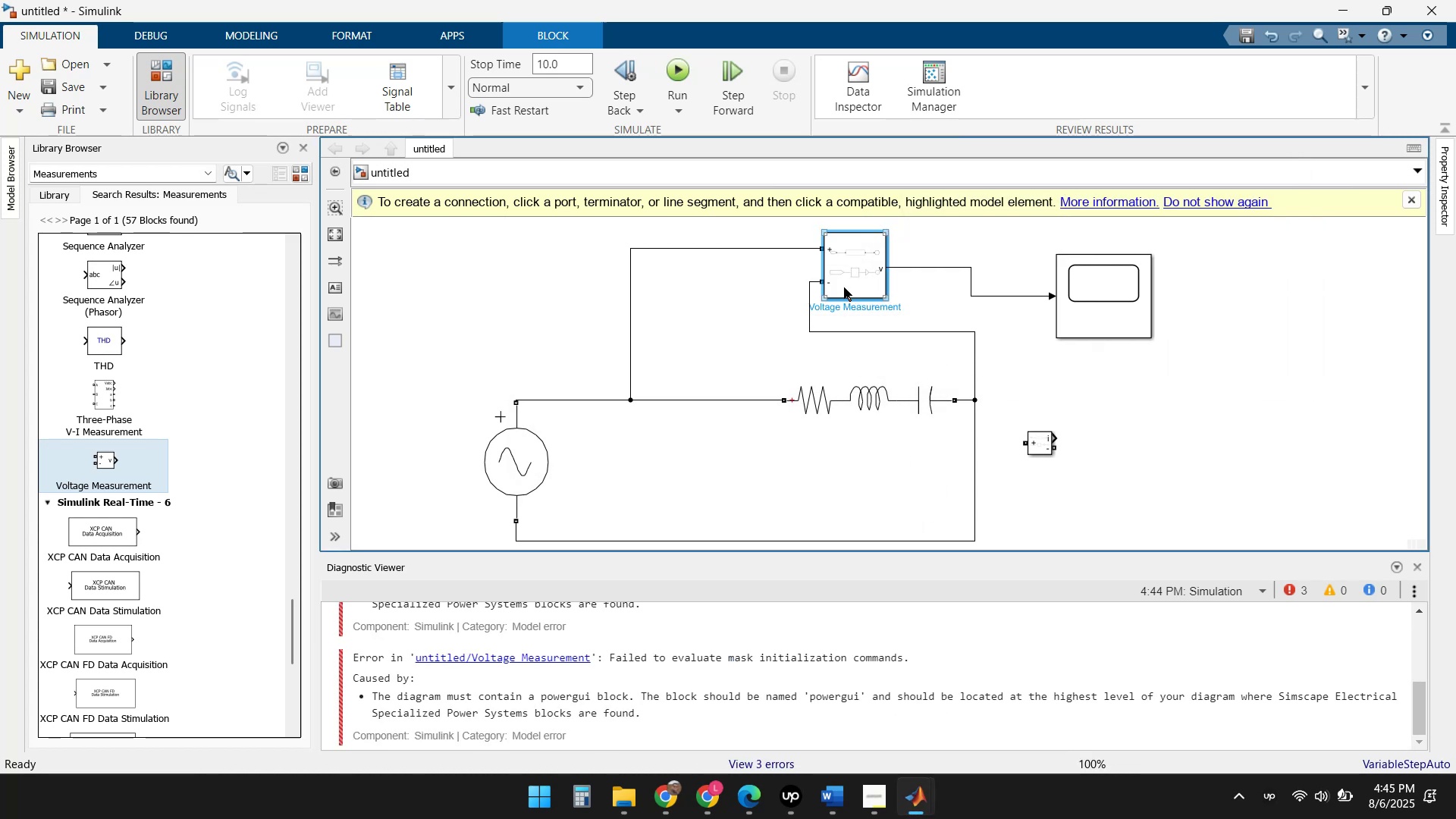 
key(Escape)
 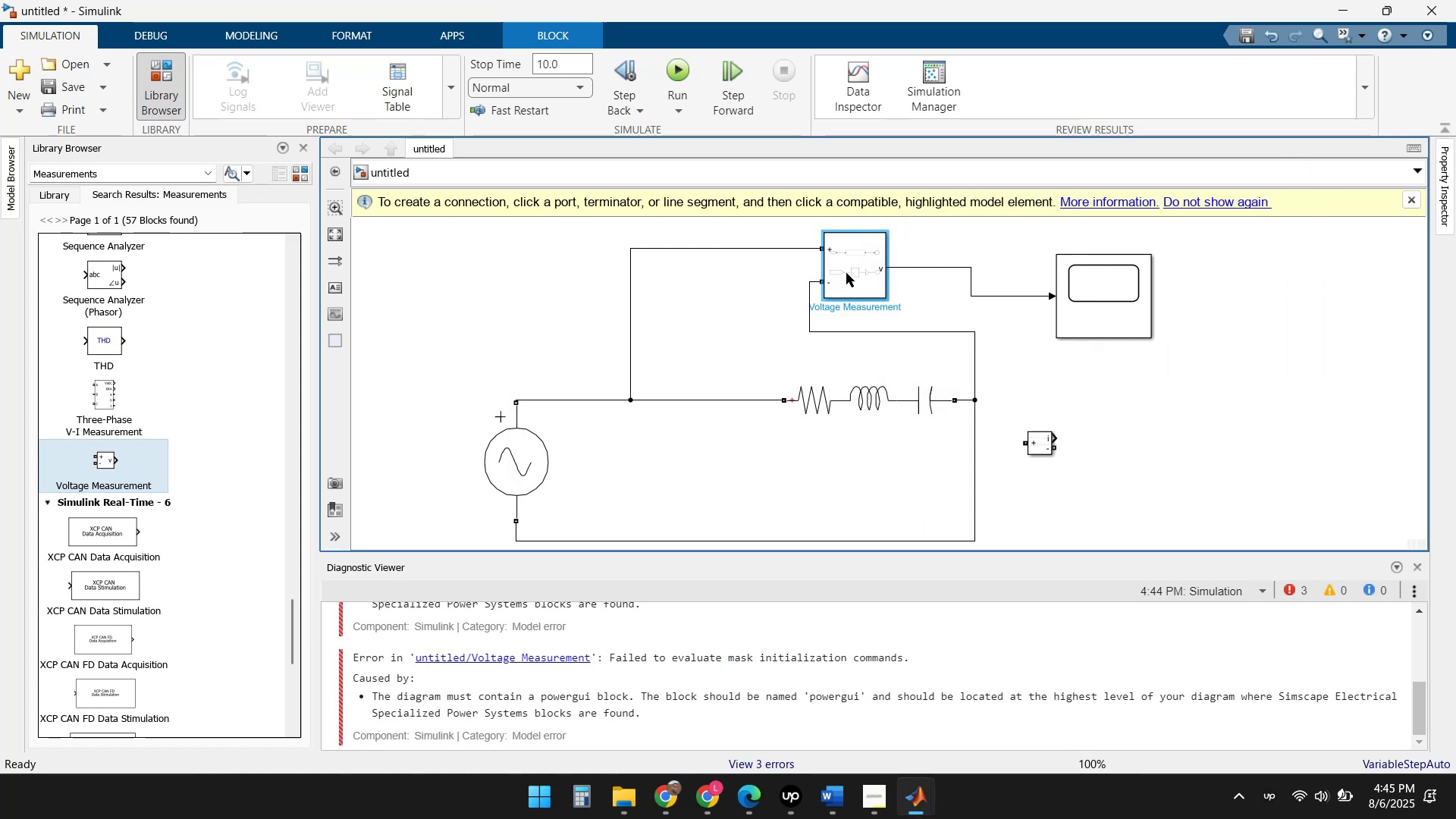 
key(Escape)
 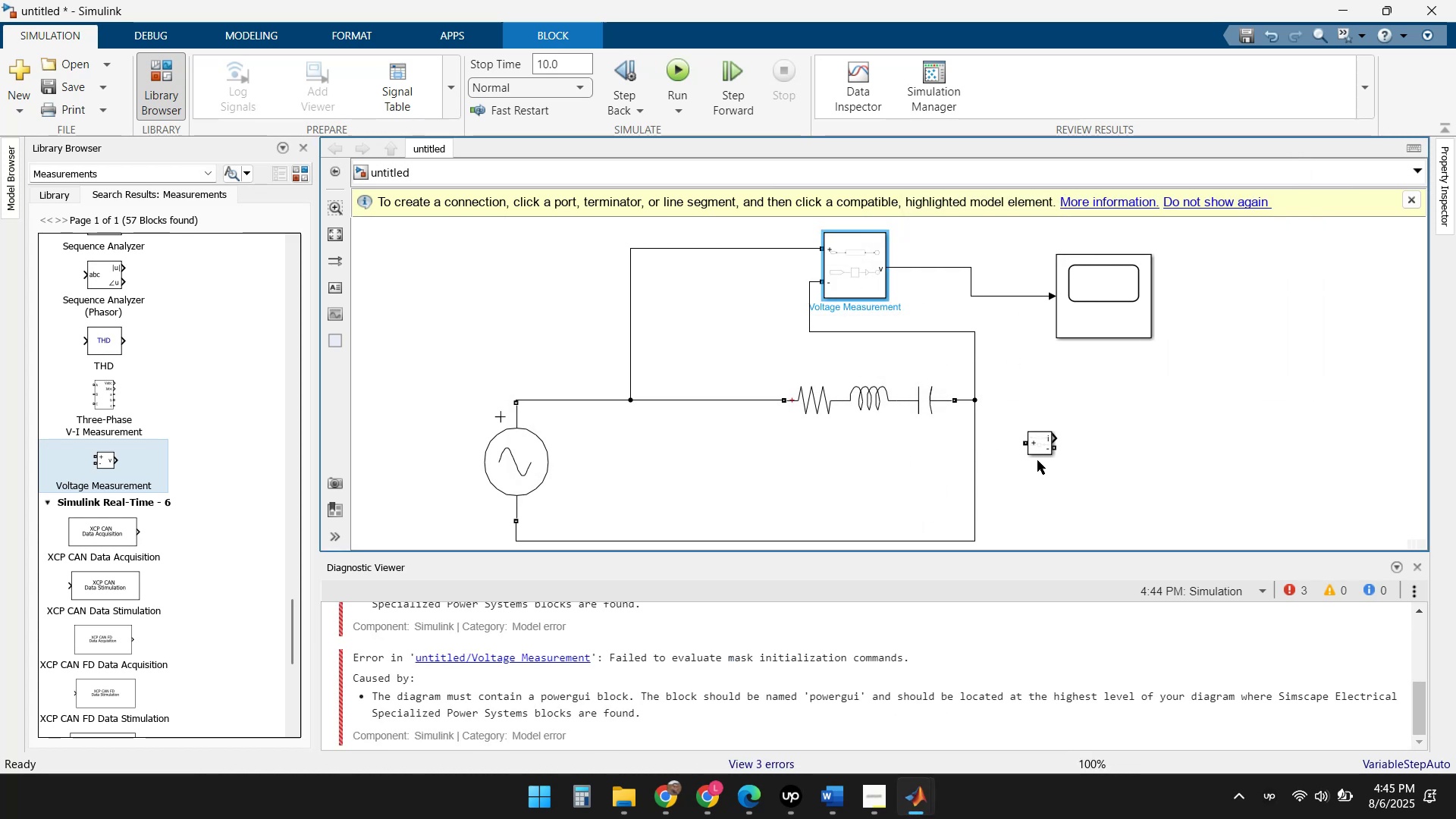 
left_click([1040, 446])
 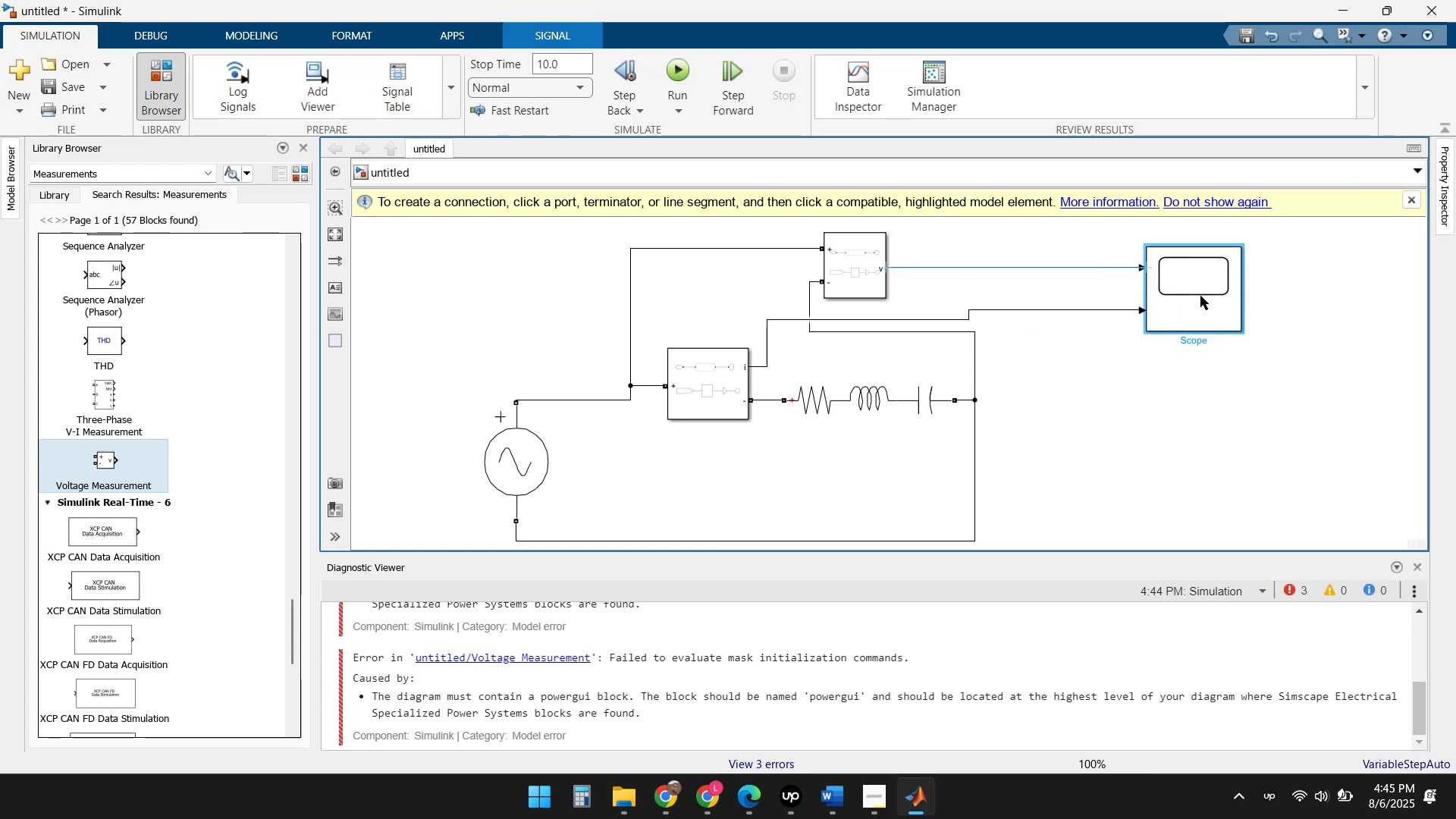 
wait(39.64)
 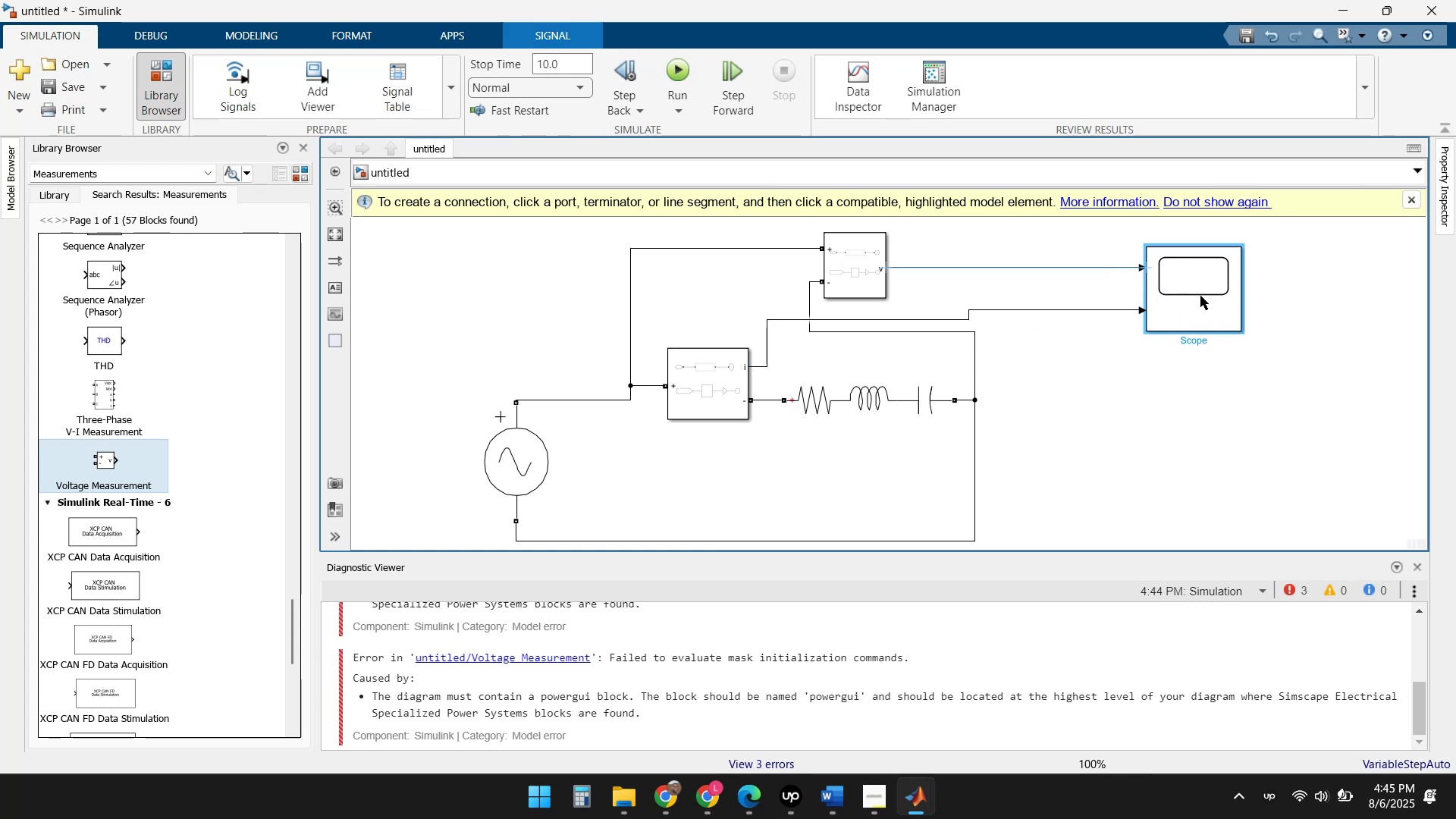 
double_click([827, 304])
 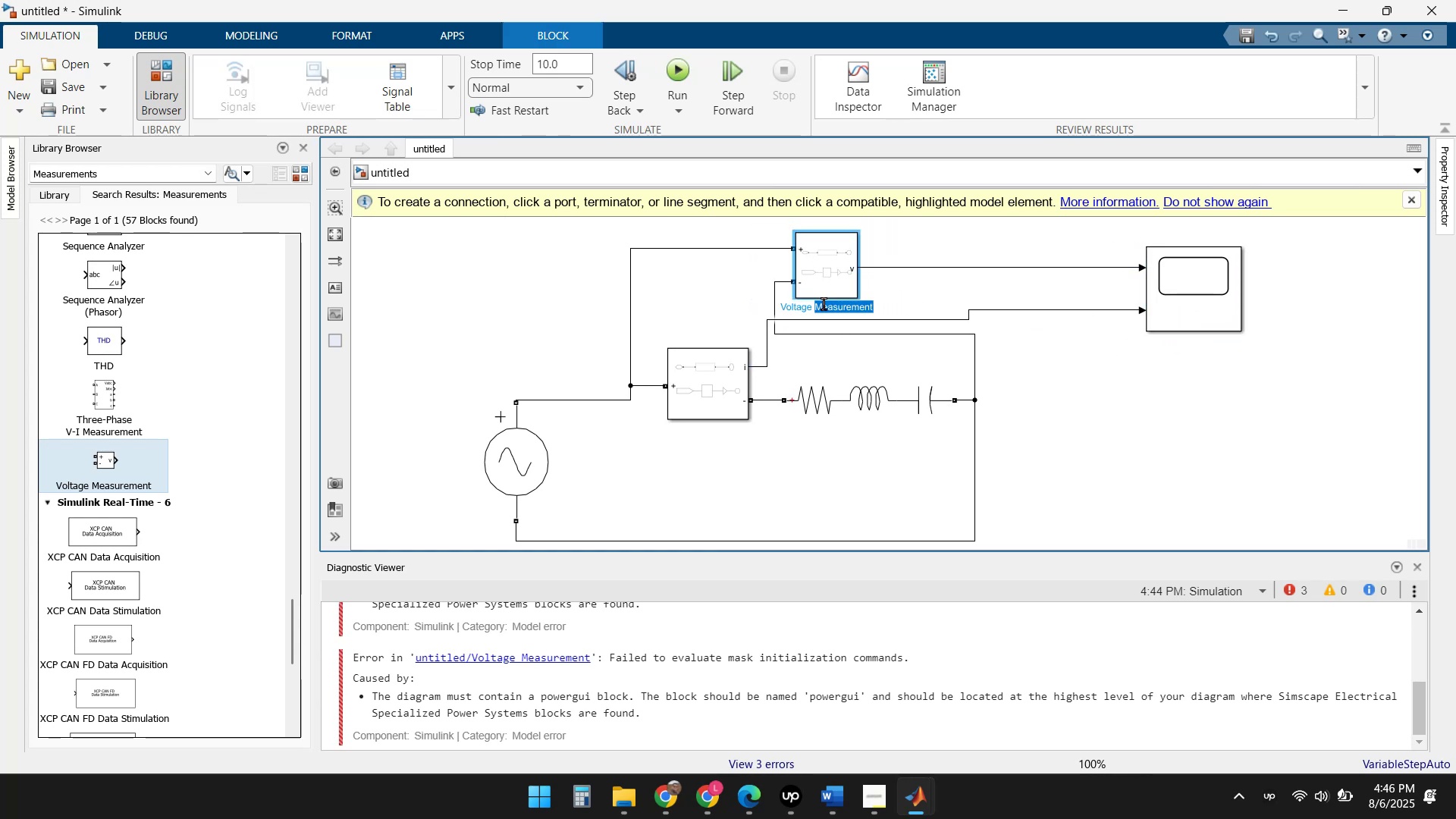 
left_click([807, 304])
 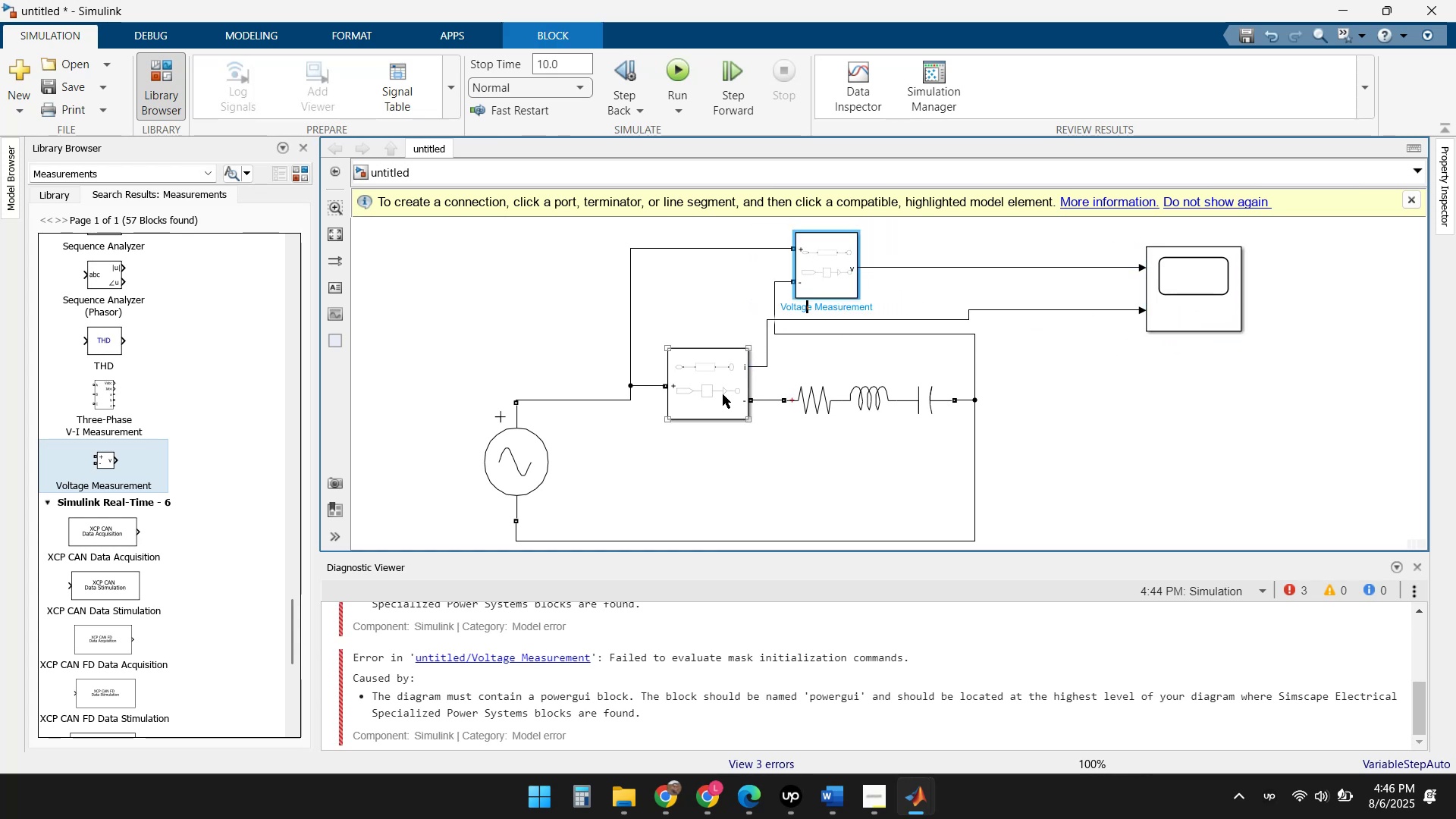 
double_click([711, 403])
 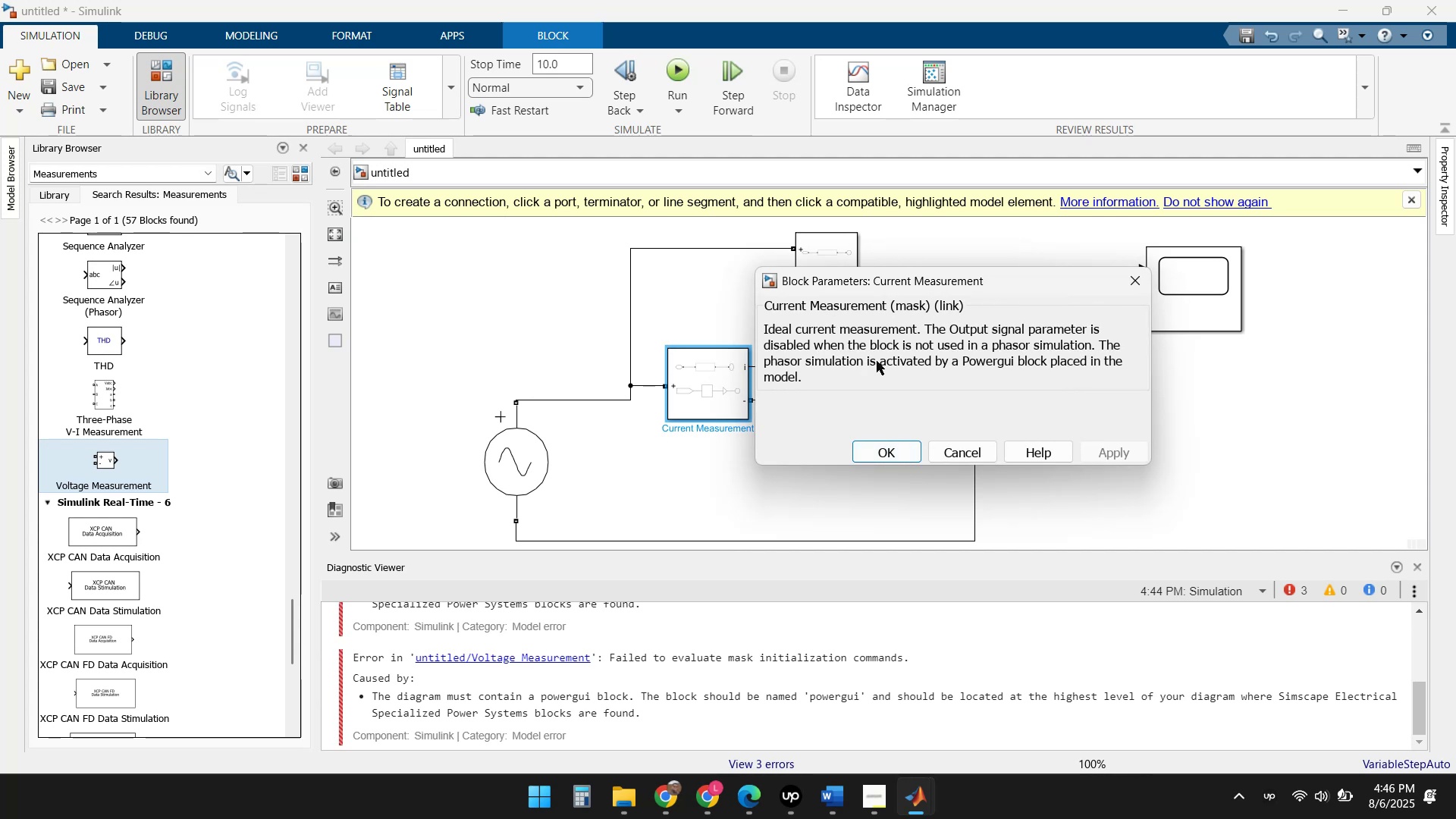 
wait(12.55)
 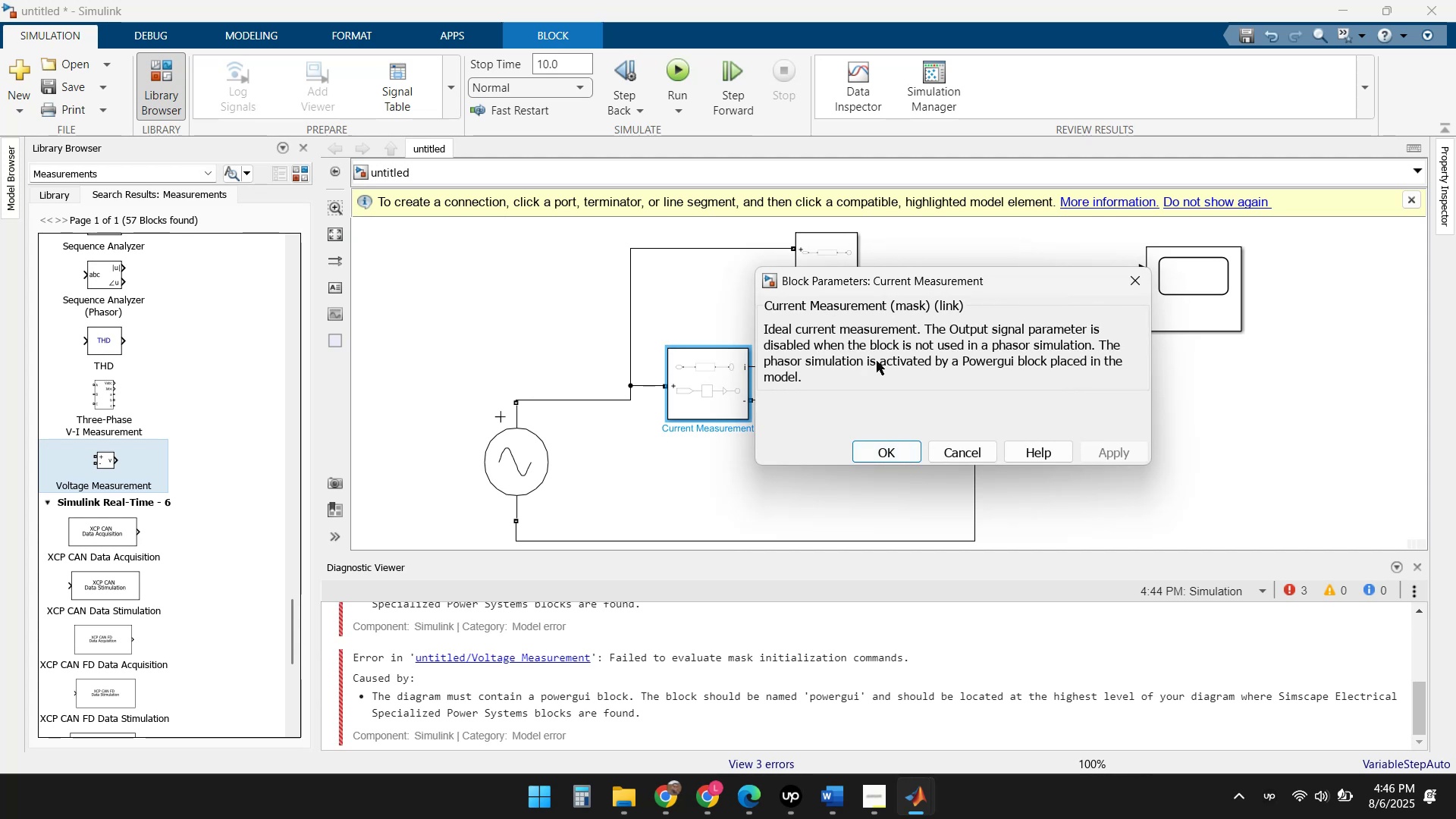 
left_click([882, 453])
 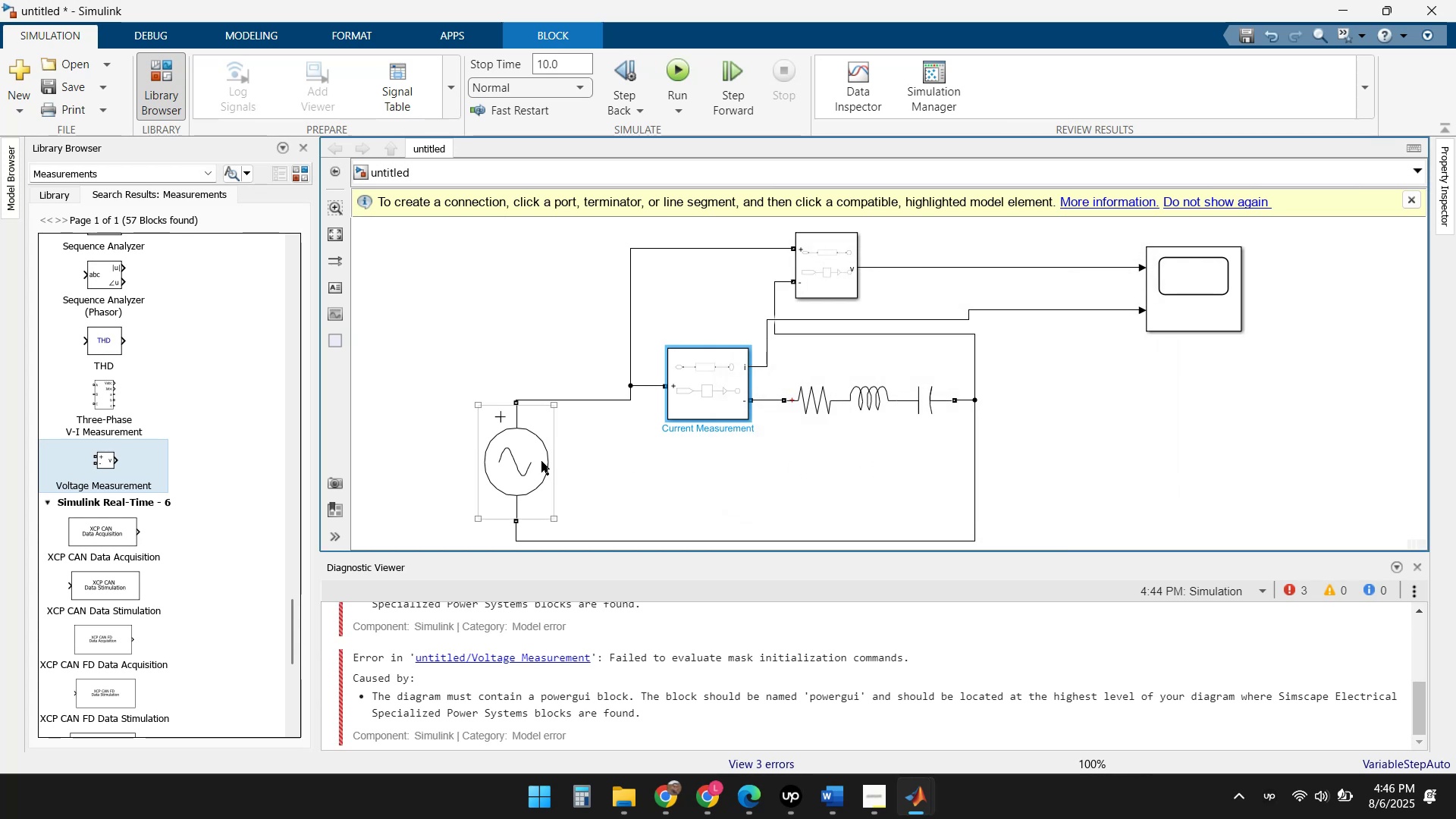 
double_click([531, 457])
 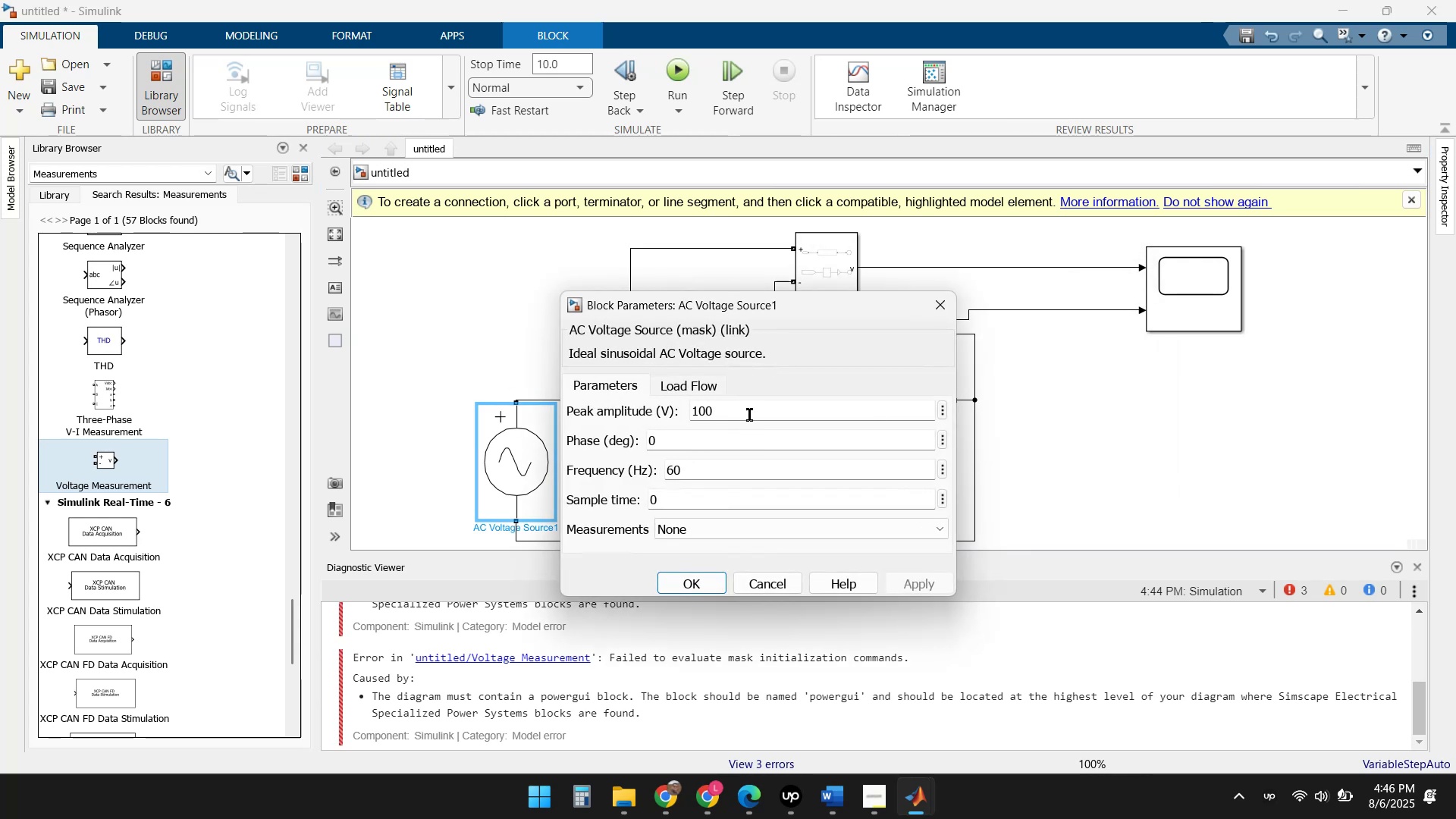 
left_click([695, 388])
 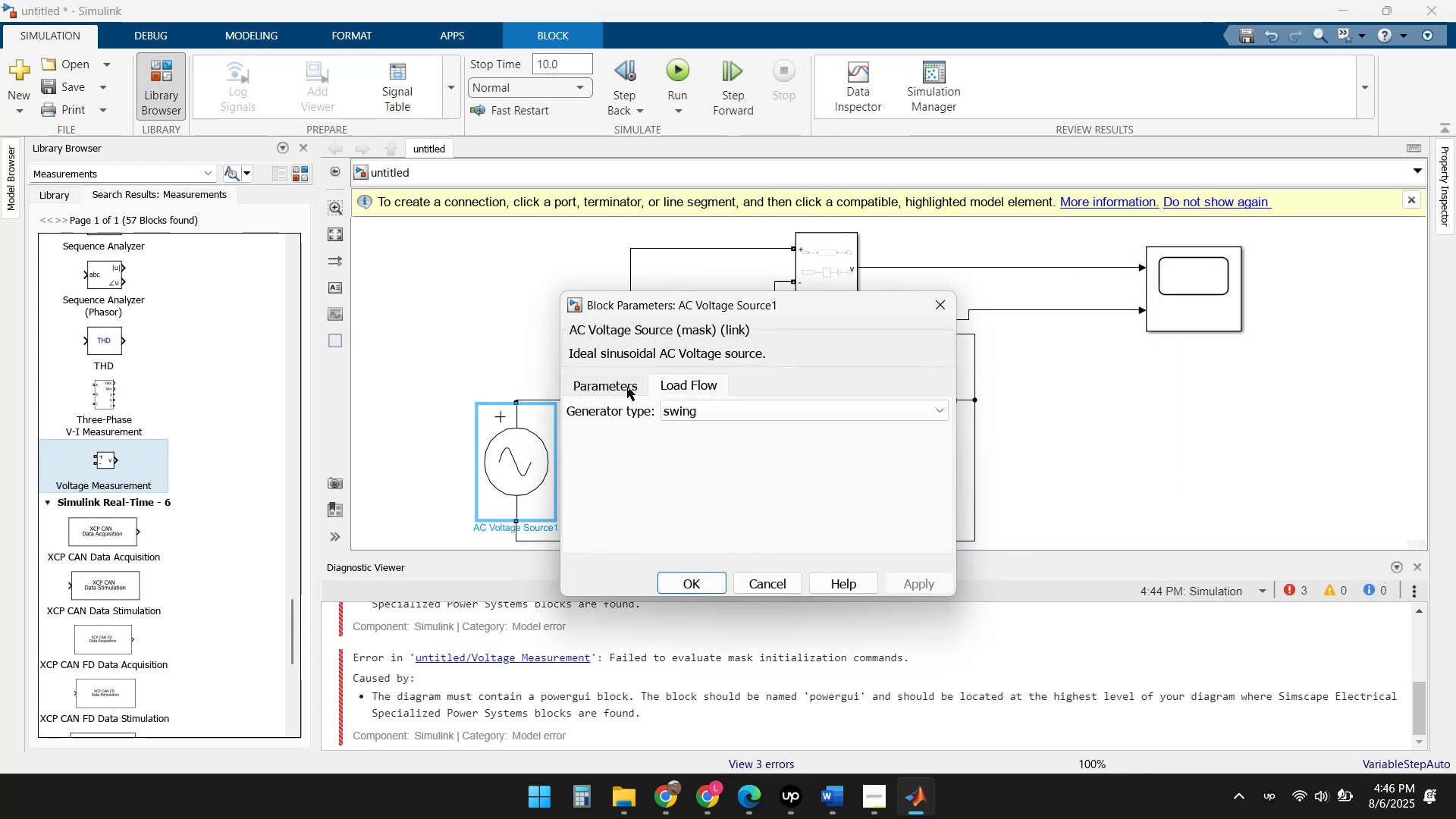 
left_click([712, 406])
 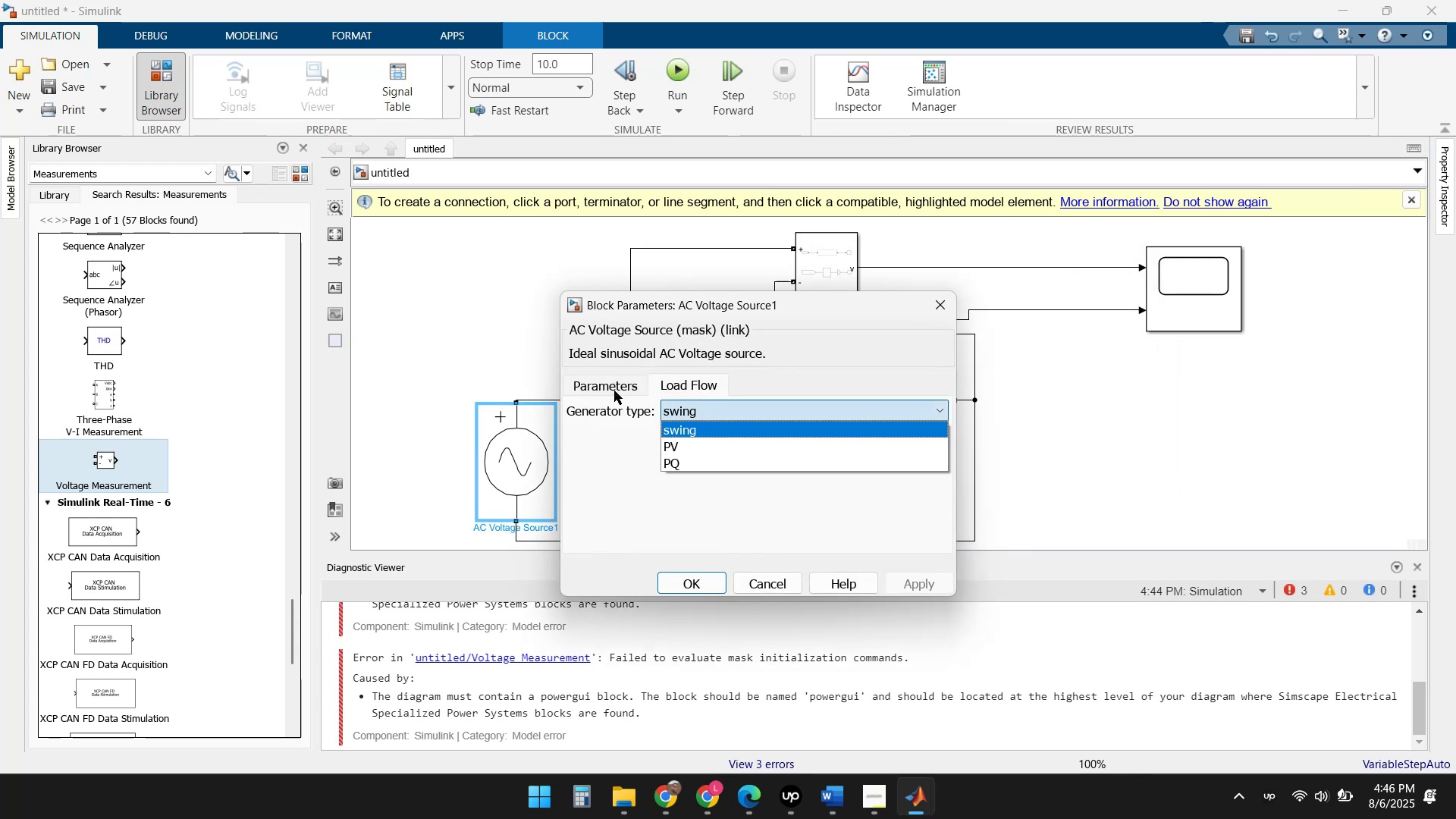 
left_click([587, 380])
 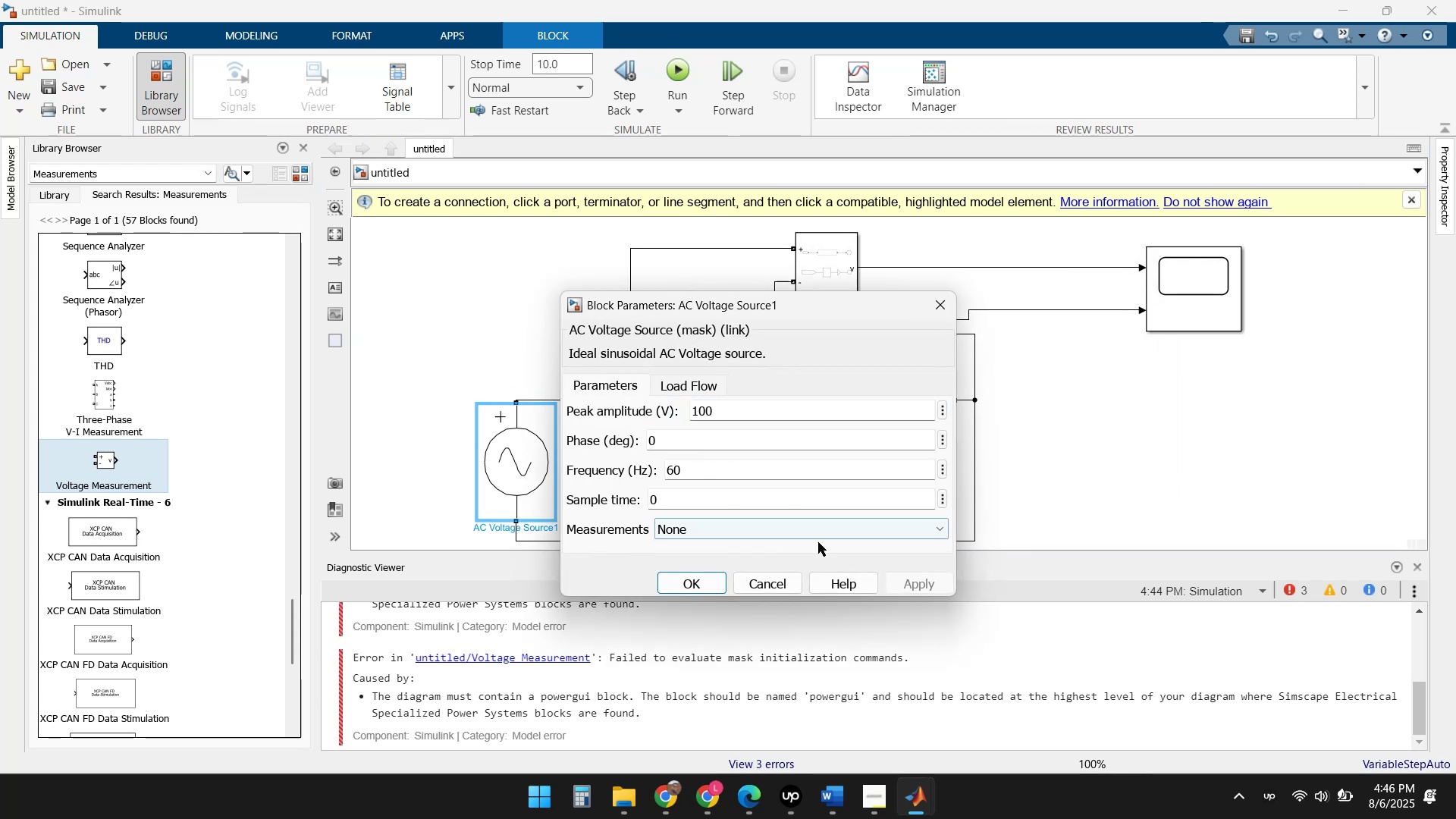 
left_click([749, 582])
 